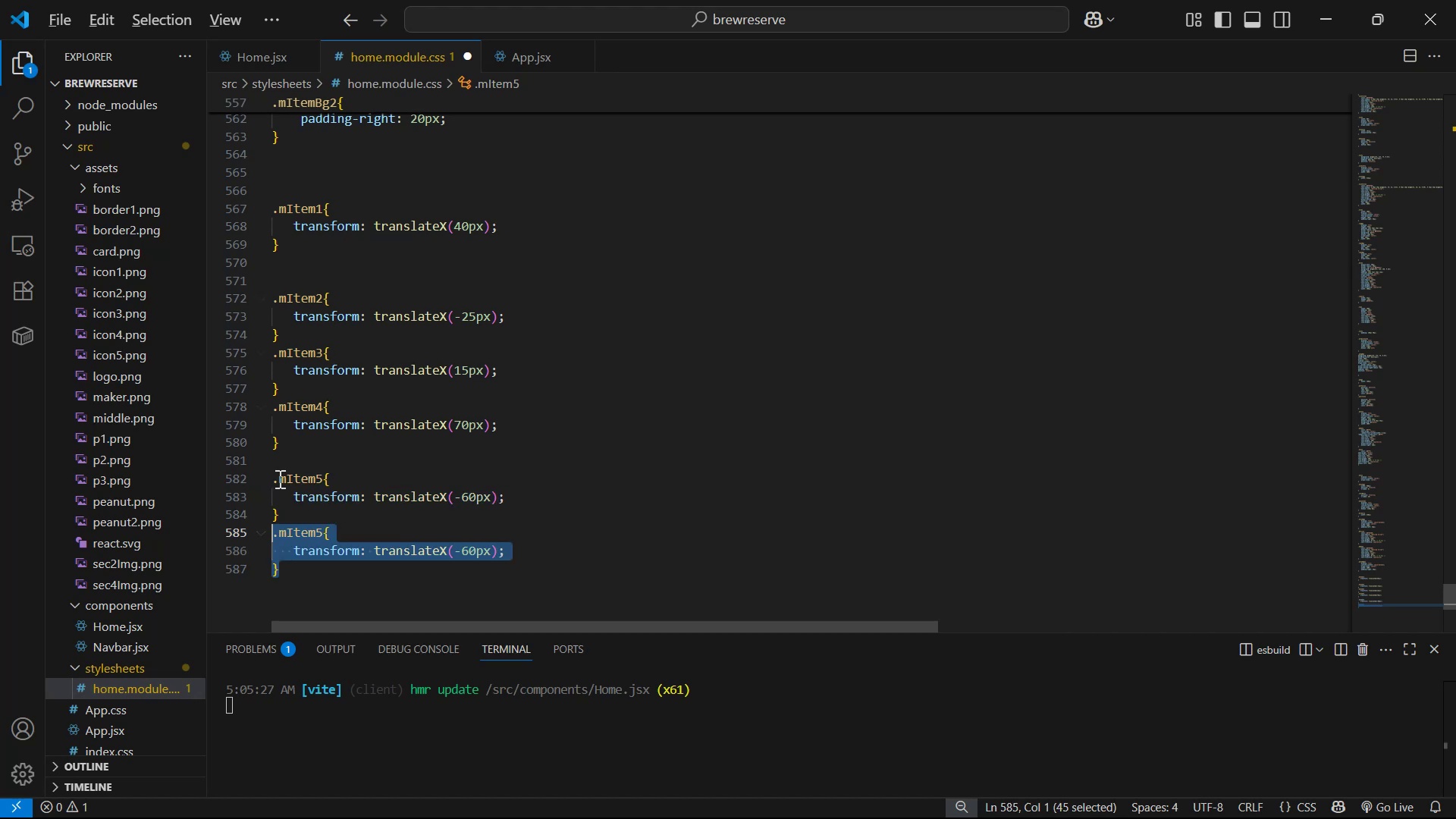 
key(ArrowUp)
 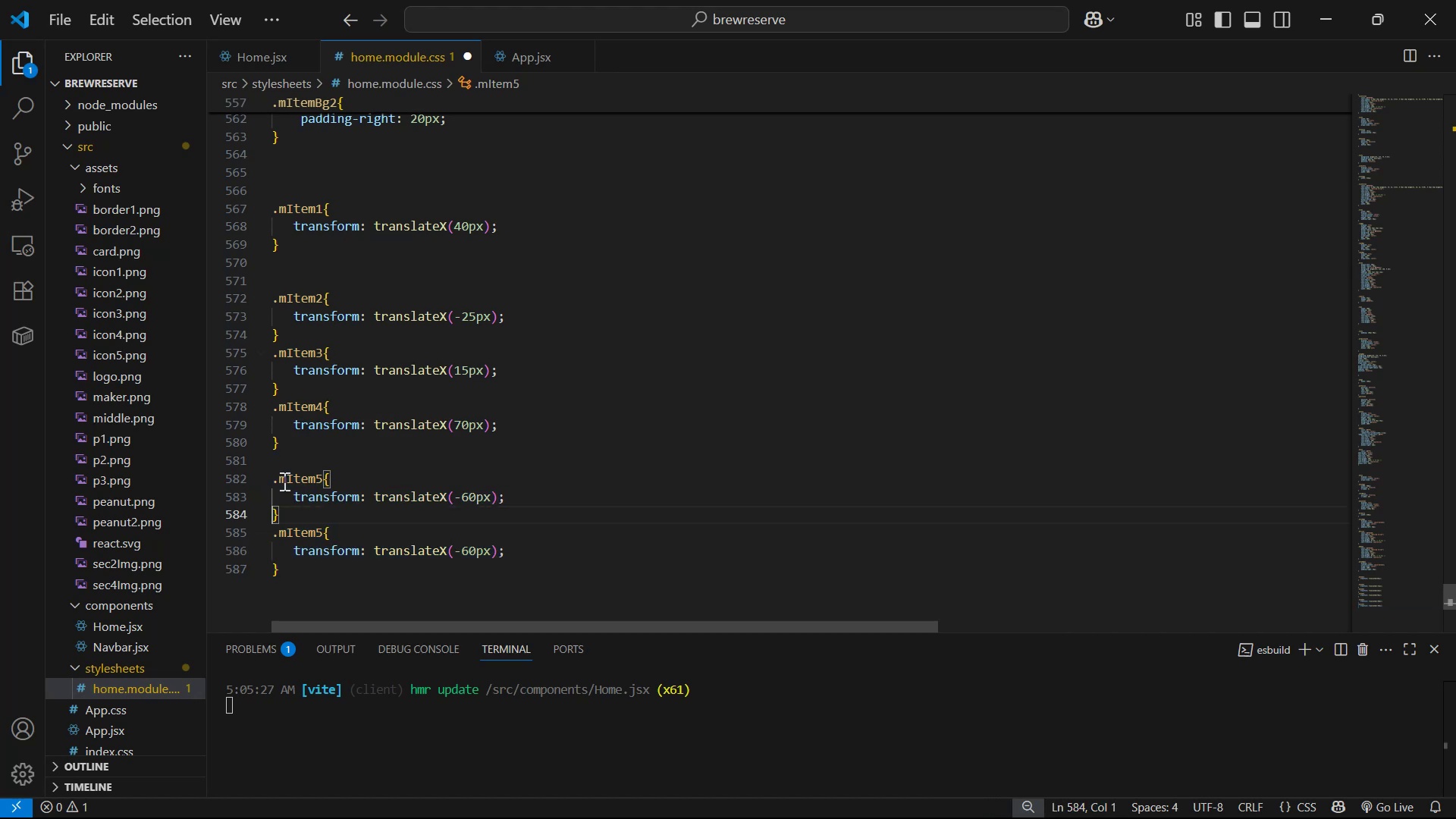 
key(ArrowRight)
 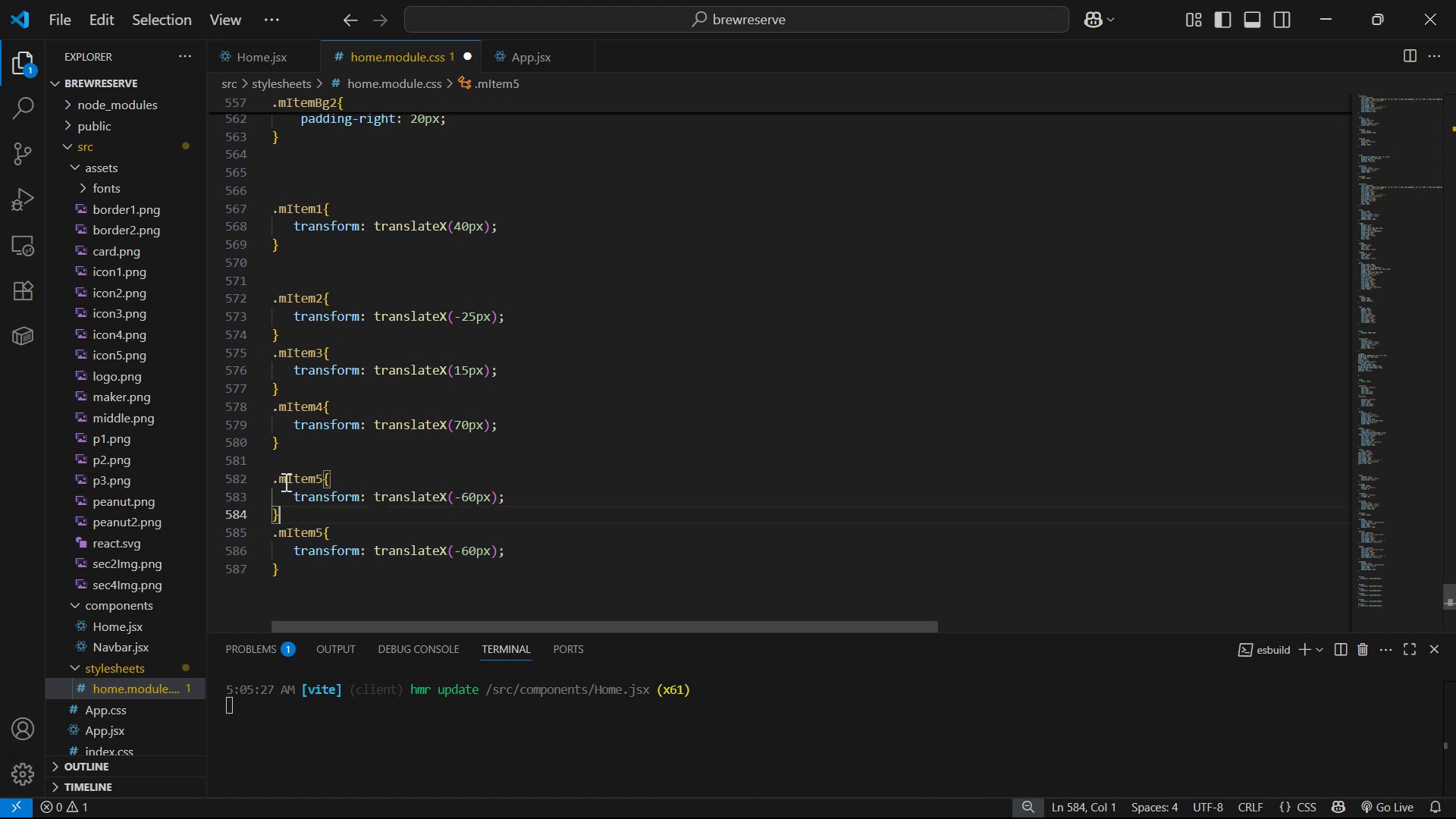 
key(ArrowDown)
 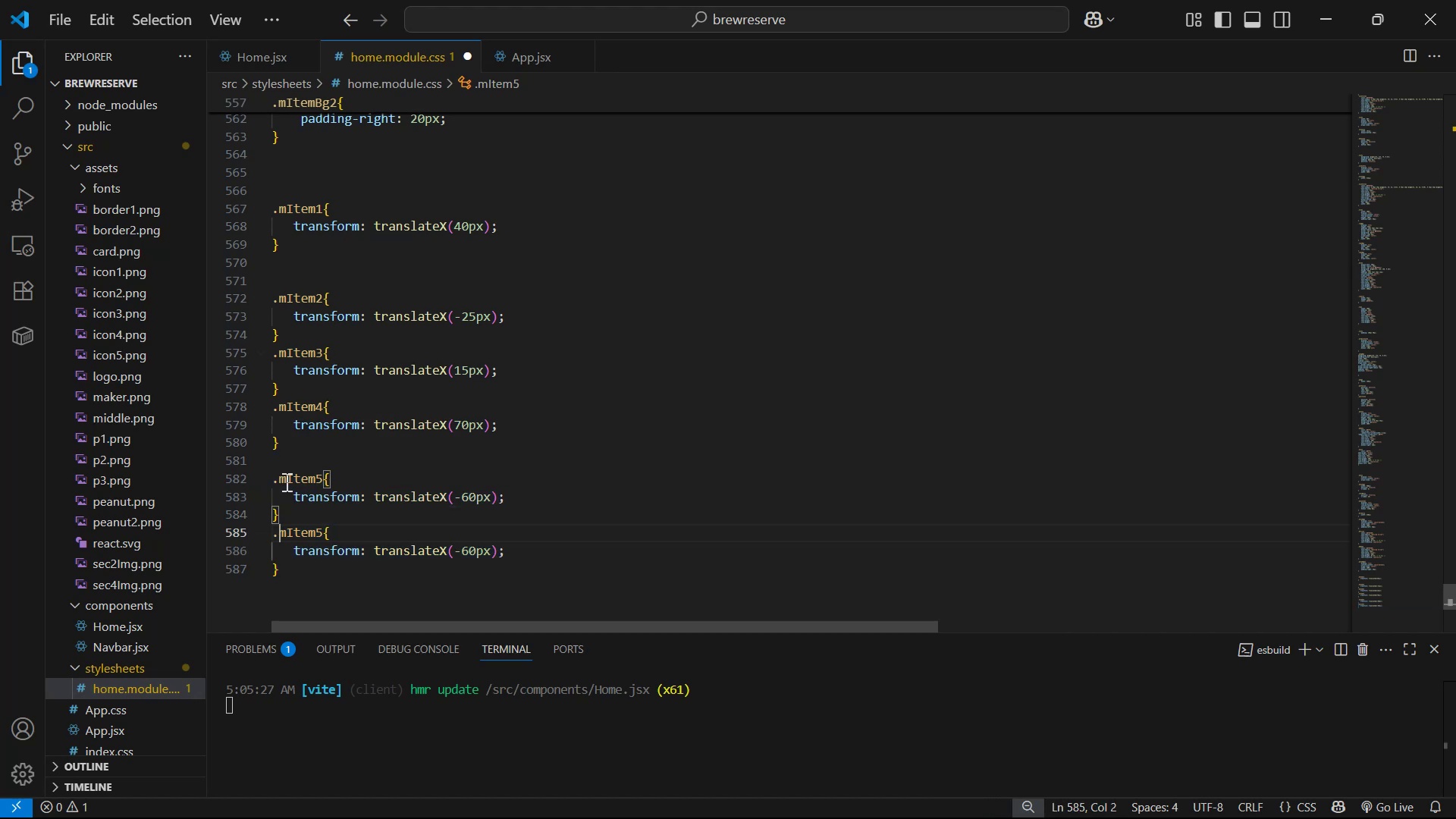 
key(ArrowRight)
 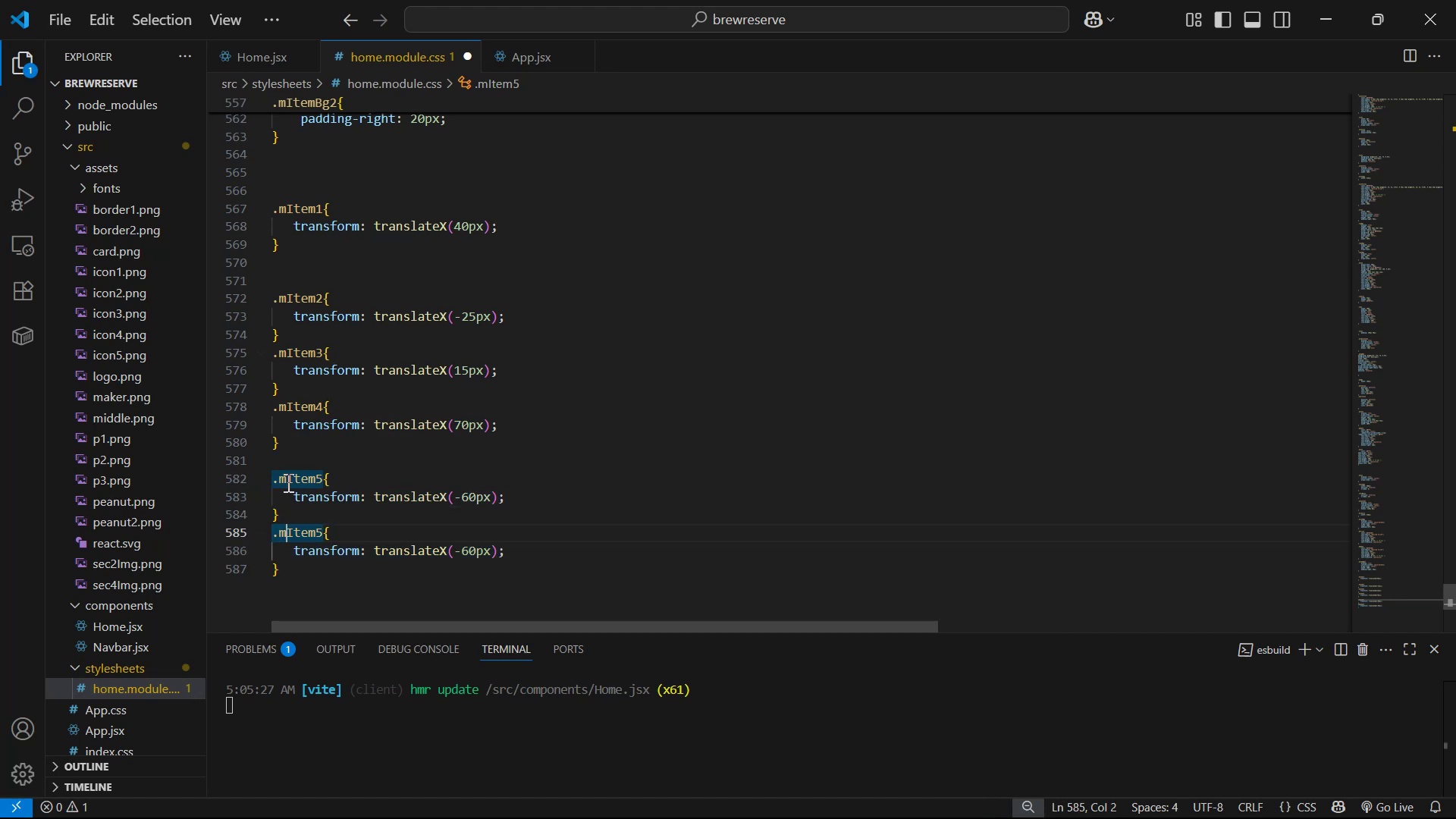 
key(ArrowRight)
 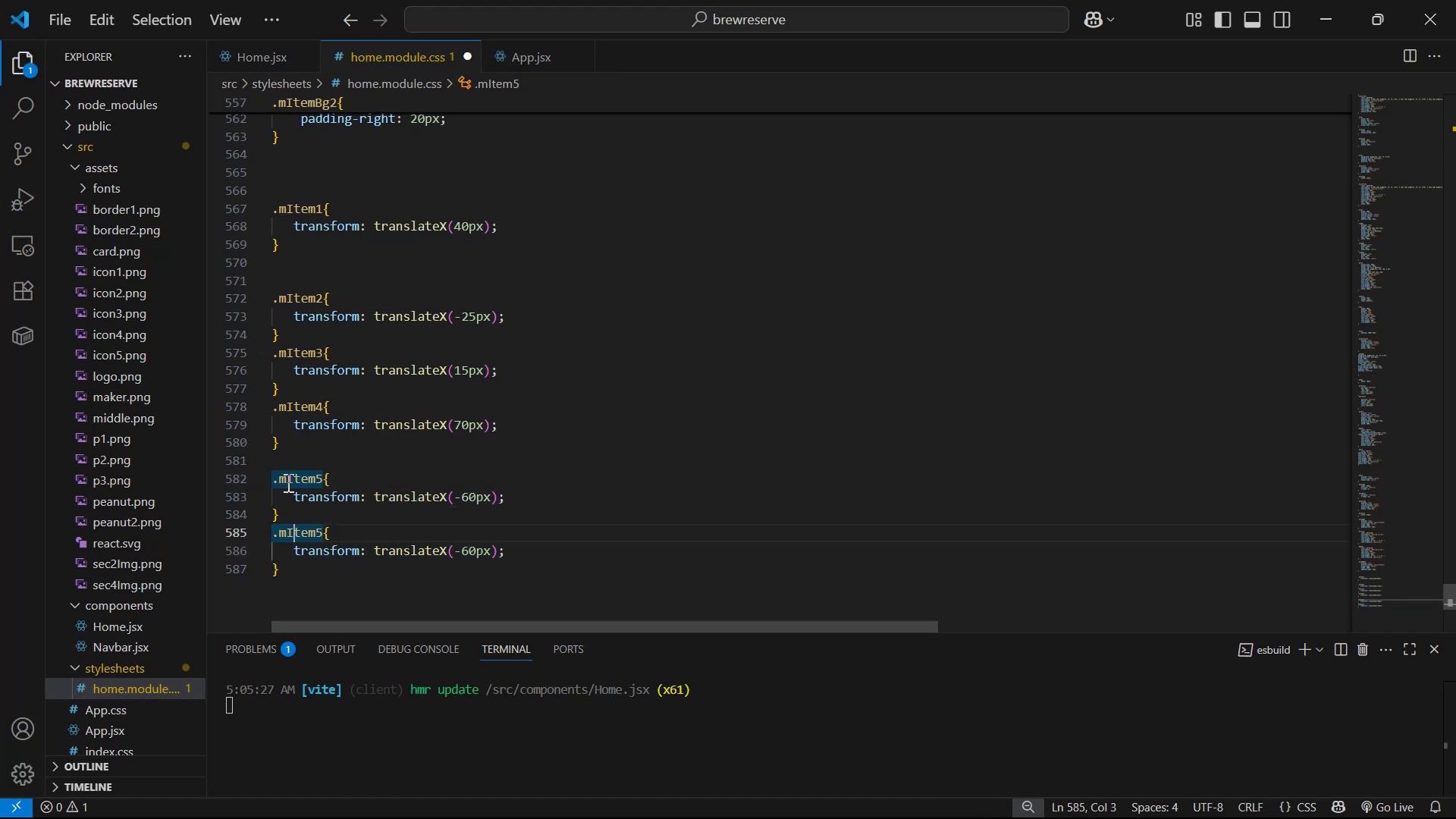 
key(ArrowRight)
 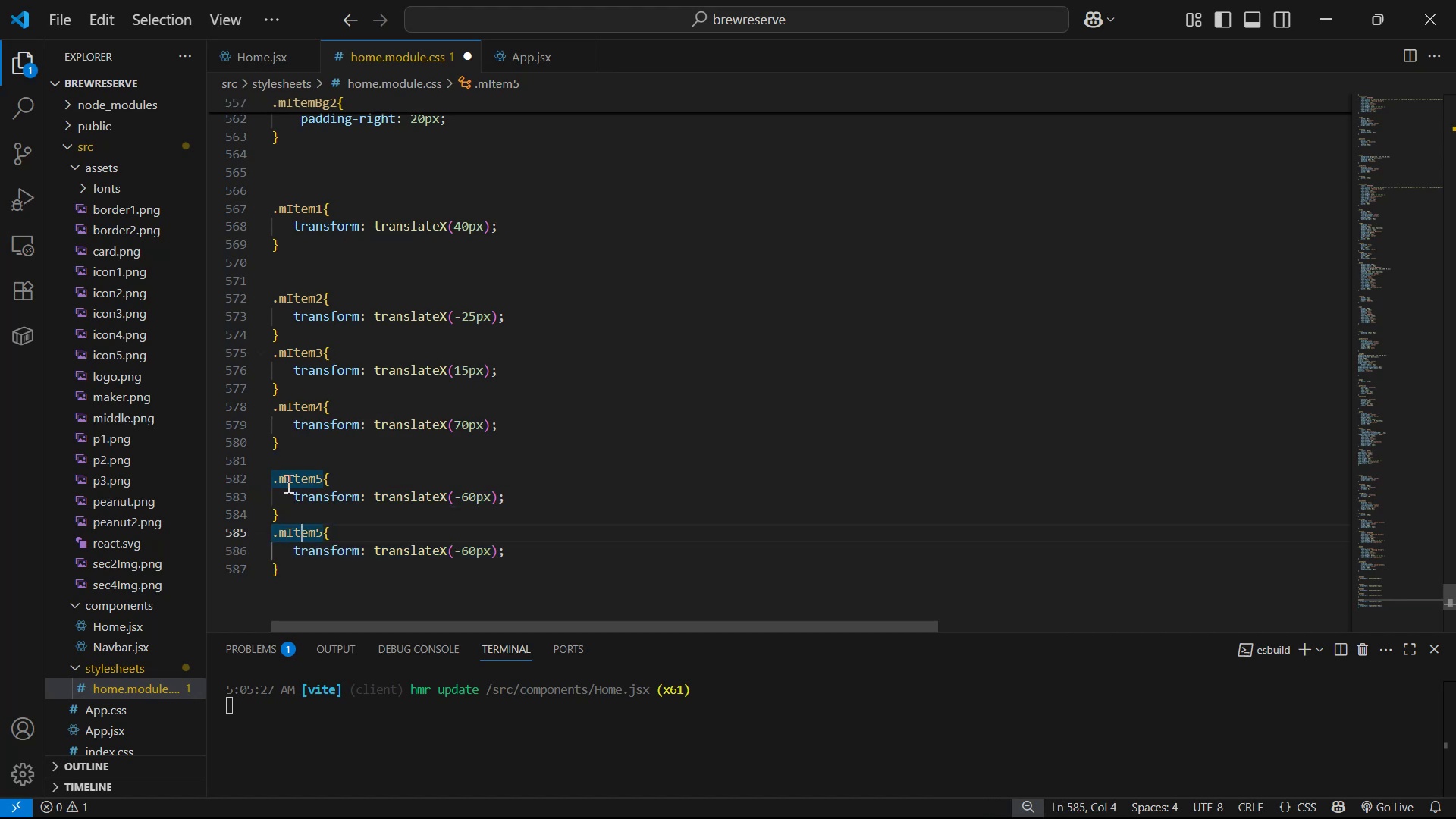 
key(ArrowRight)
 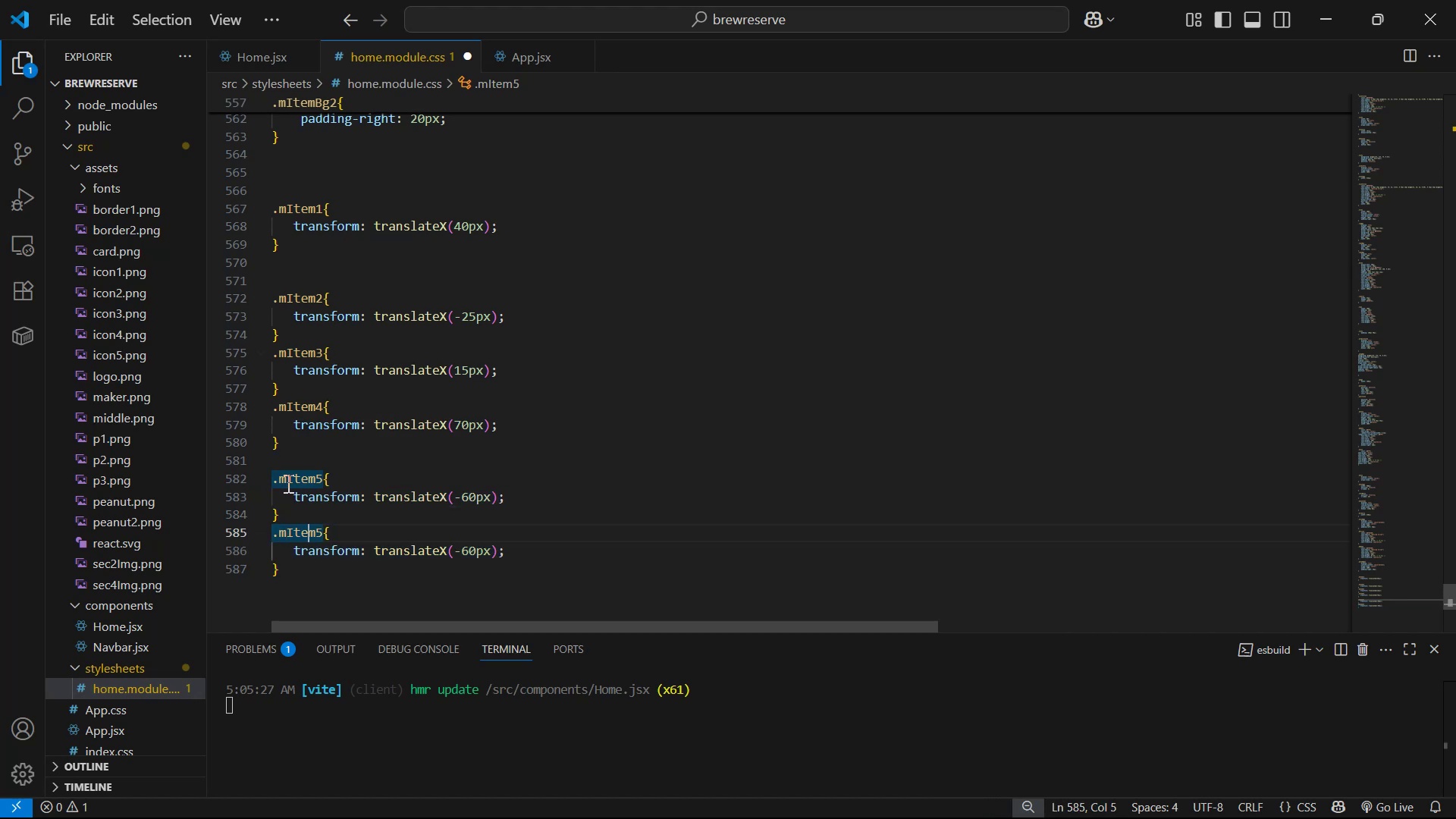 
key(ArrowRight)
 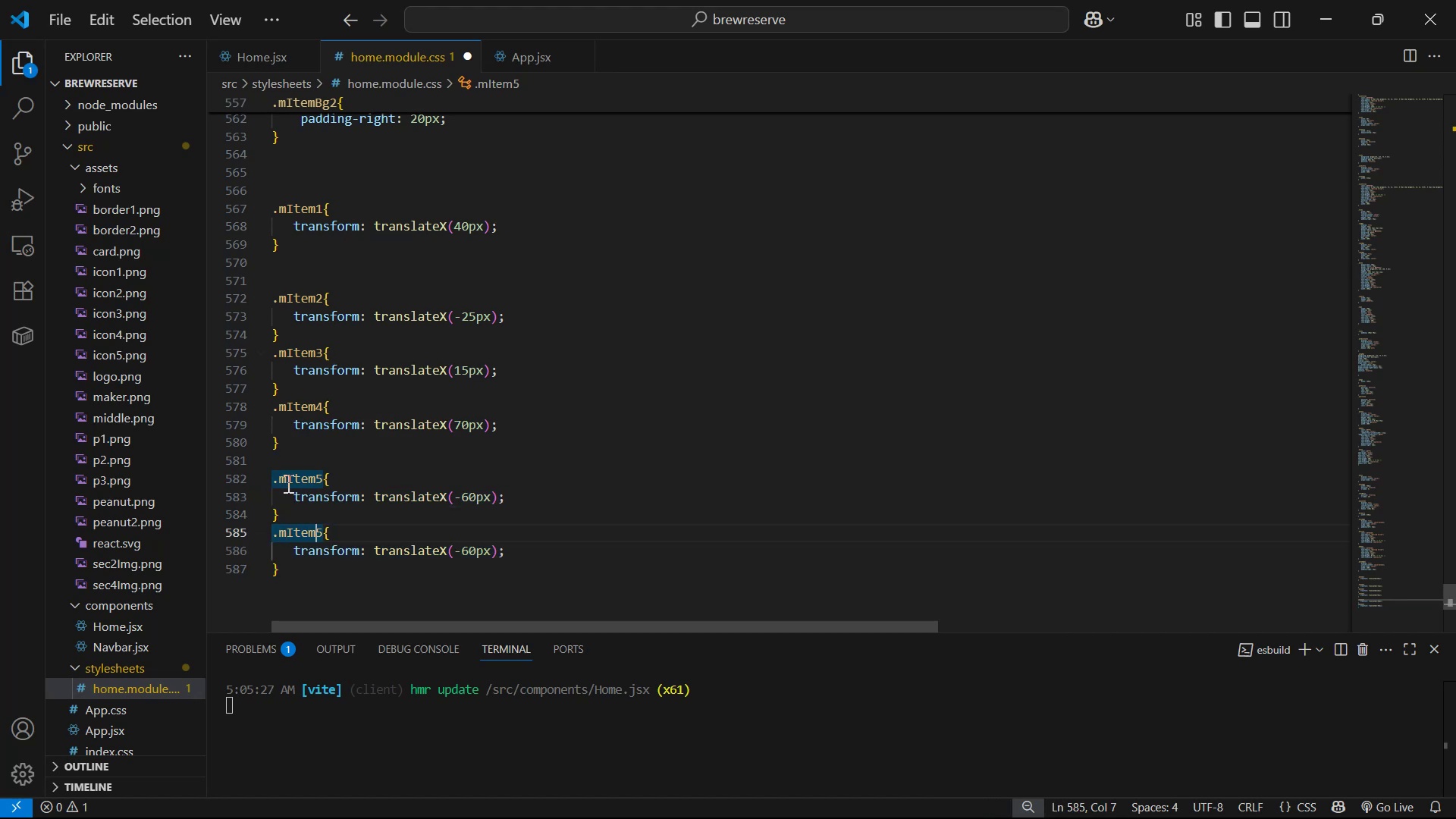 
key(ArrowRight)
 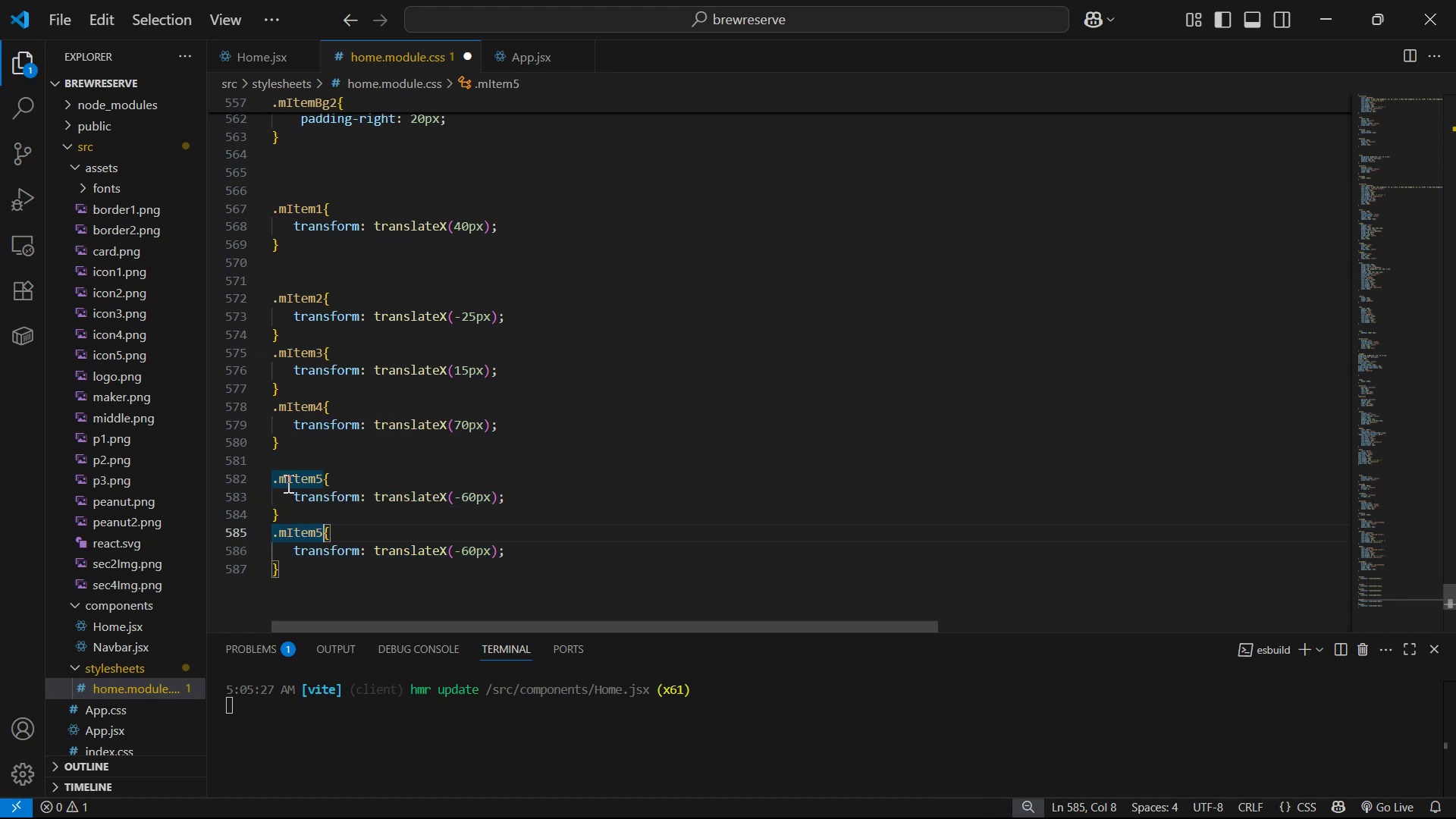 
key(Backspace)
 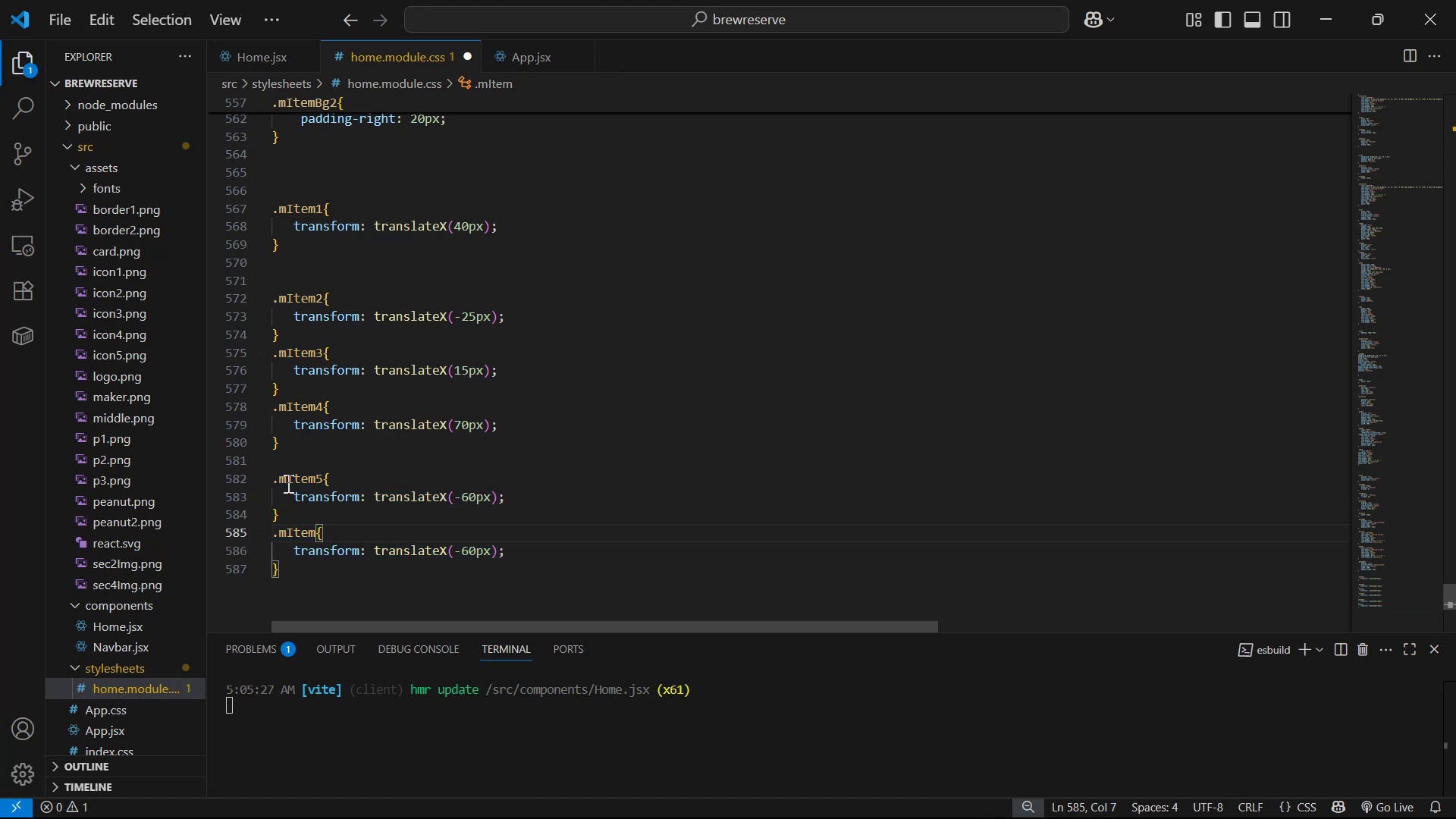 
key(6)
 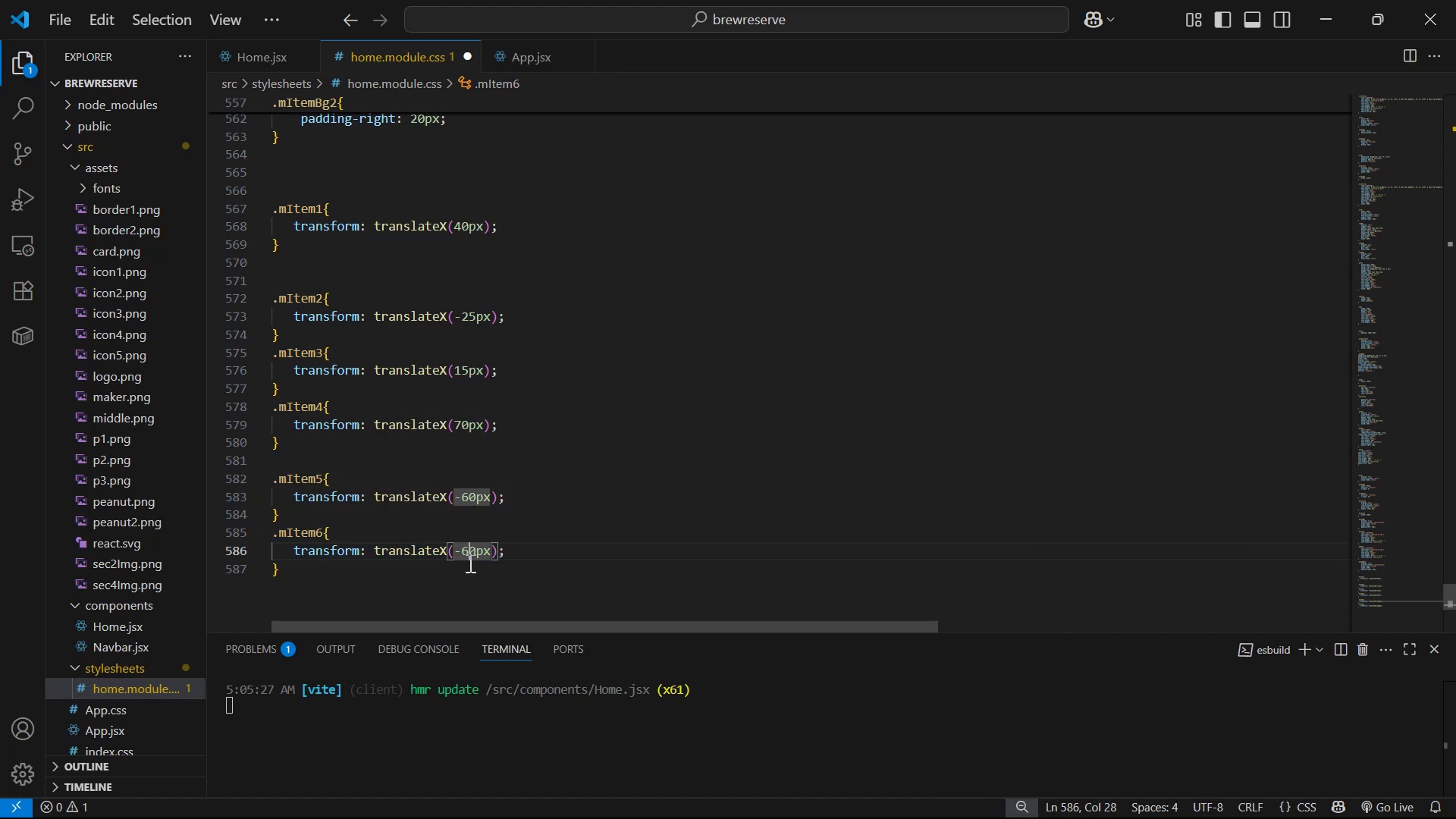 
wait(5.94)
 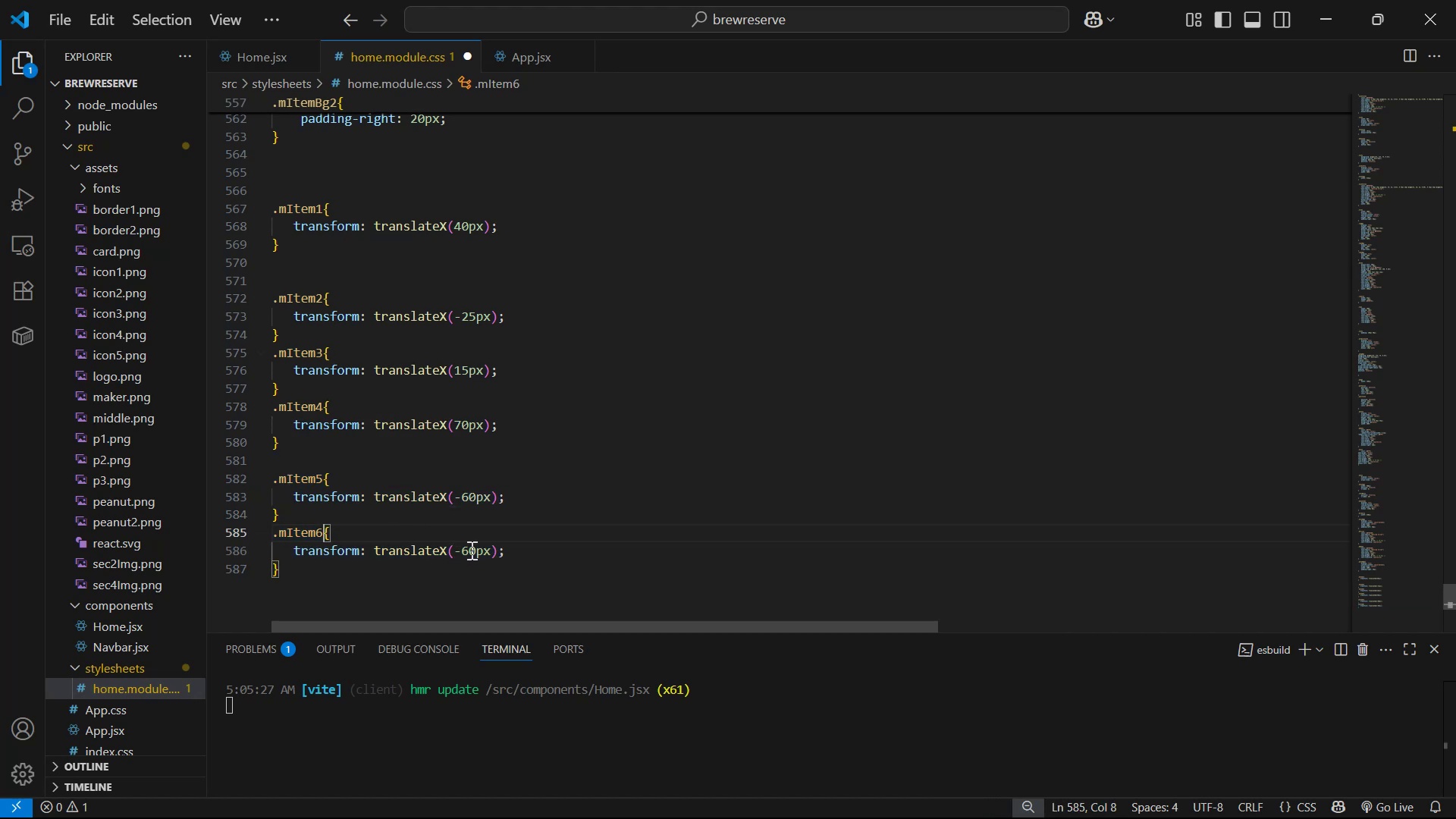 
key(Backspace)
 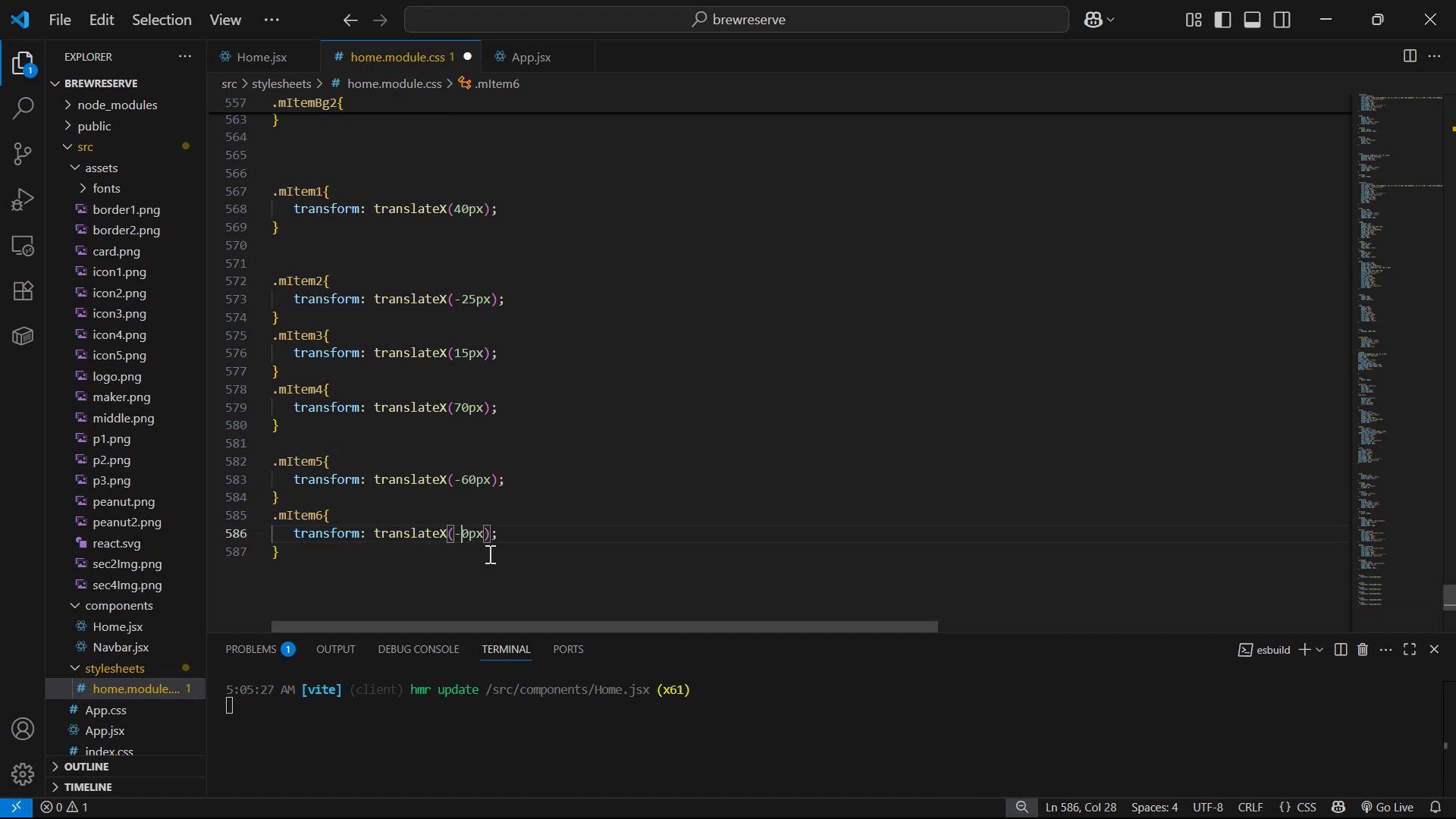 
key(Backspace)
 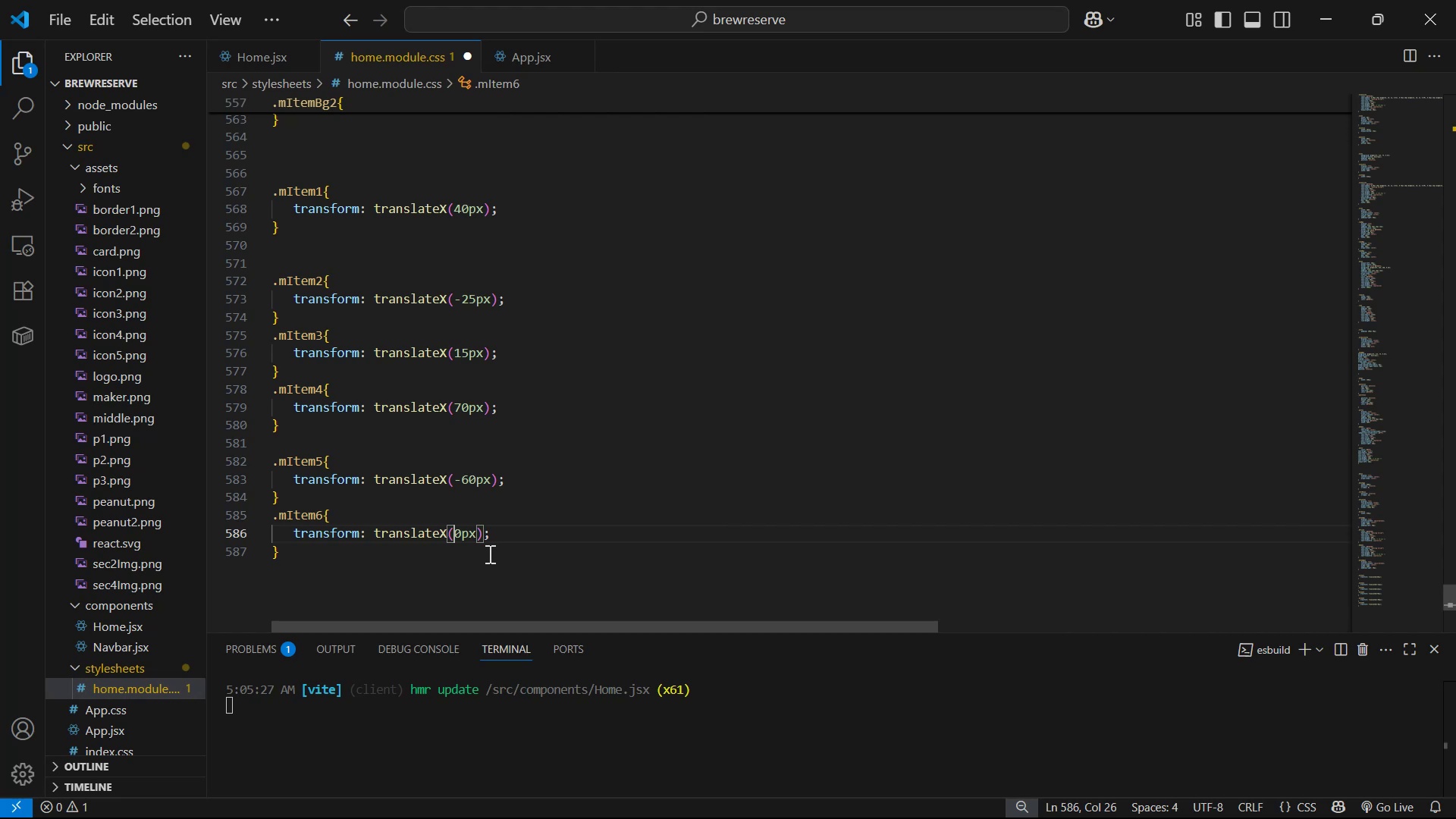 
key(4)
 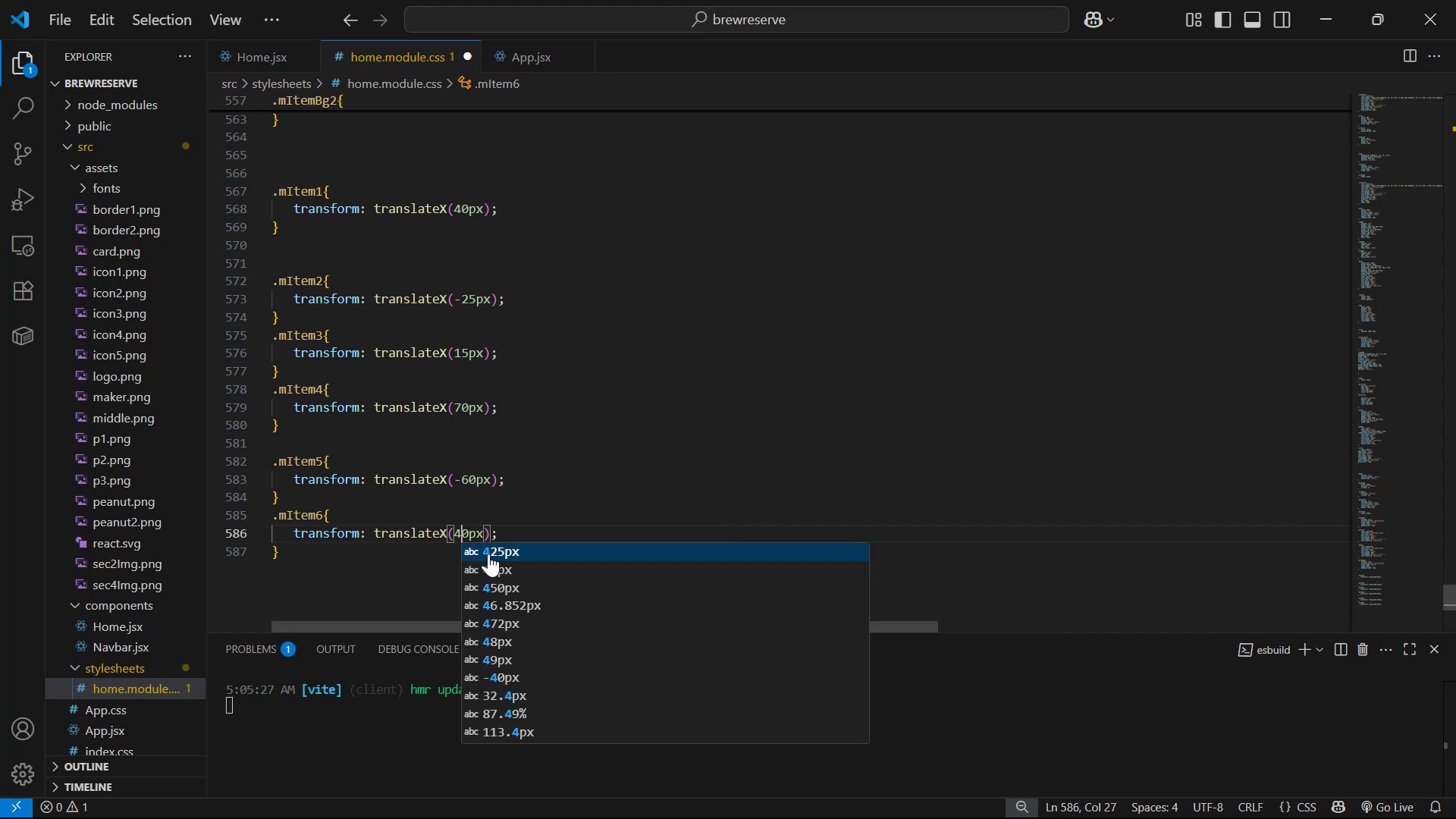 
key(Control+S)
 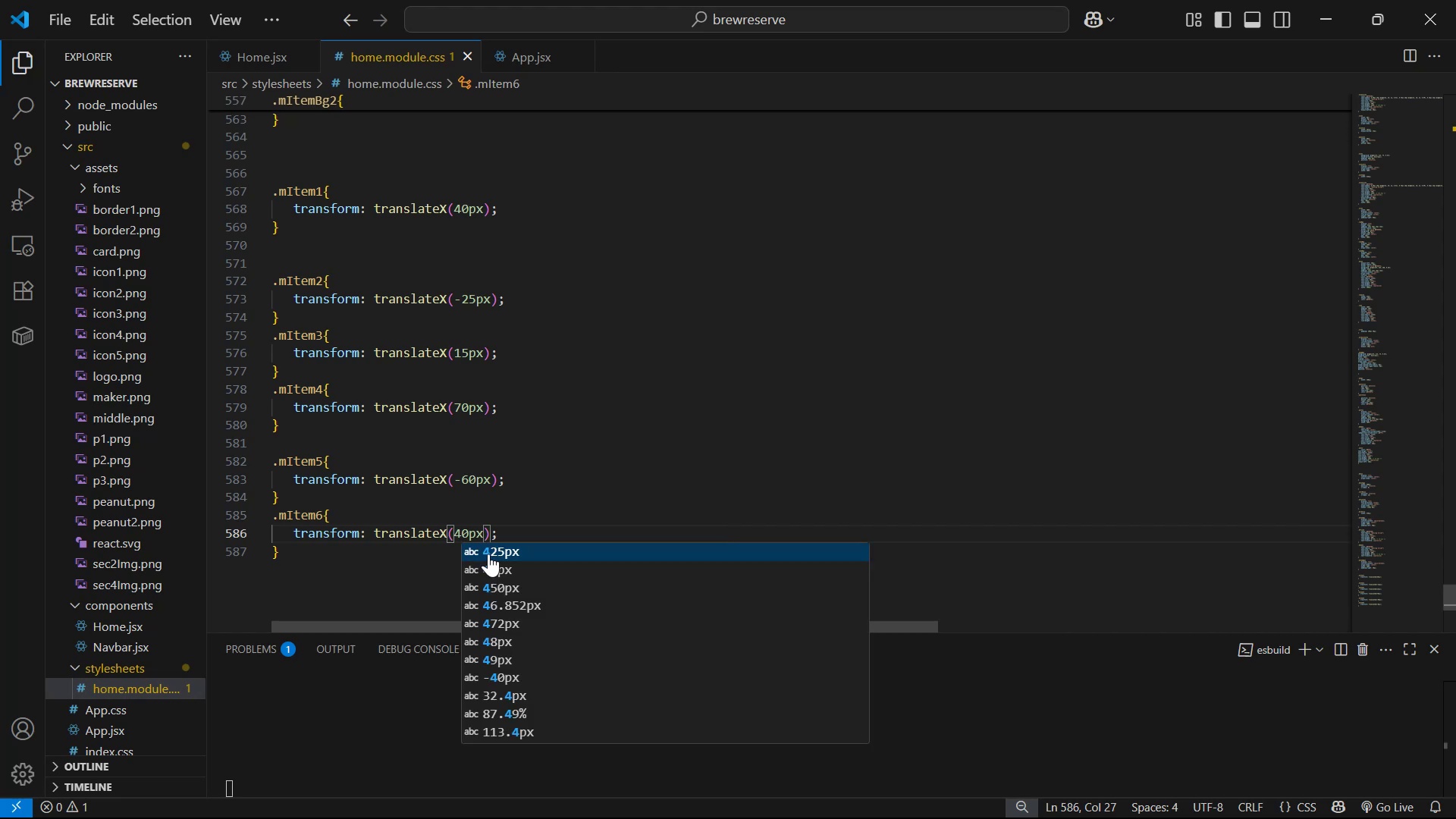 
key(Alt+Tab)
 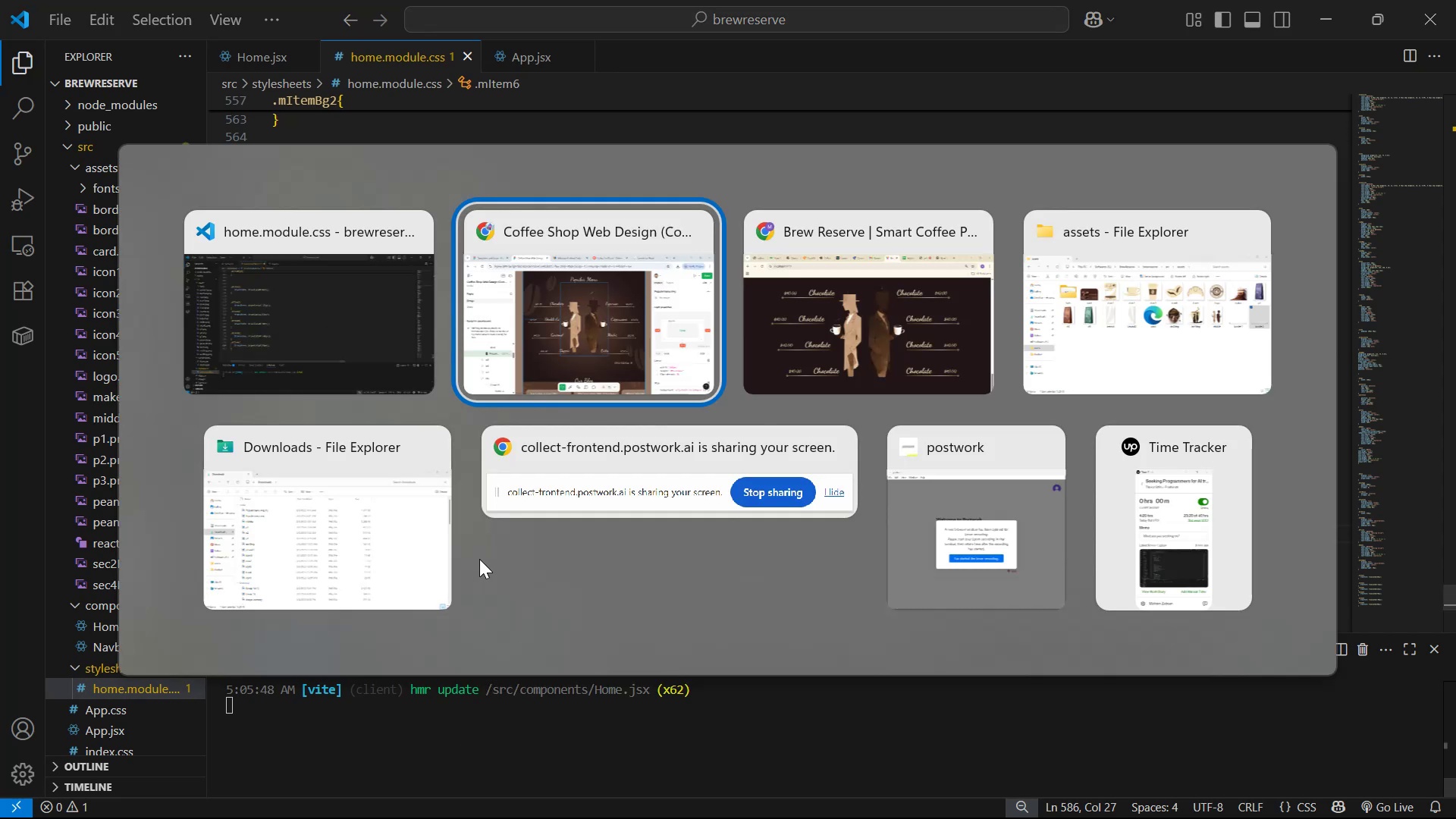 
key(Alt+Tab)
 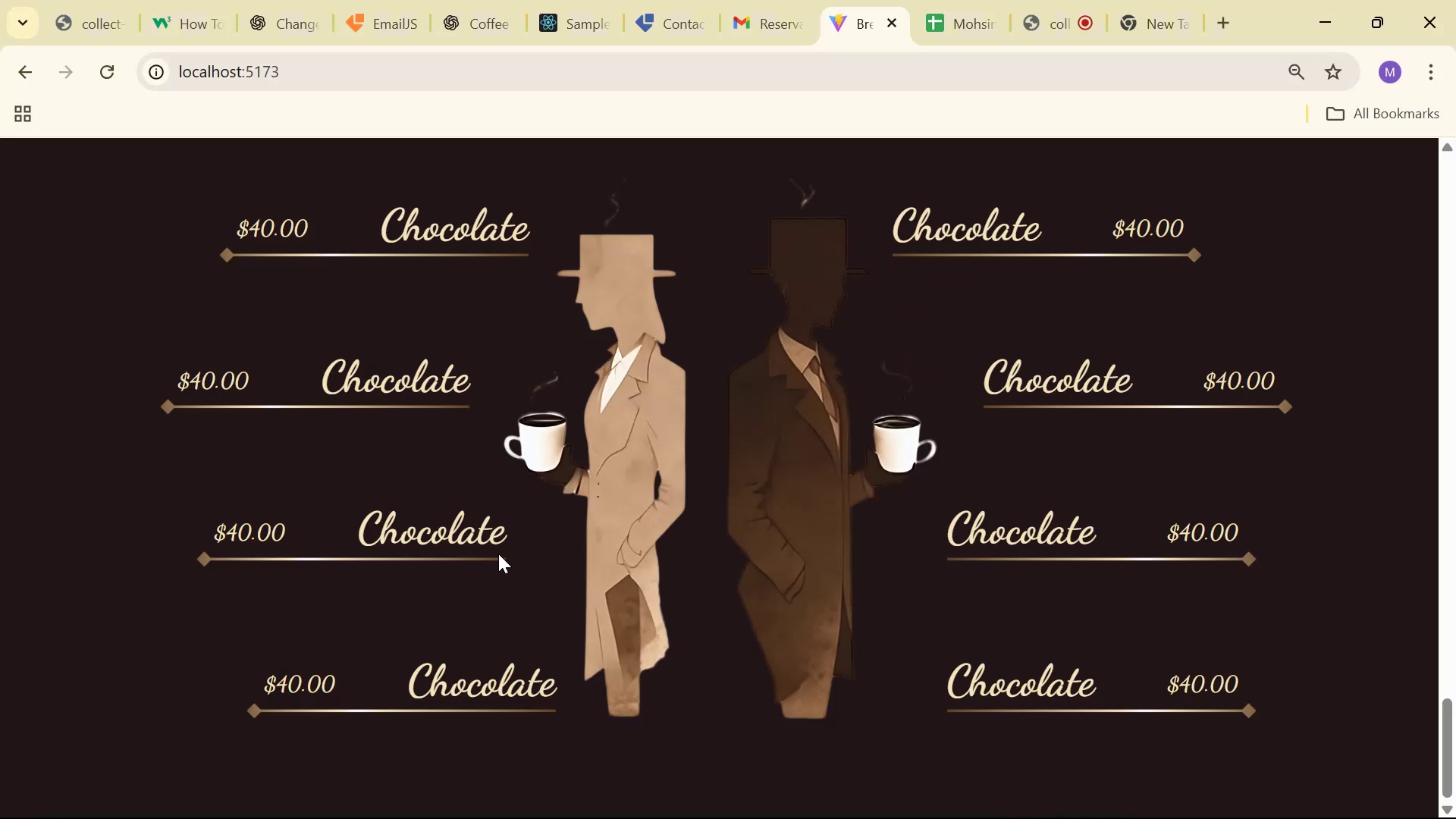 
wait(8.1)
 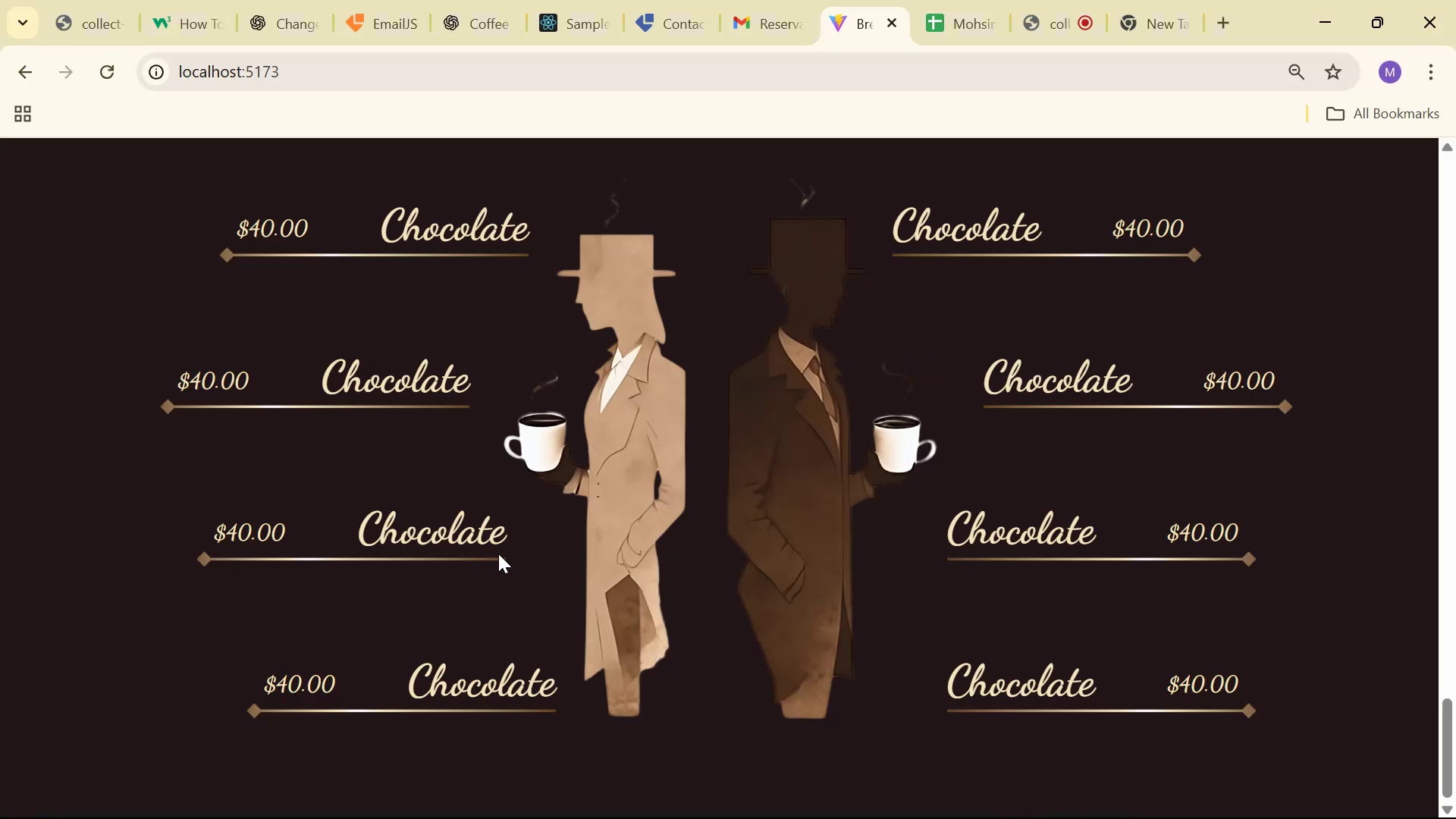 
key(Alt+Tab)
 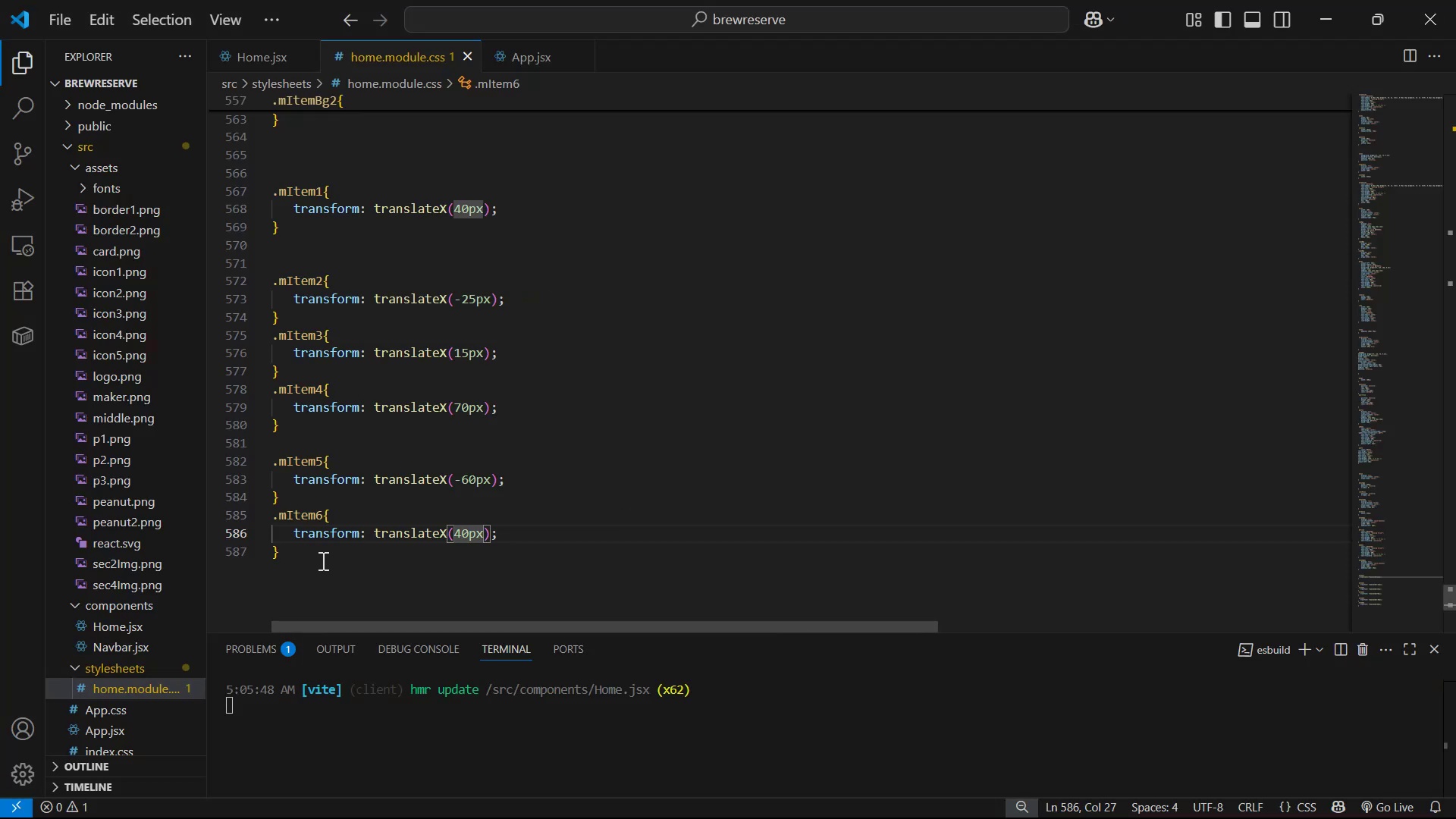 
key(Alt+Shift+ArrowDown)
 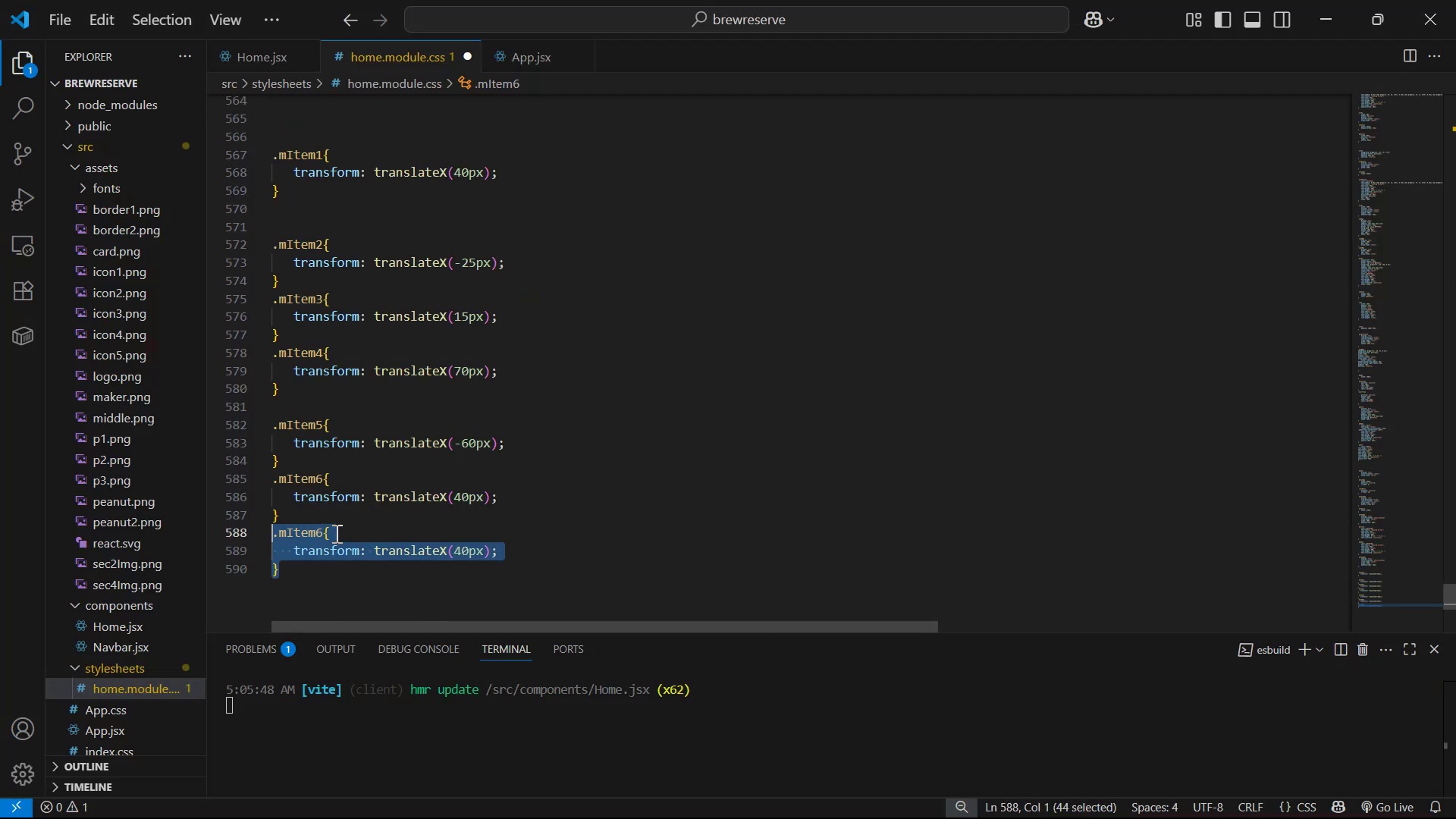 
double_click([323, 529])
 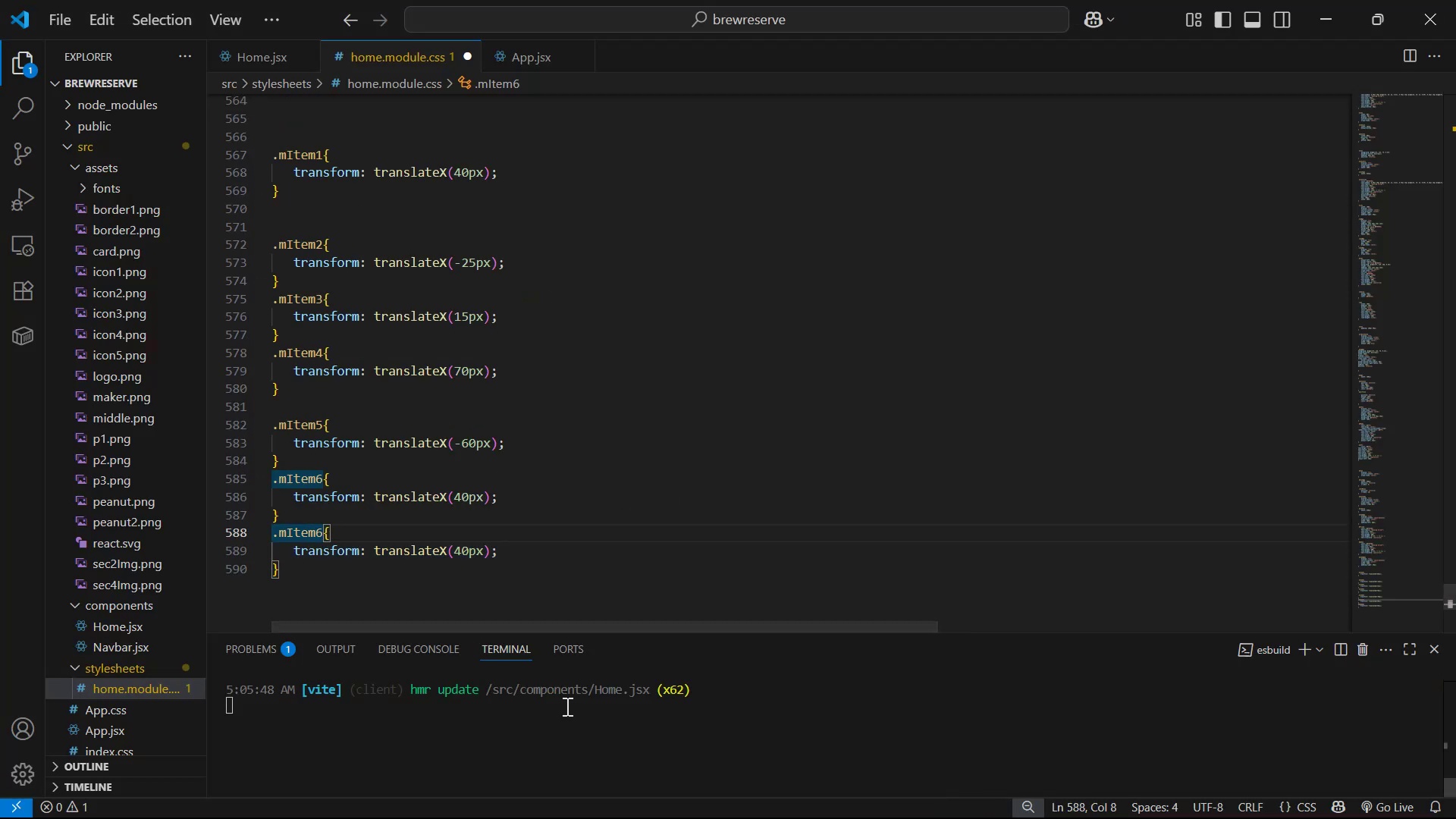 
key(Backspace)
 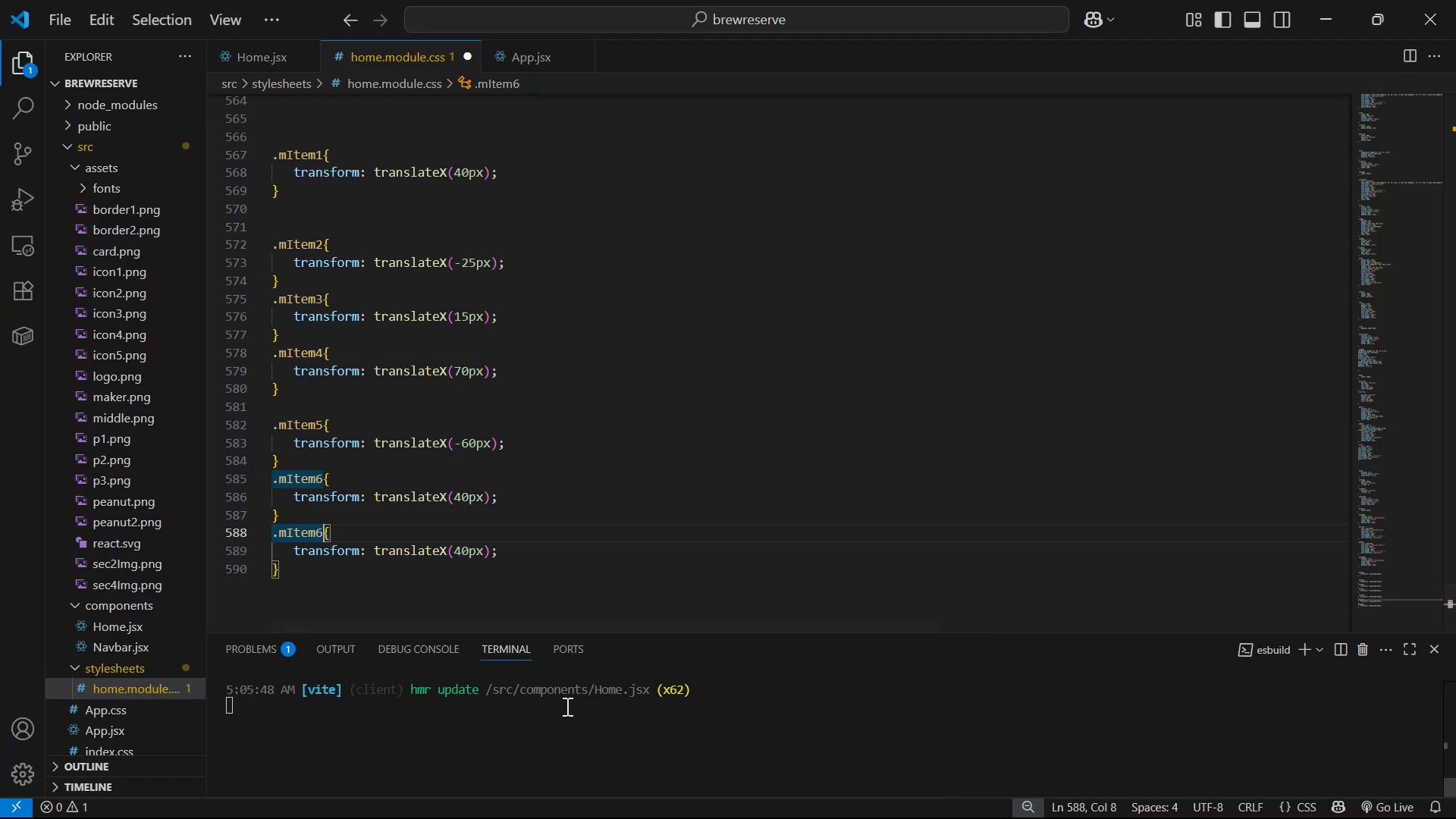 
key(7)
 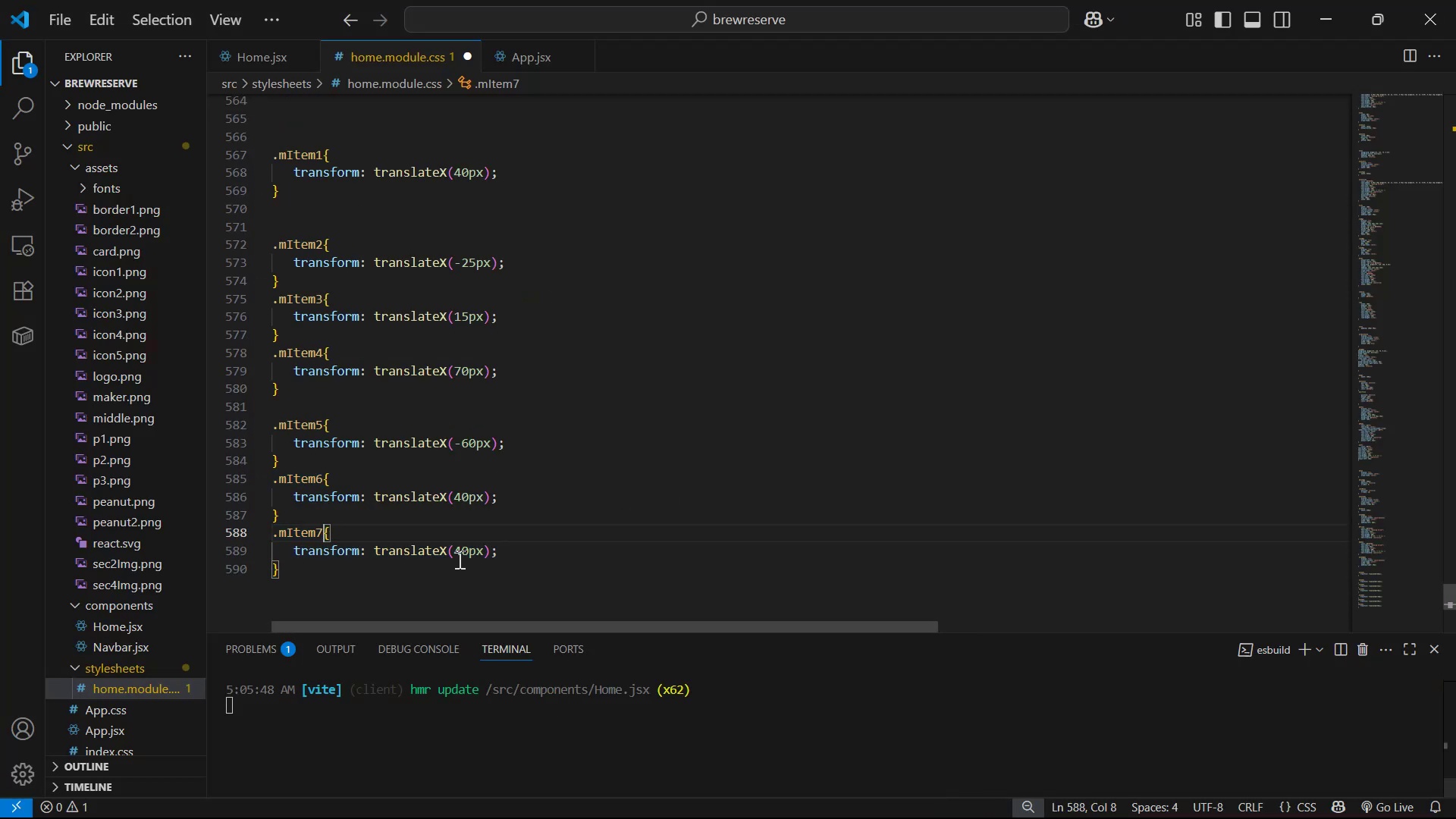 
left_click([458, 553])
 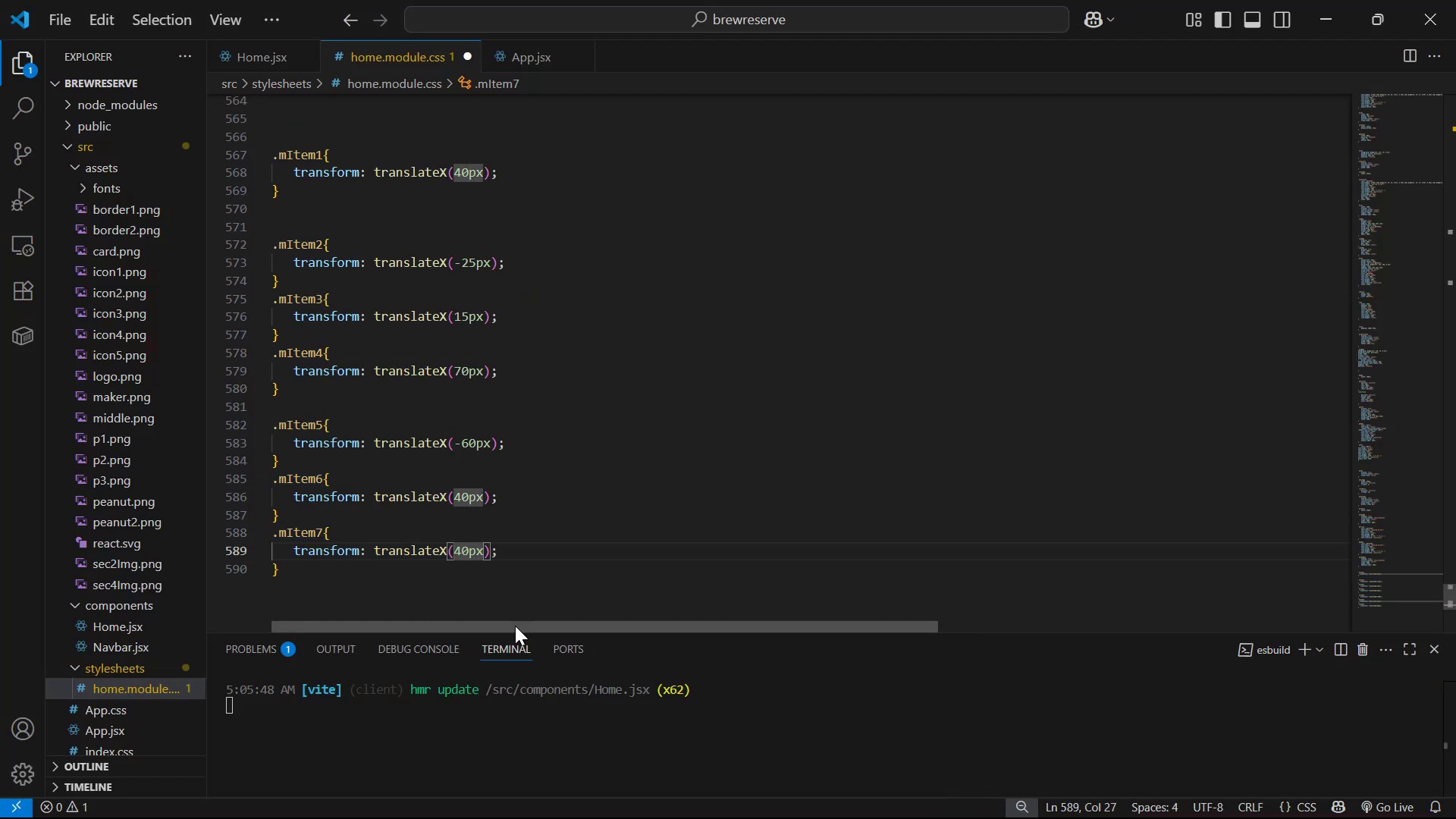 
key(Backspace)
 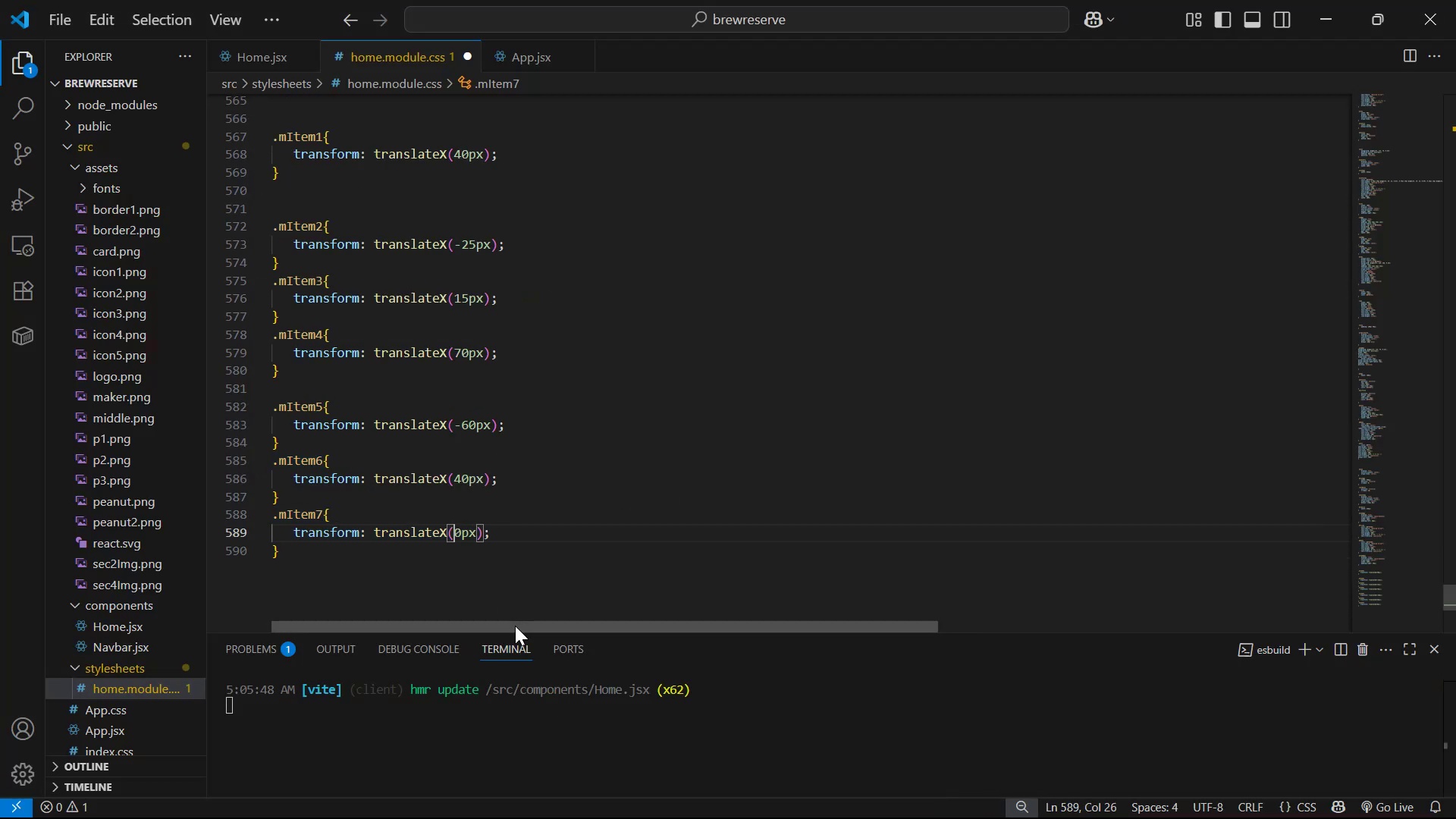 
key(1)
 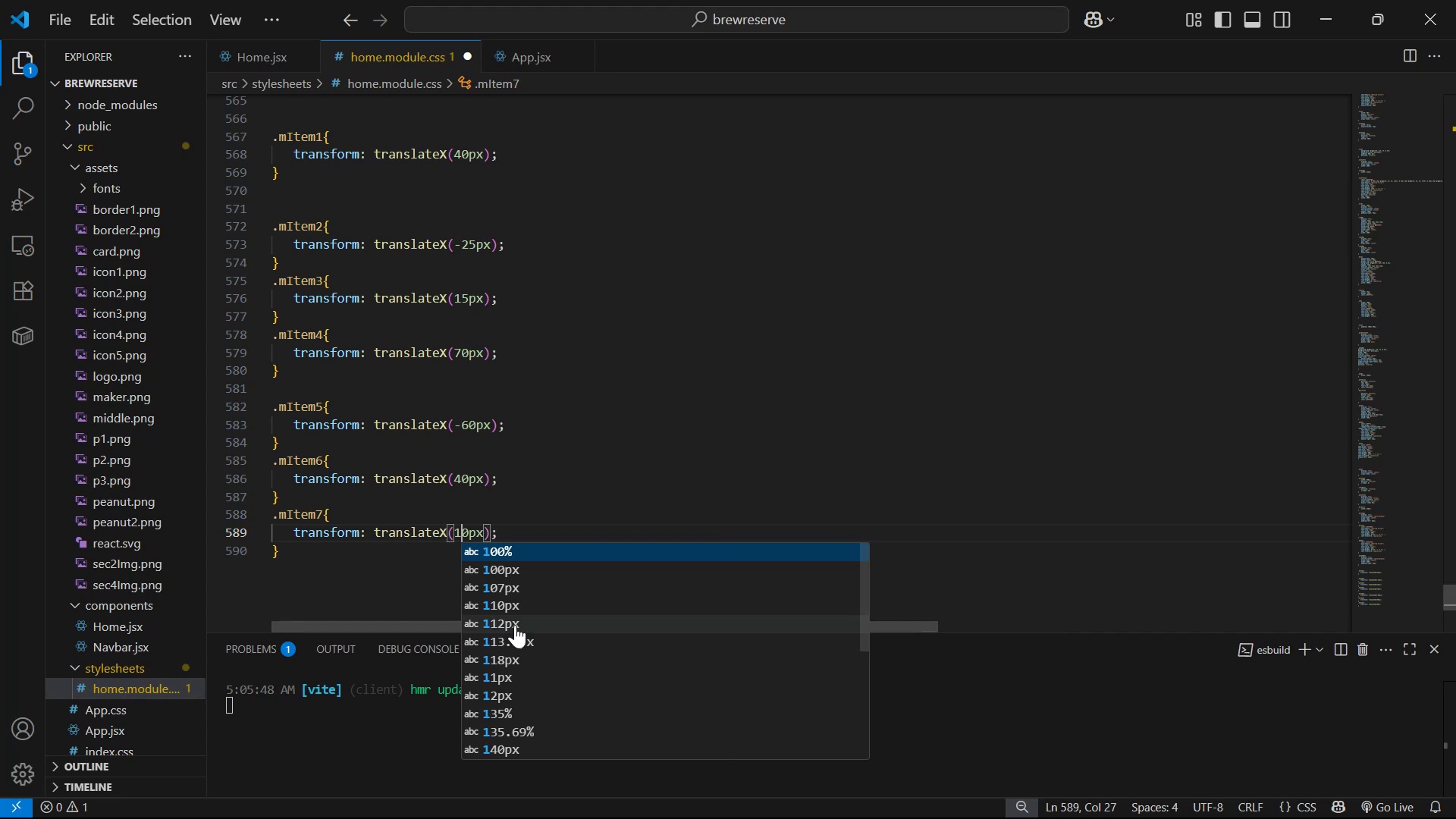 
key(Control+S)
 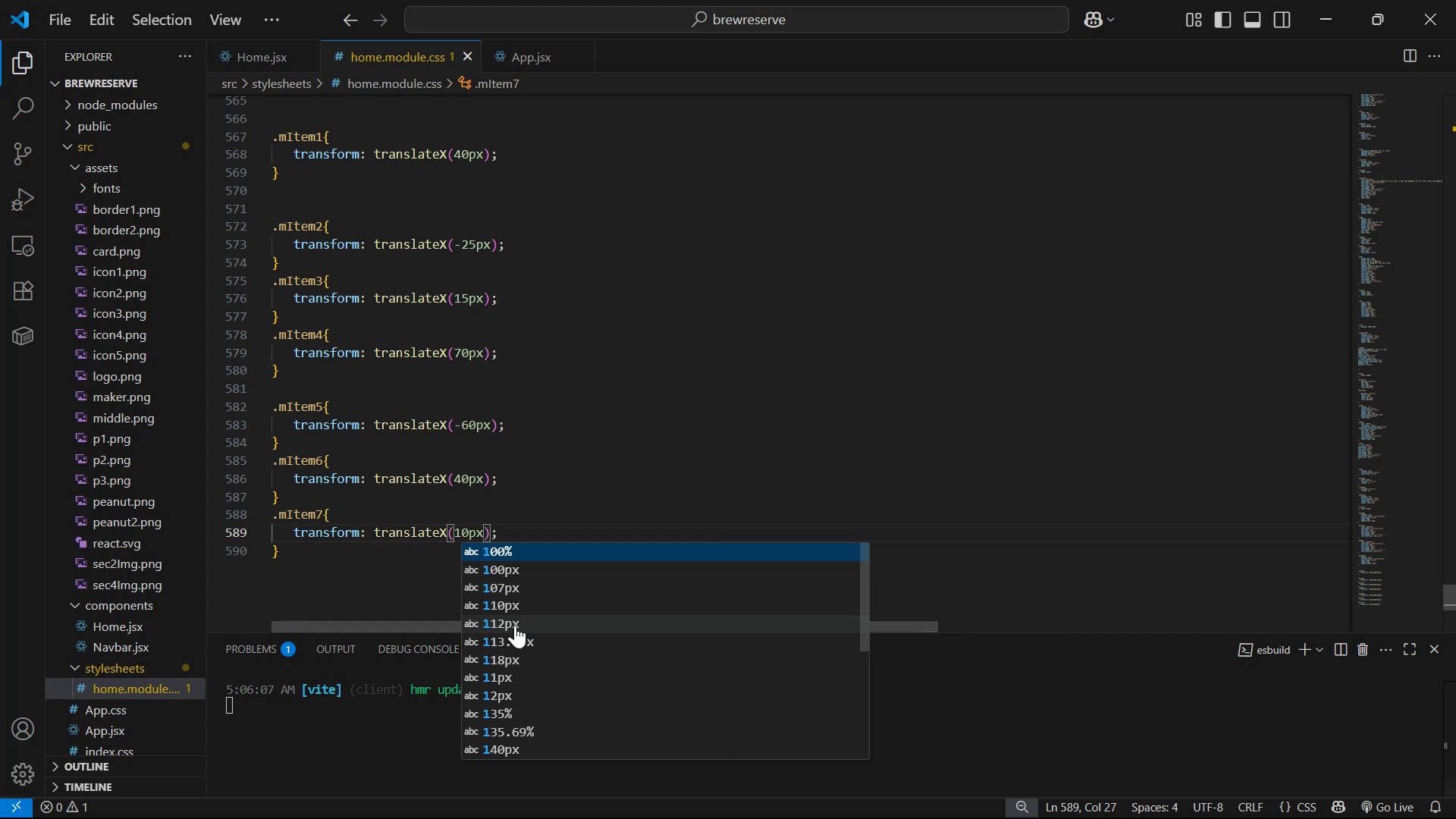 
key(Alt+Tab)
 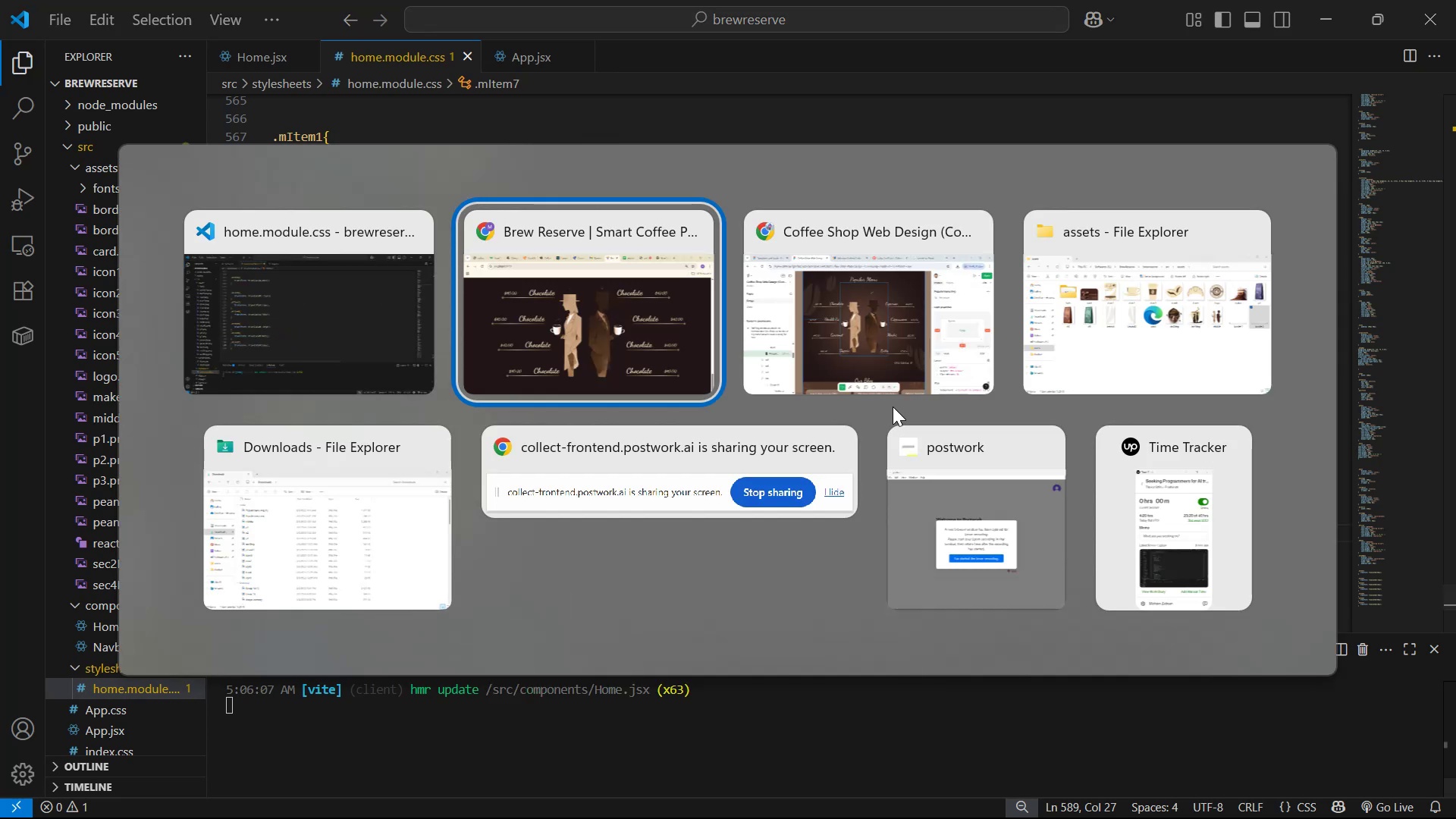 
key(Alt+Tab)
 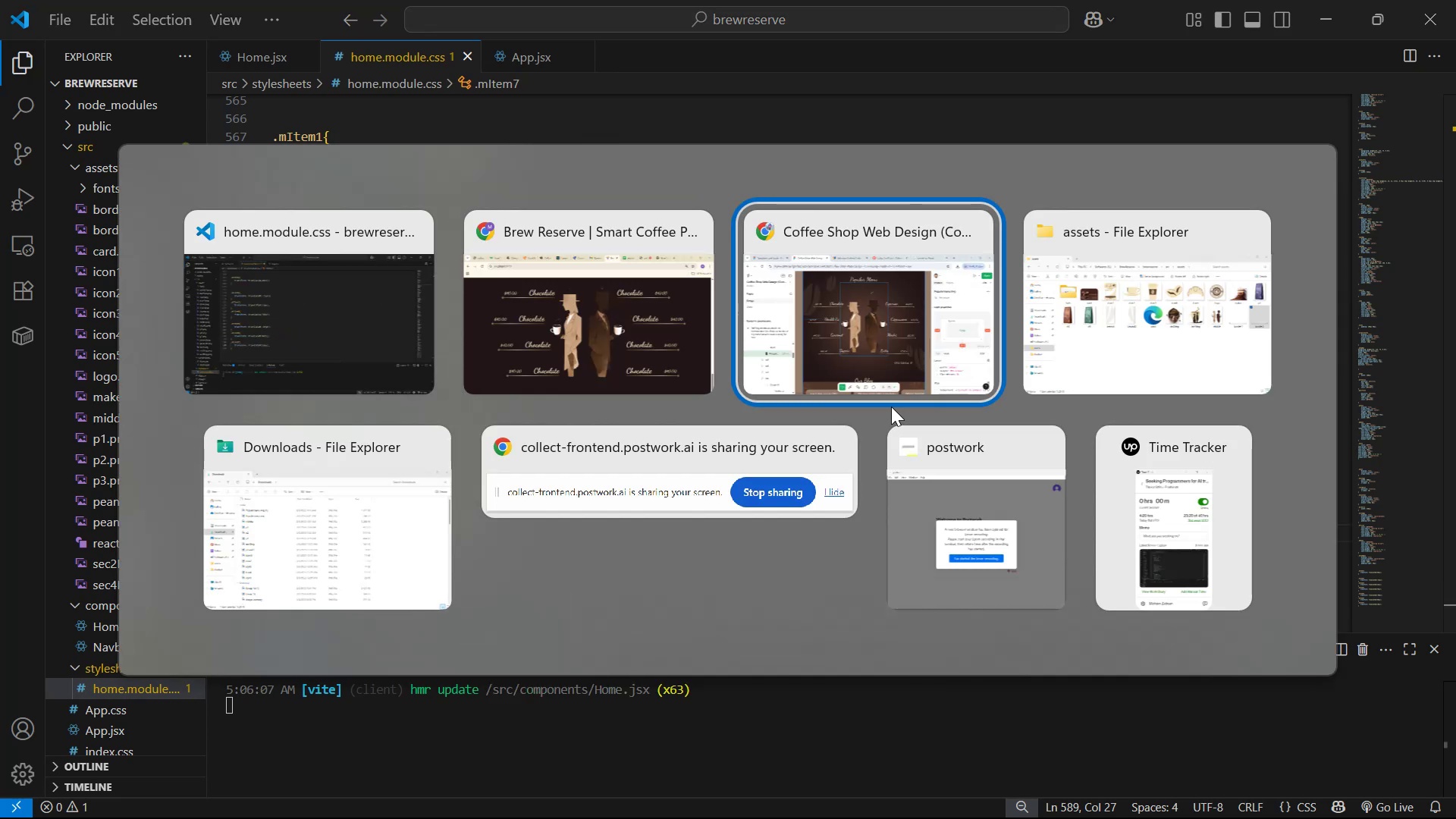 
key(Alt+Tab)
 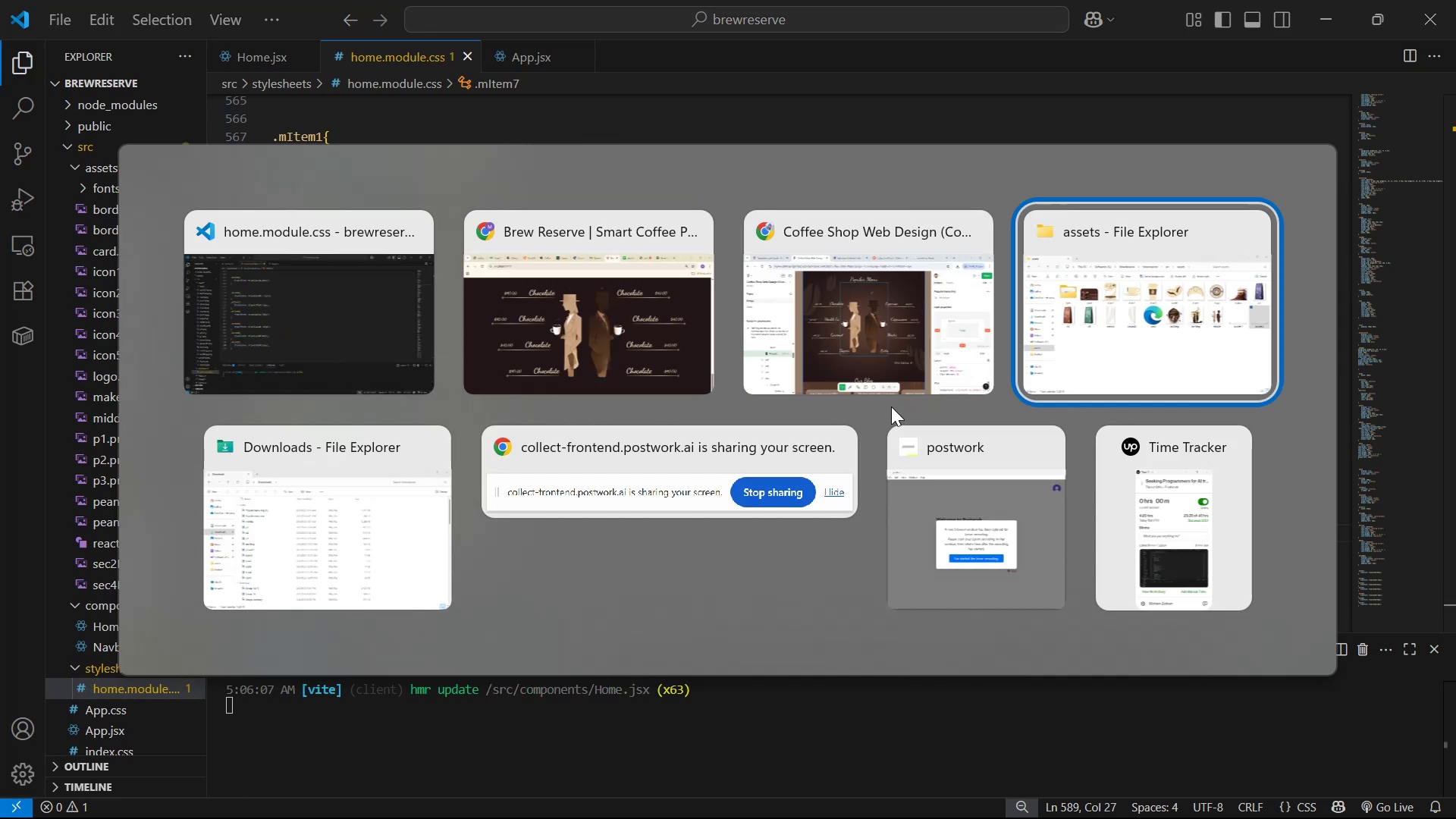 
key(Alt+Tab)
 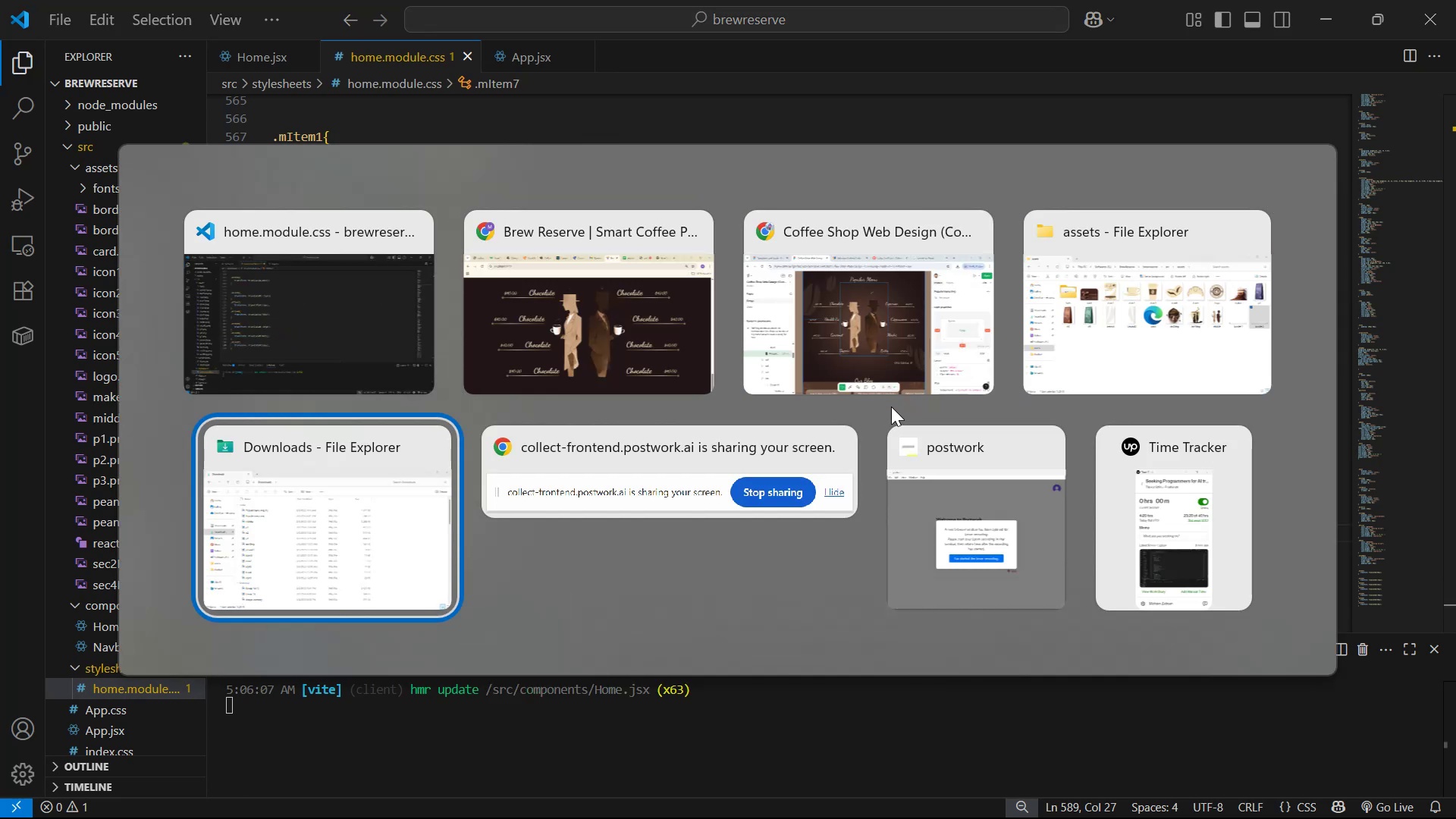 
key(Alt+Tab)
 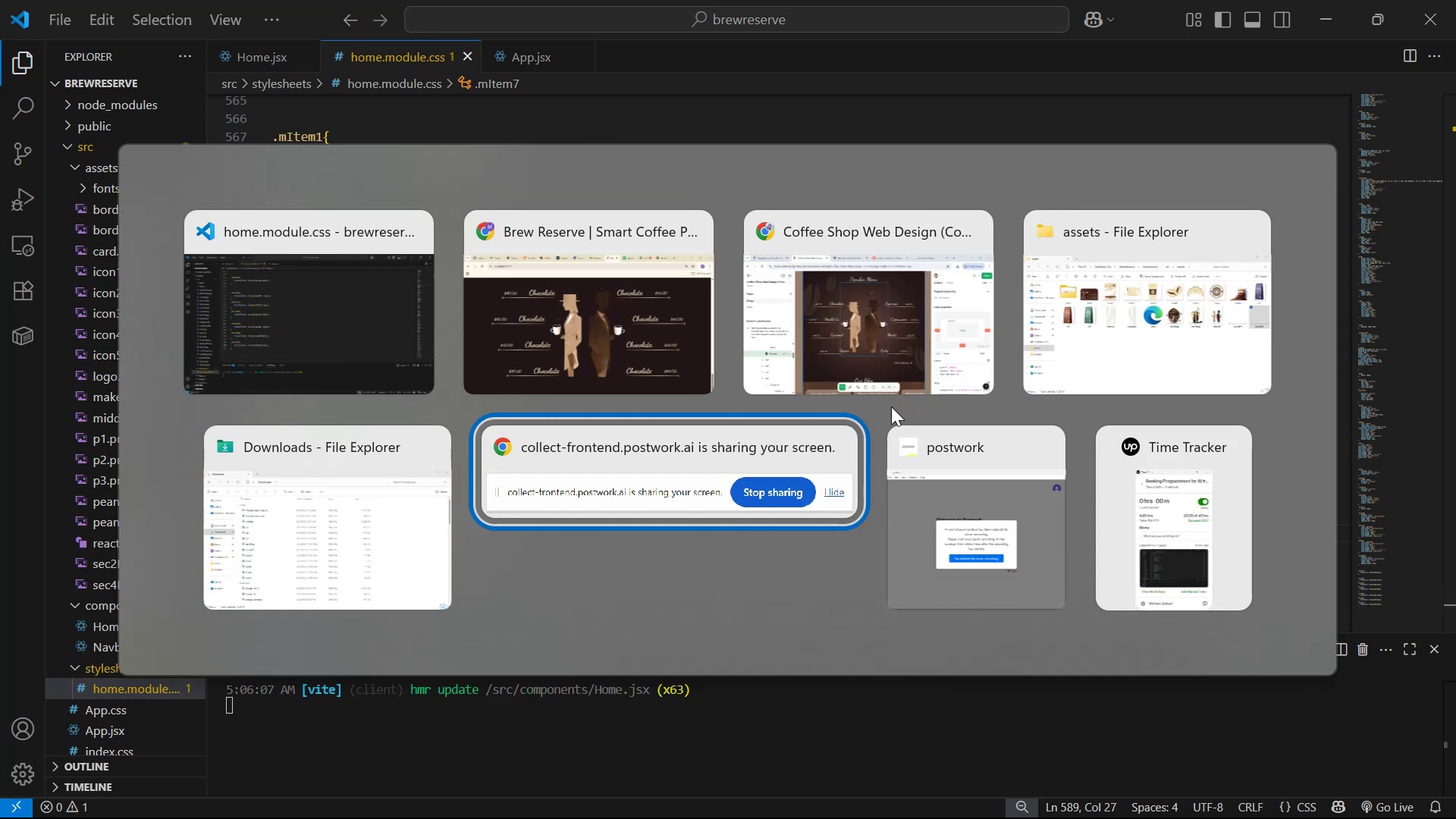 
key(Alt+Tab)
 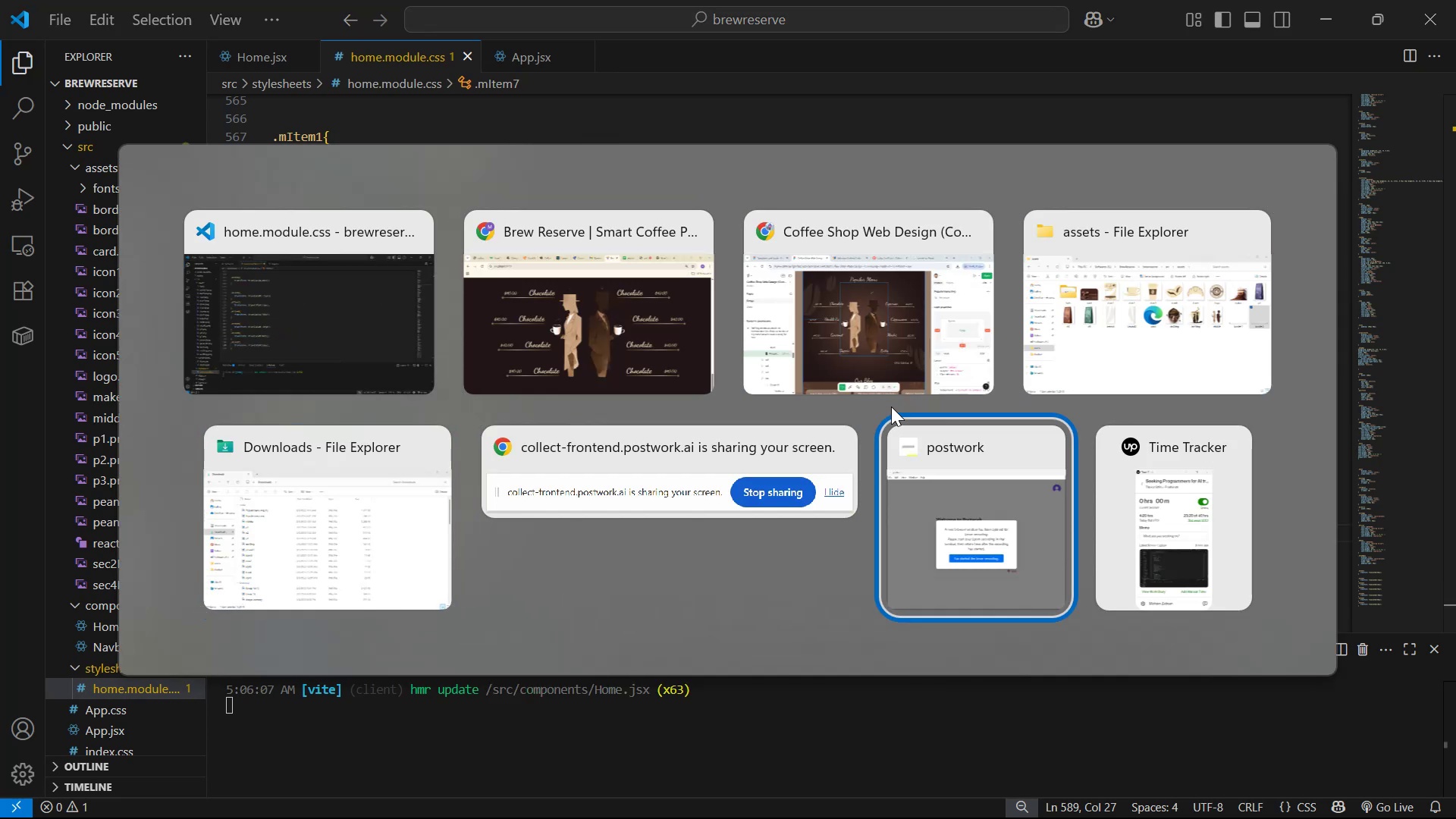 
key(Alt+Tab)
 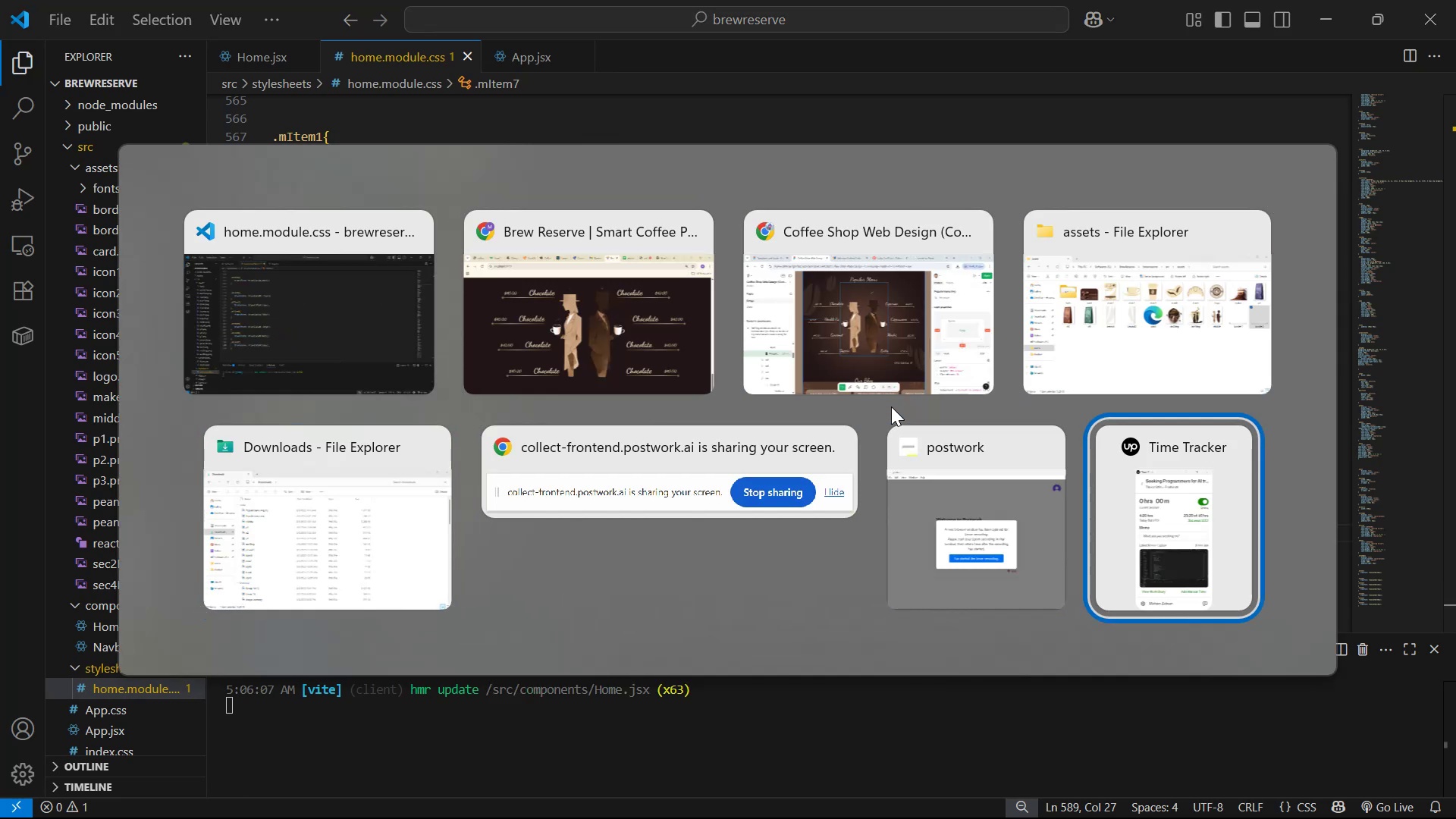 
key(Alt+Tab)
 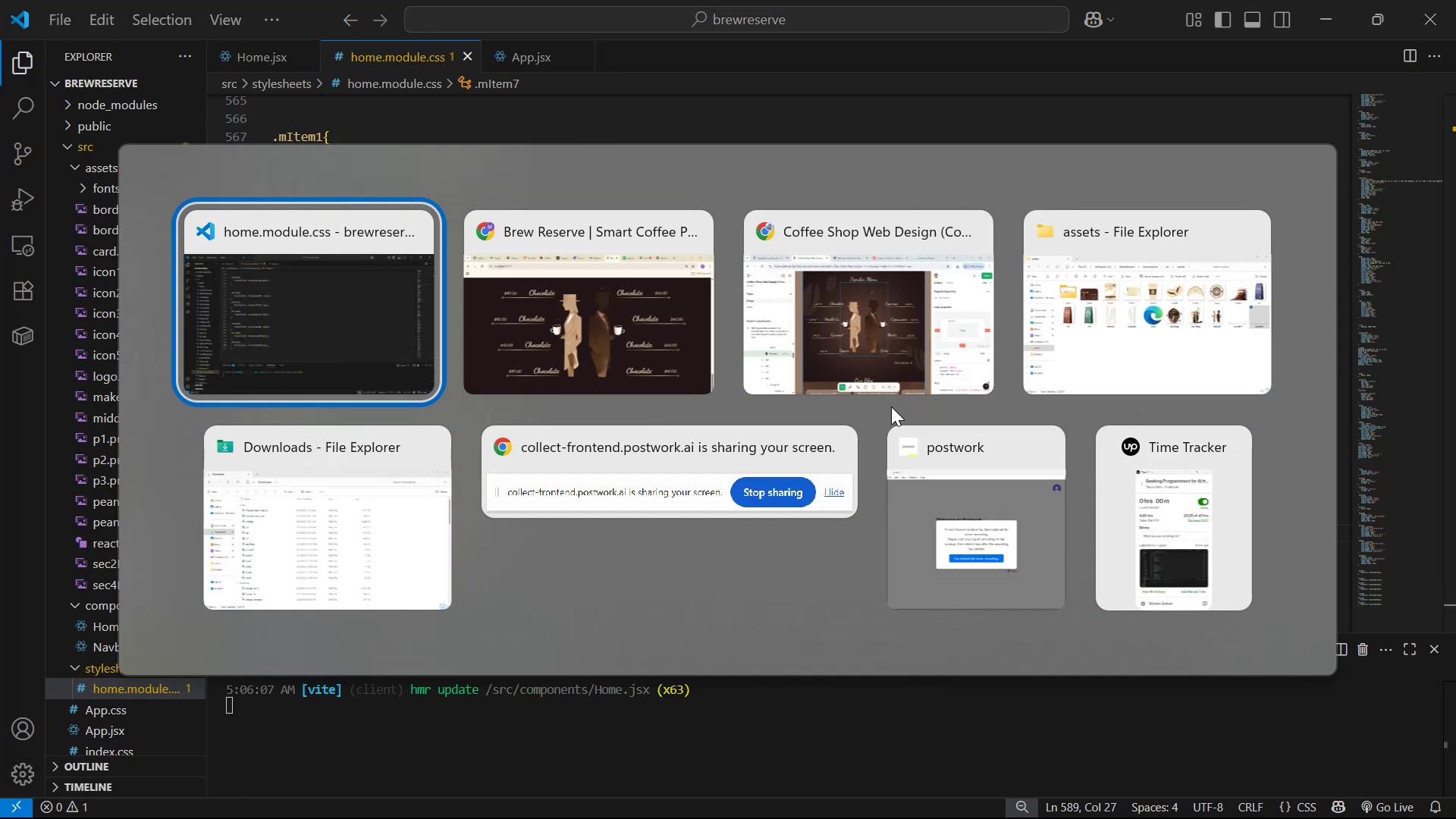 
key(Alt+Tab)
 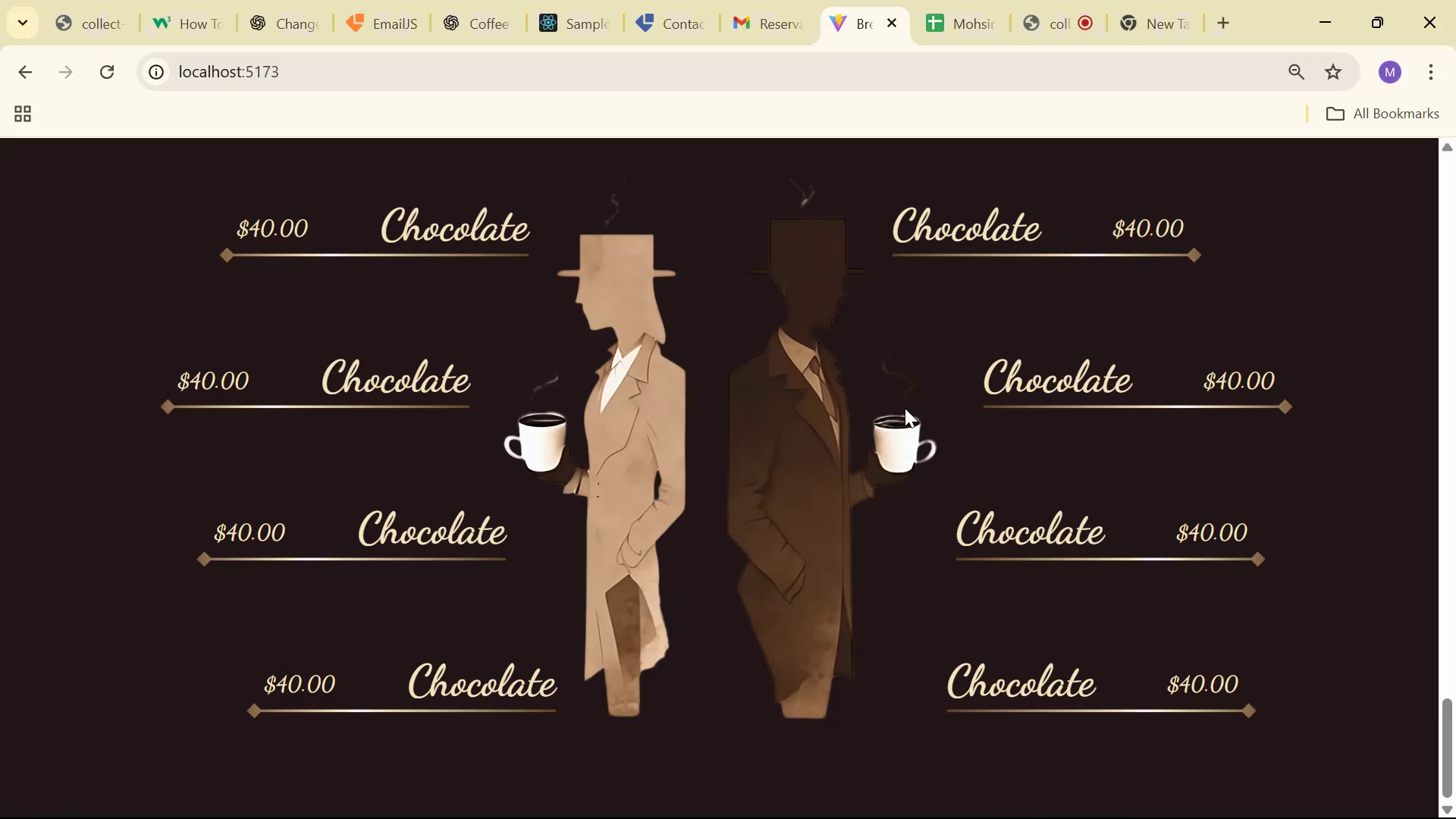 
wait(6.01)
 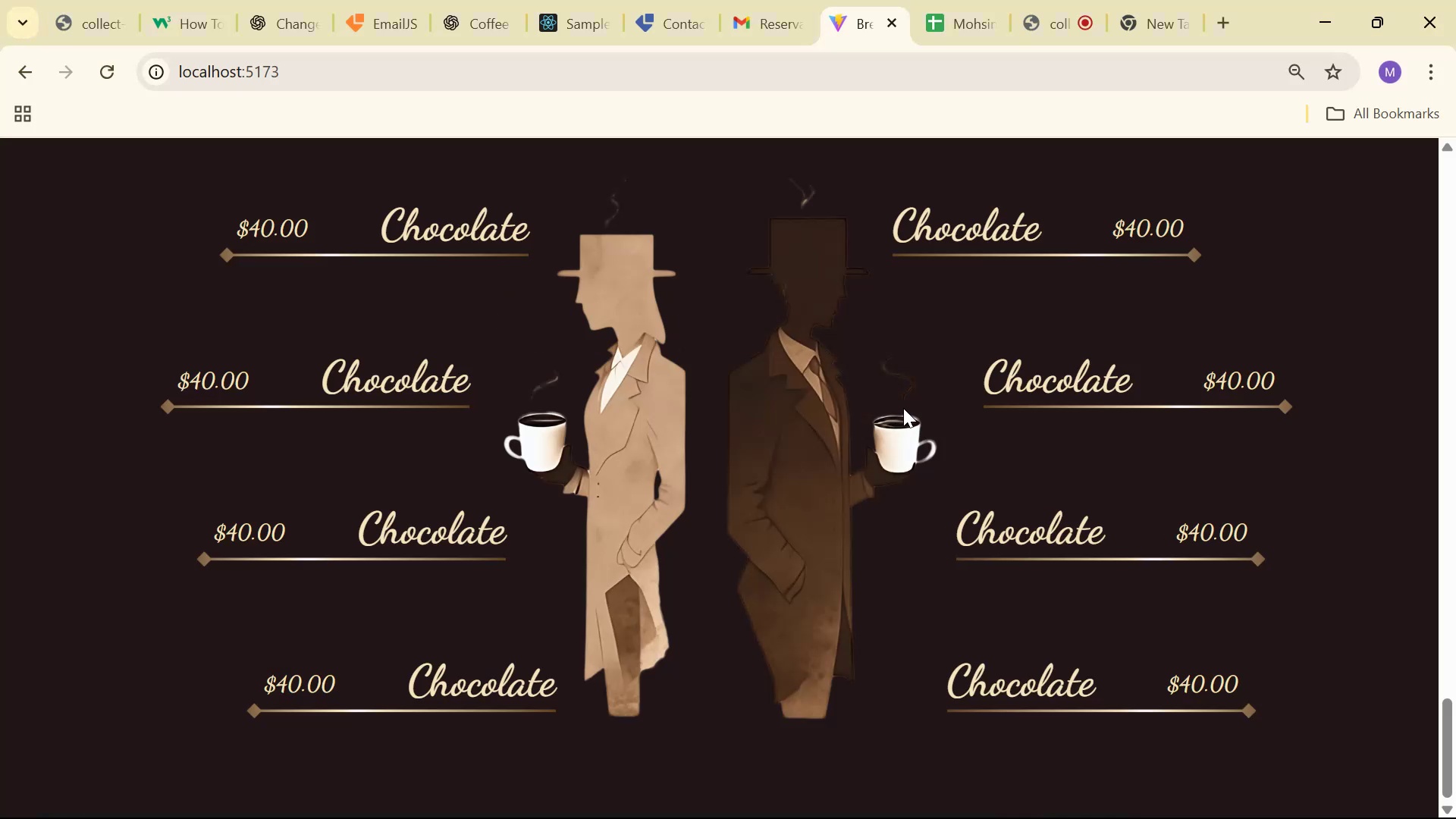 
key(Alt+Tab)
 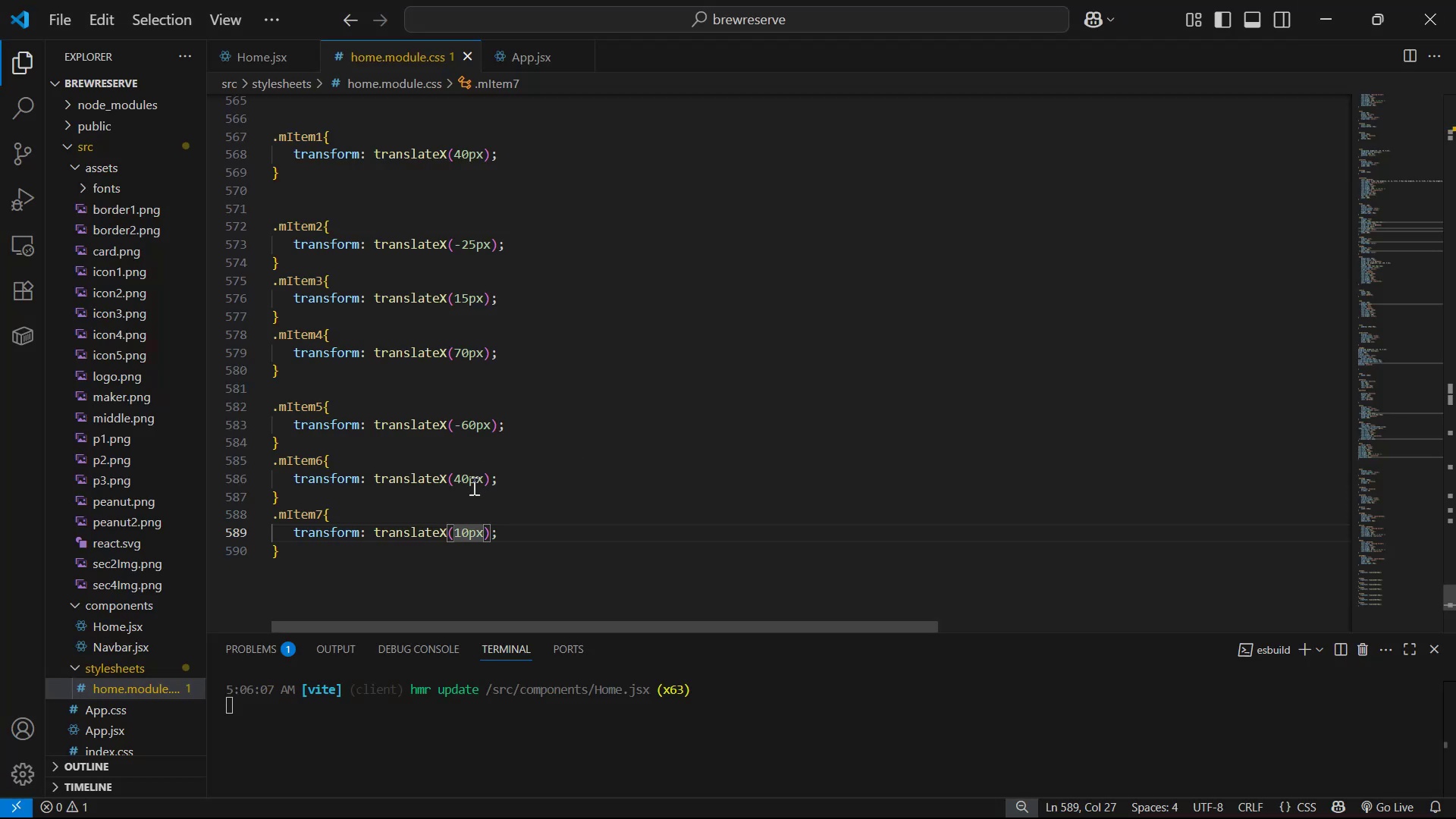 
left_click([456, 480])
 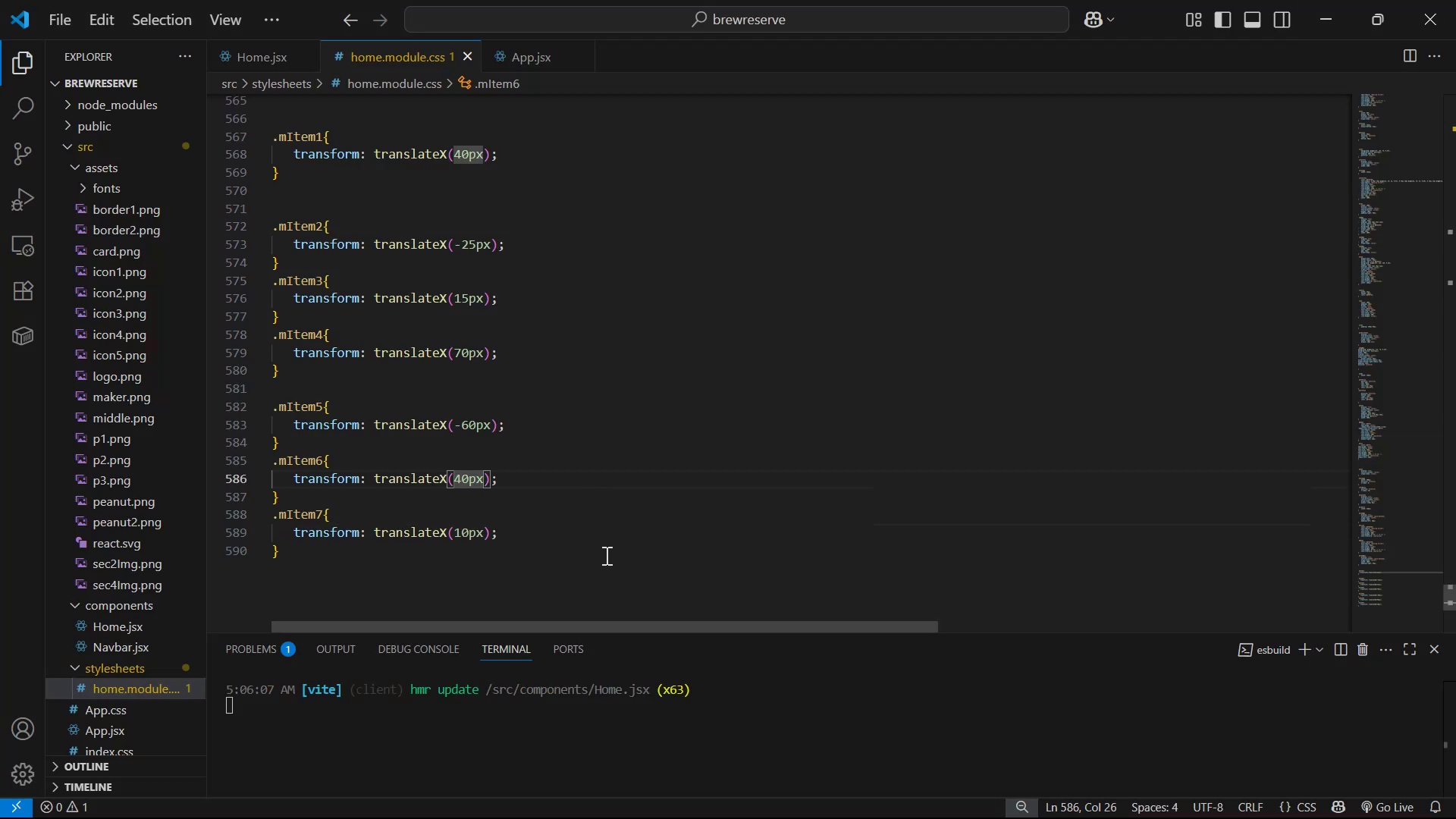 
key(PageDown)
 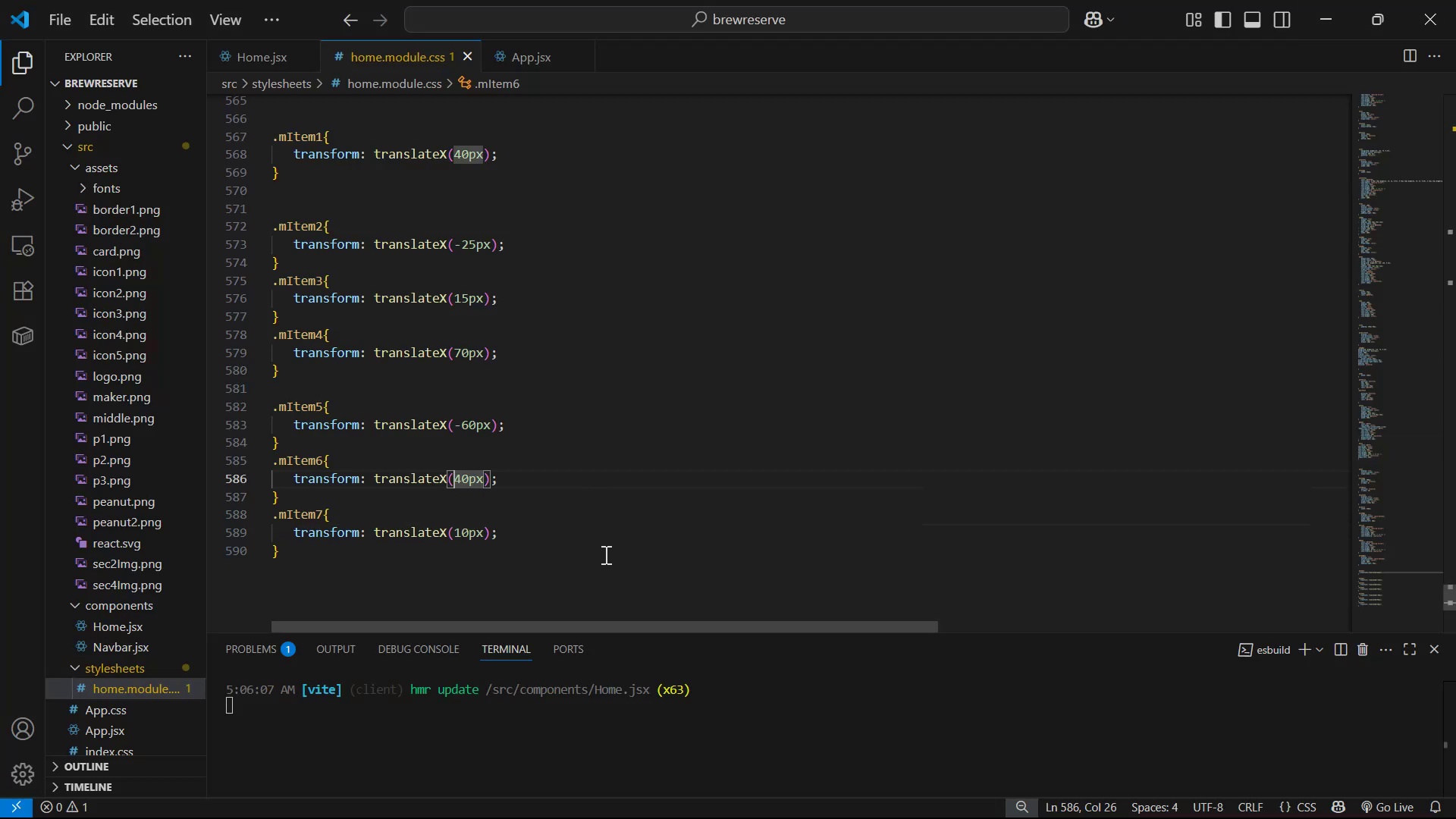 
key(ArrowRight)
 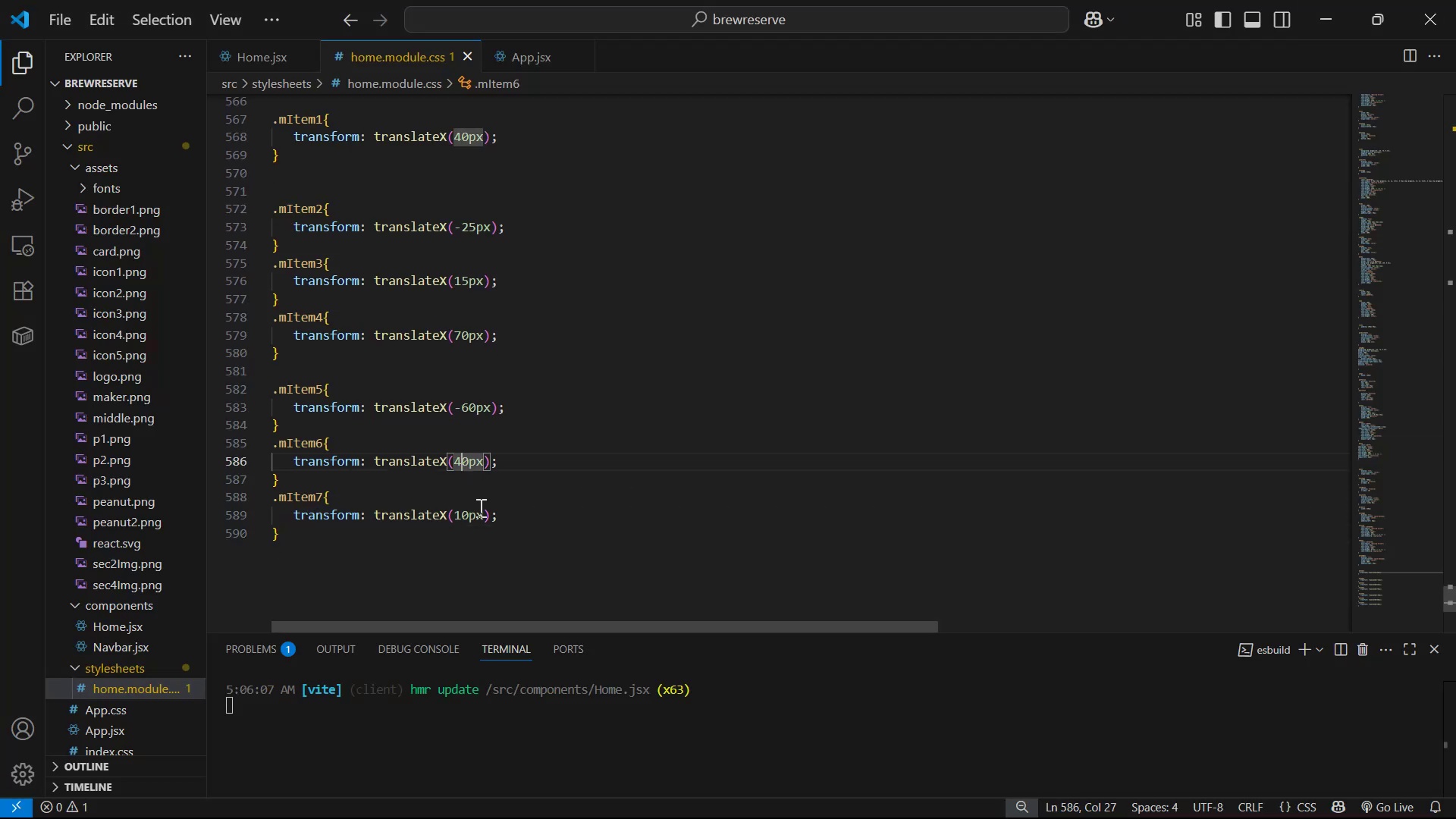 
key(Backspace)
 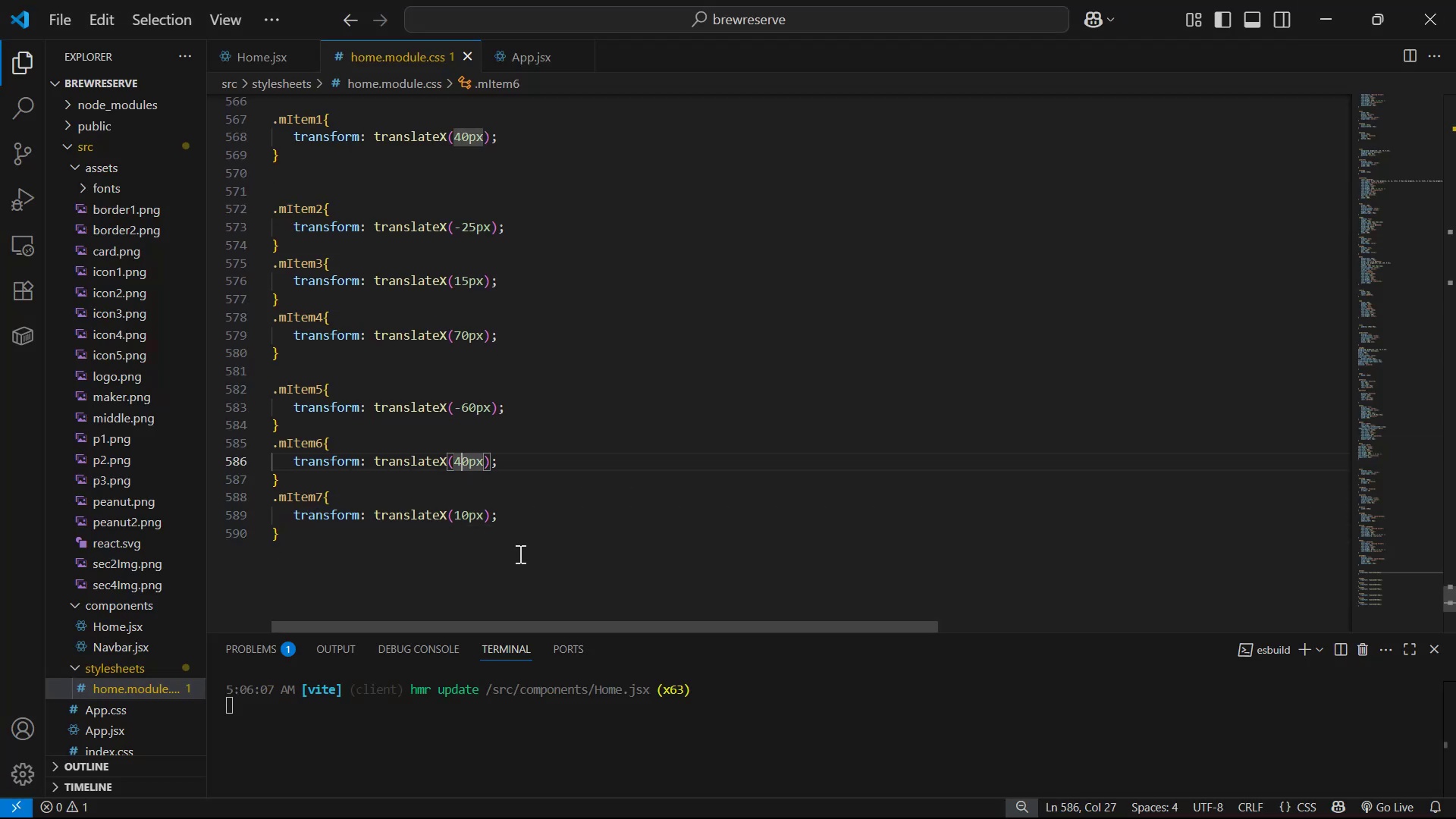 
key(3)
 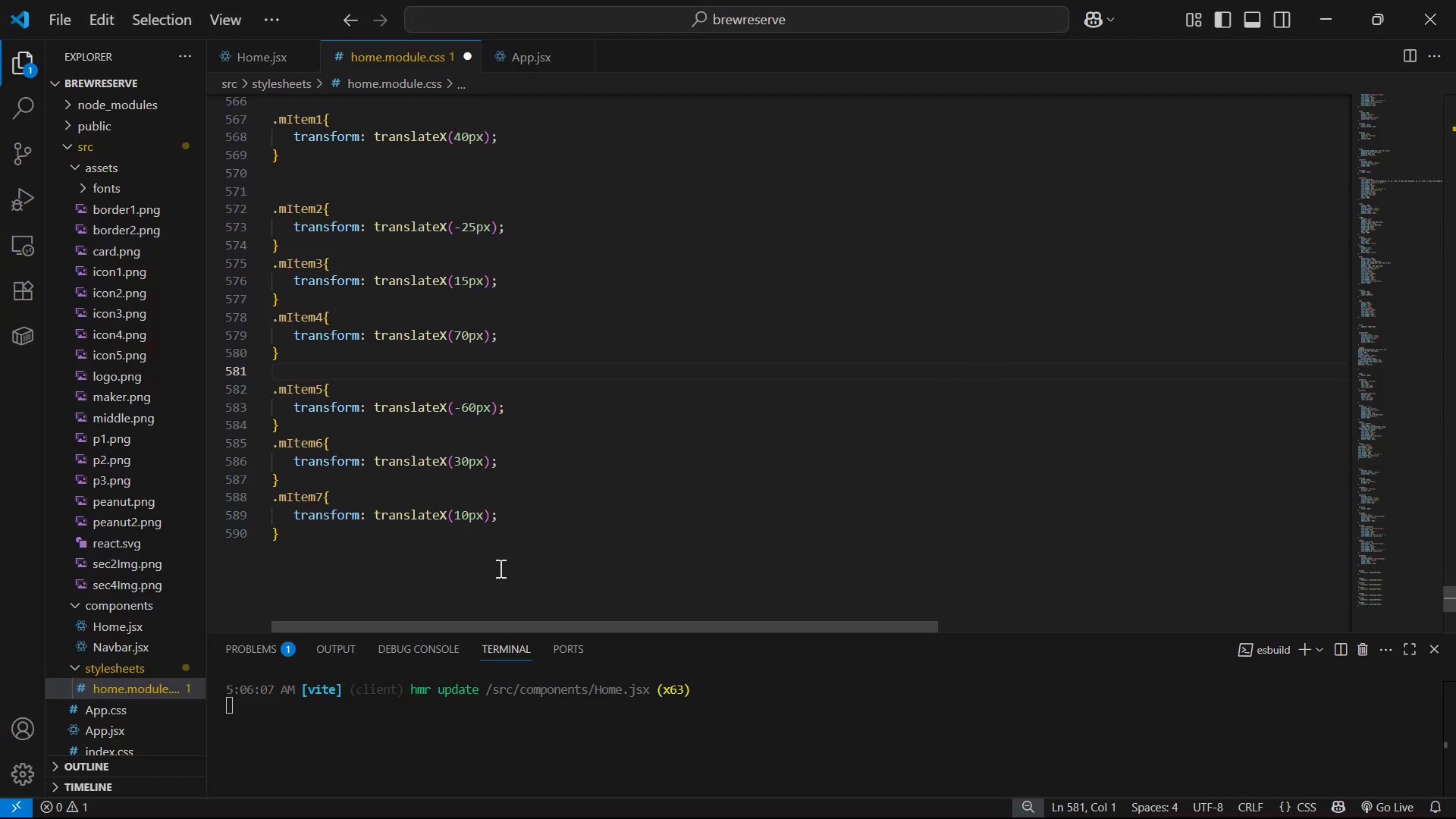 
key(Control+S)
 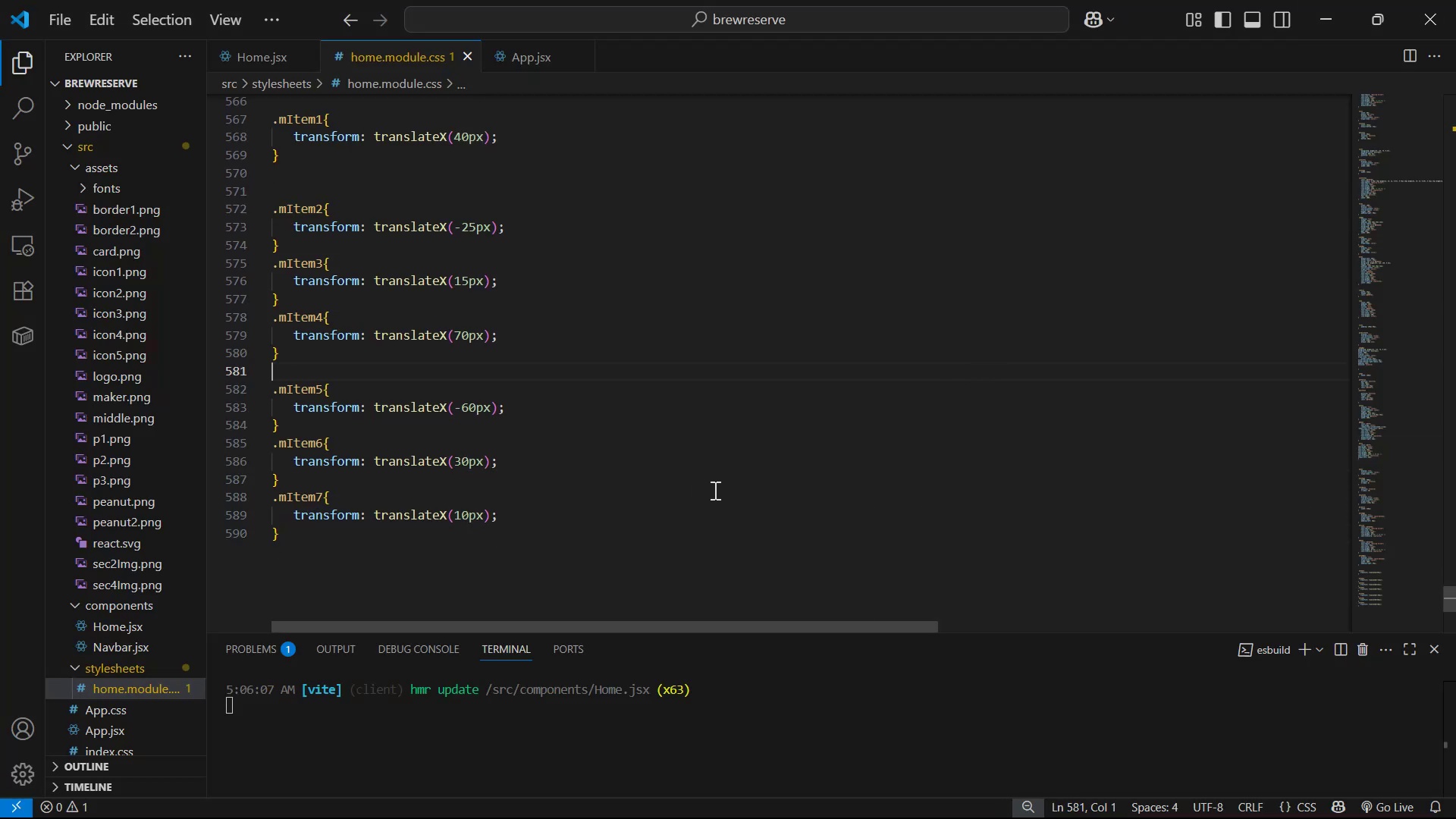 
key(Alt+Tab)
 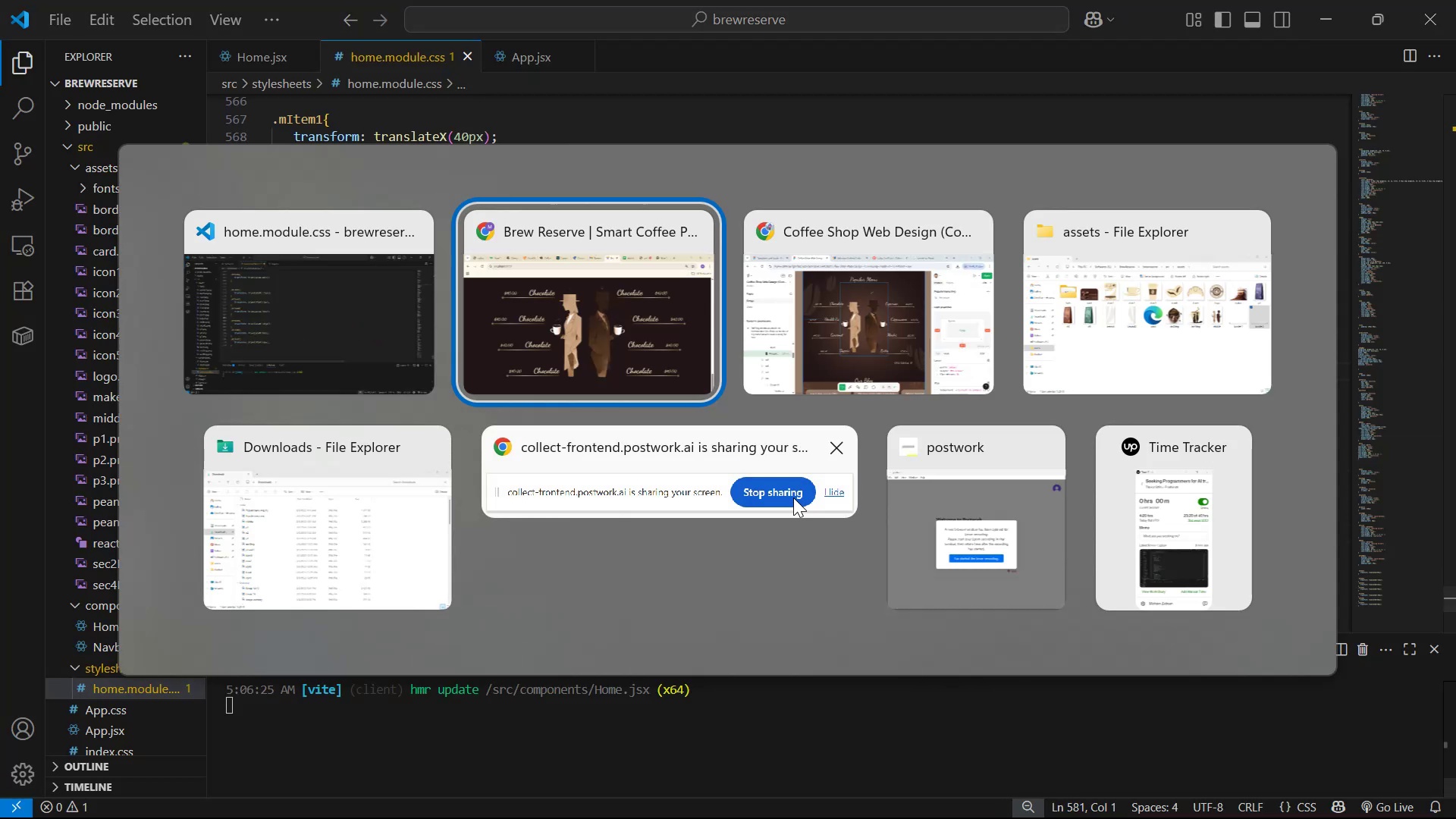 
key(Alt+Tab)
 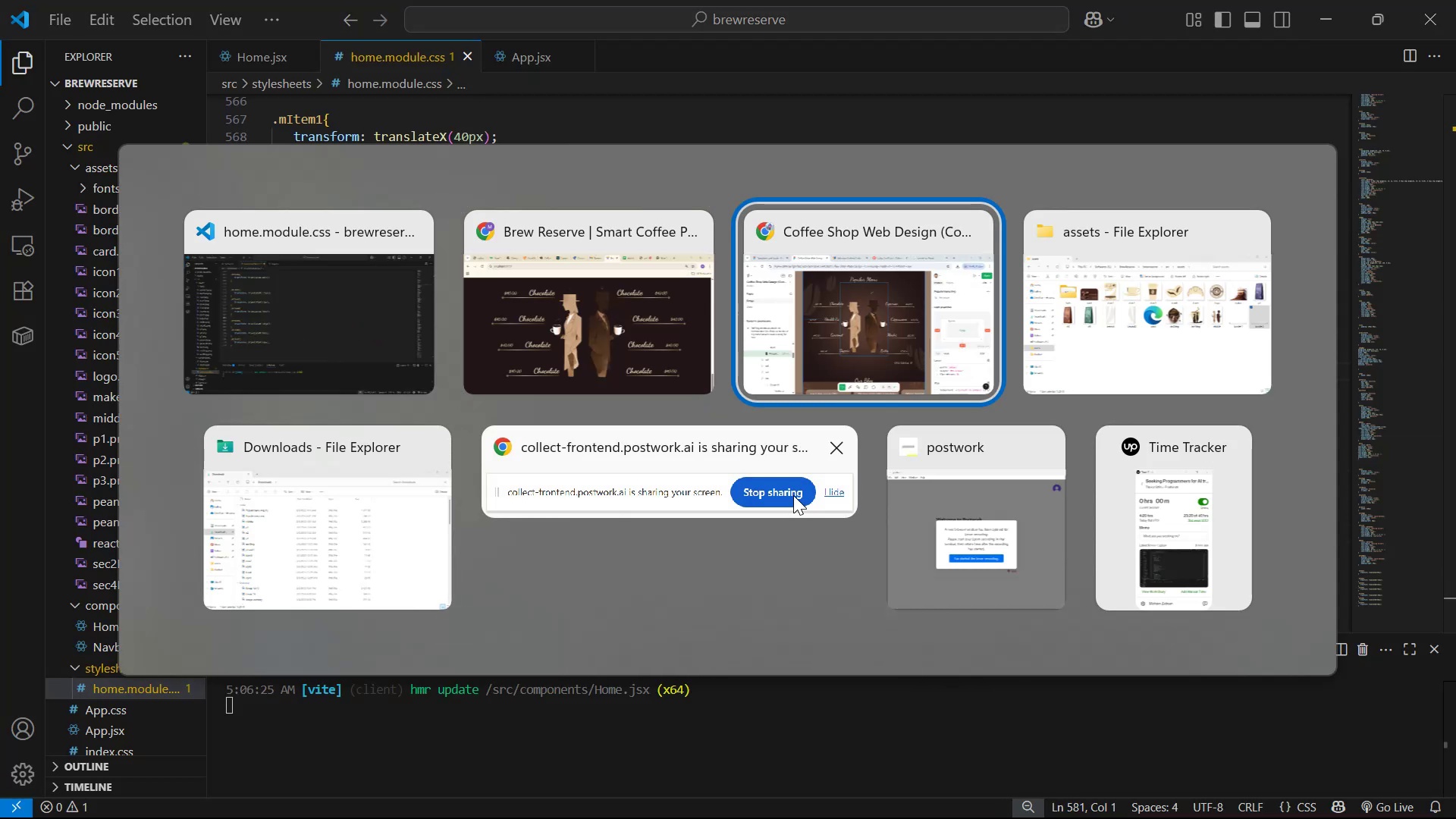 
key(Alt+Tab)
 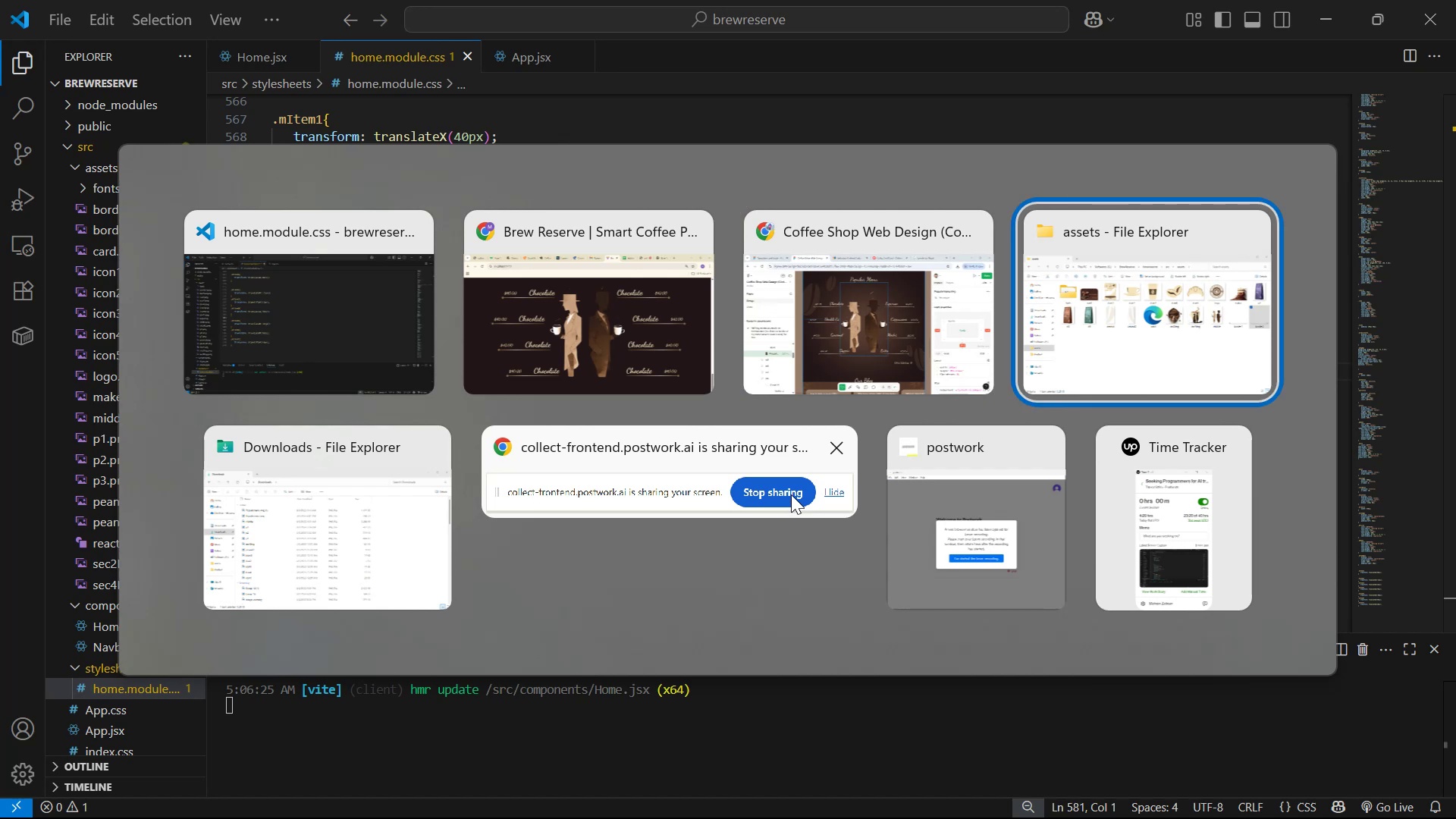 
key(Alt+Tab)
 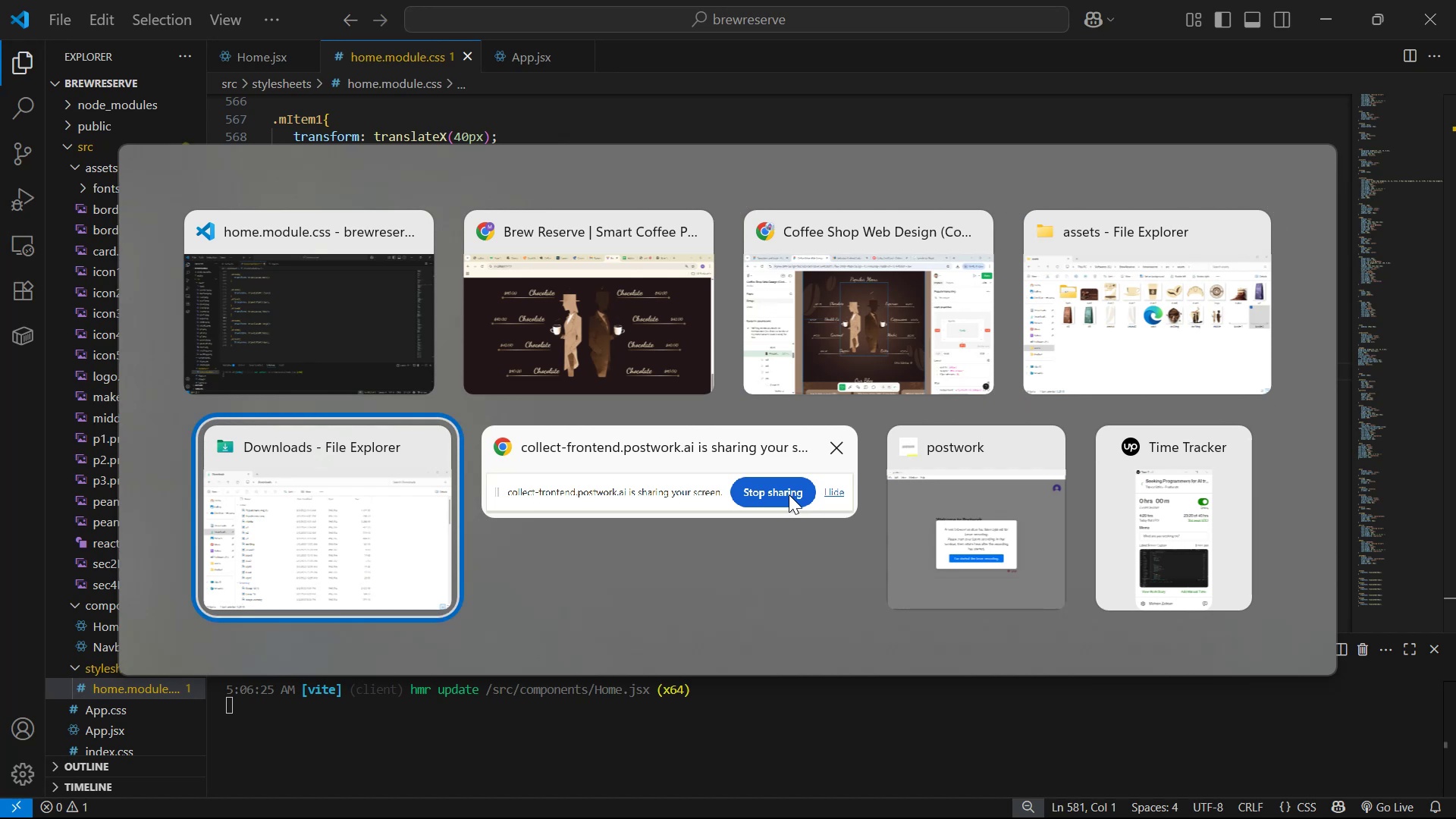 
key(Alt+Tab)
 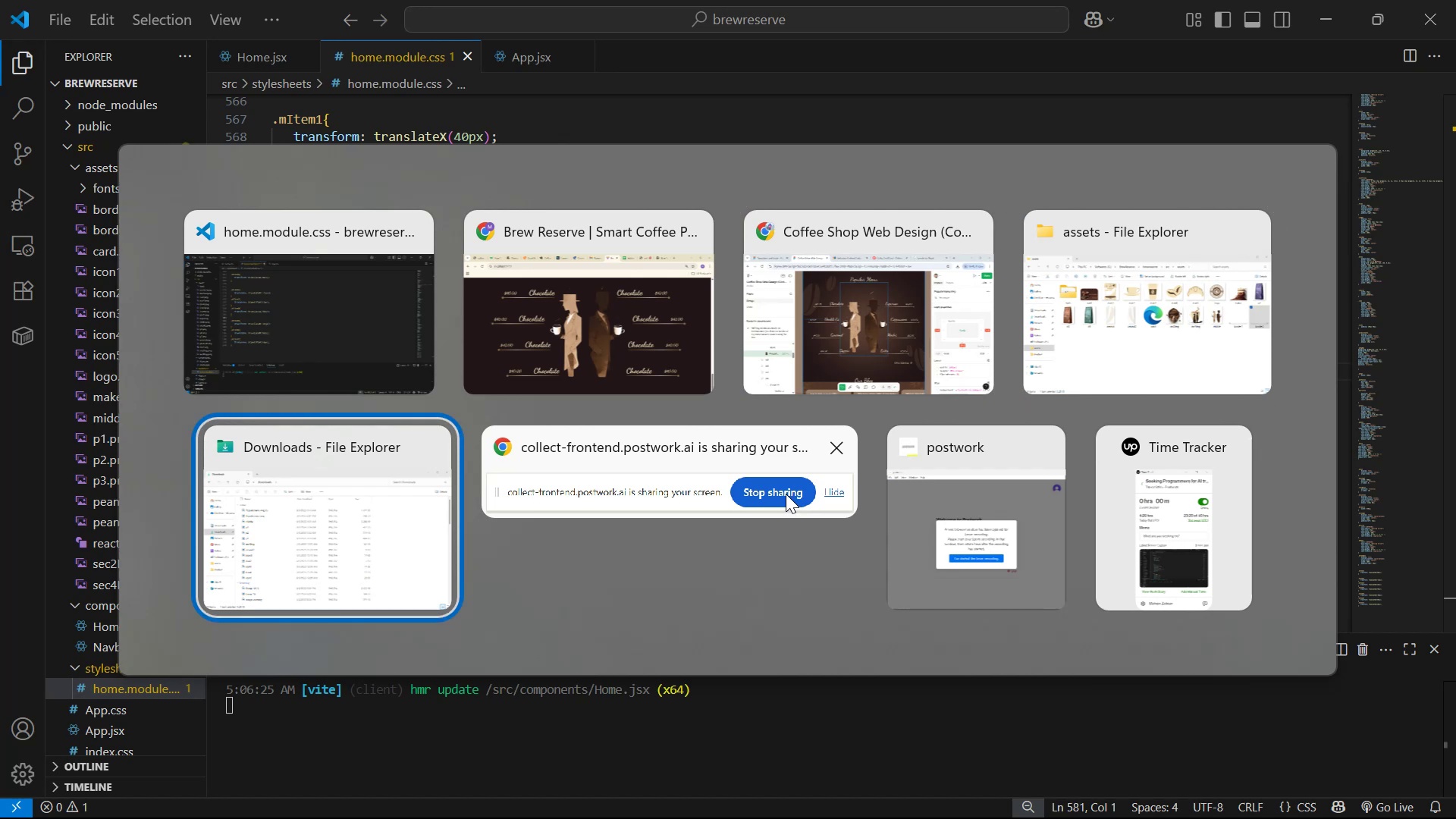 
key(Alt+Tab)
 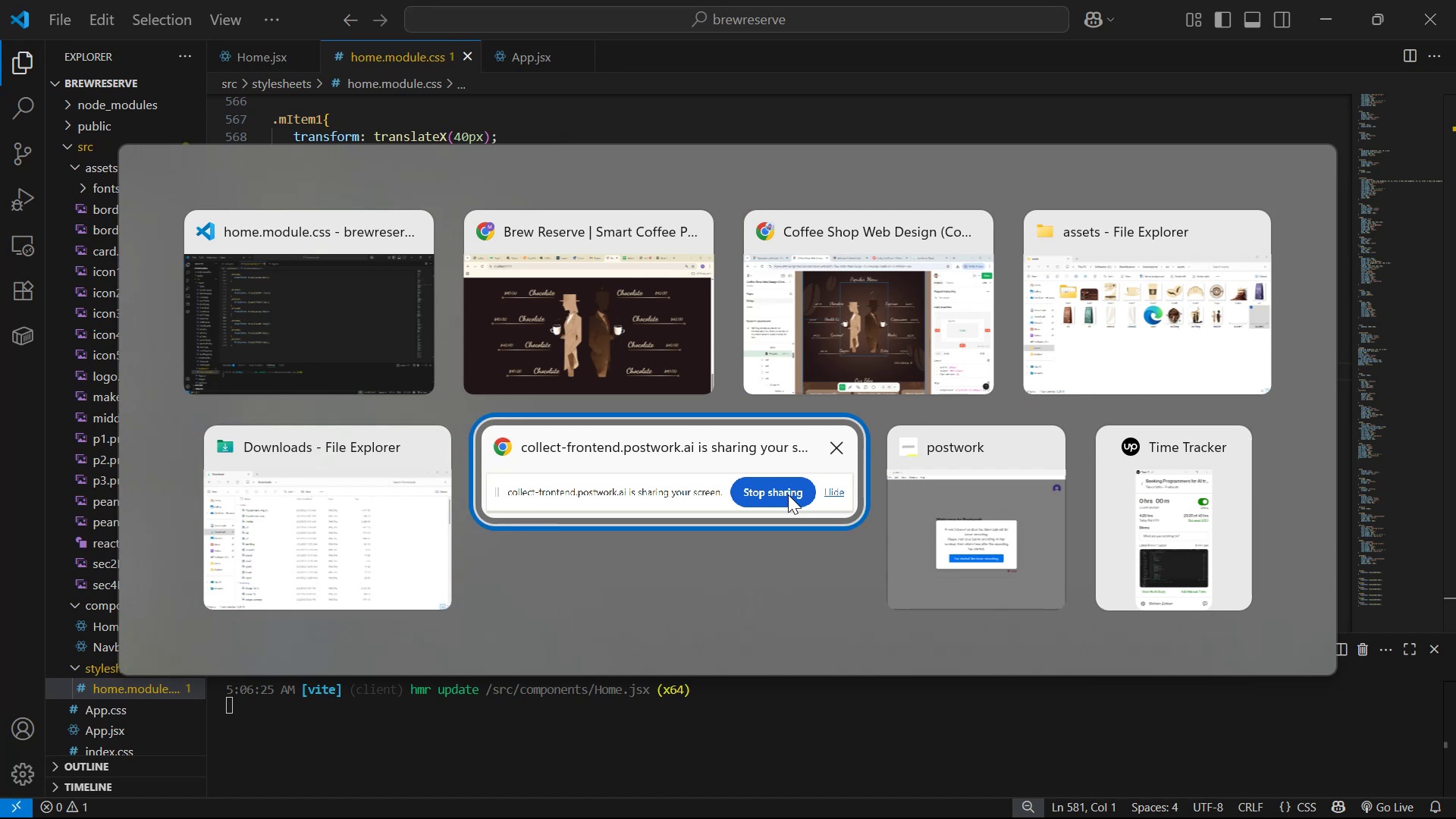 
key(Alt+Tab)
 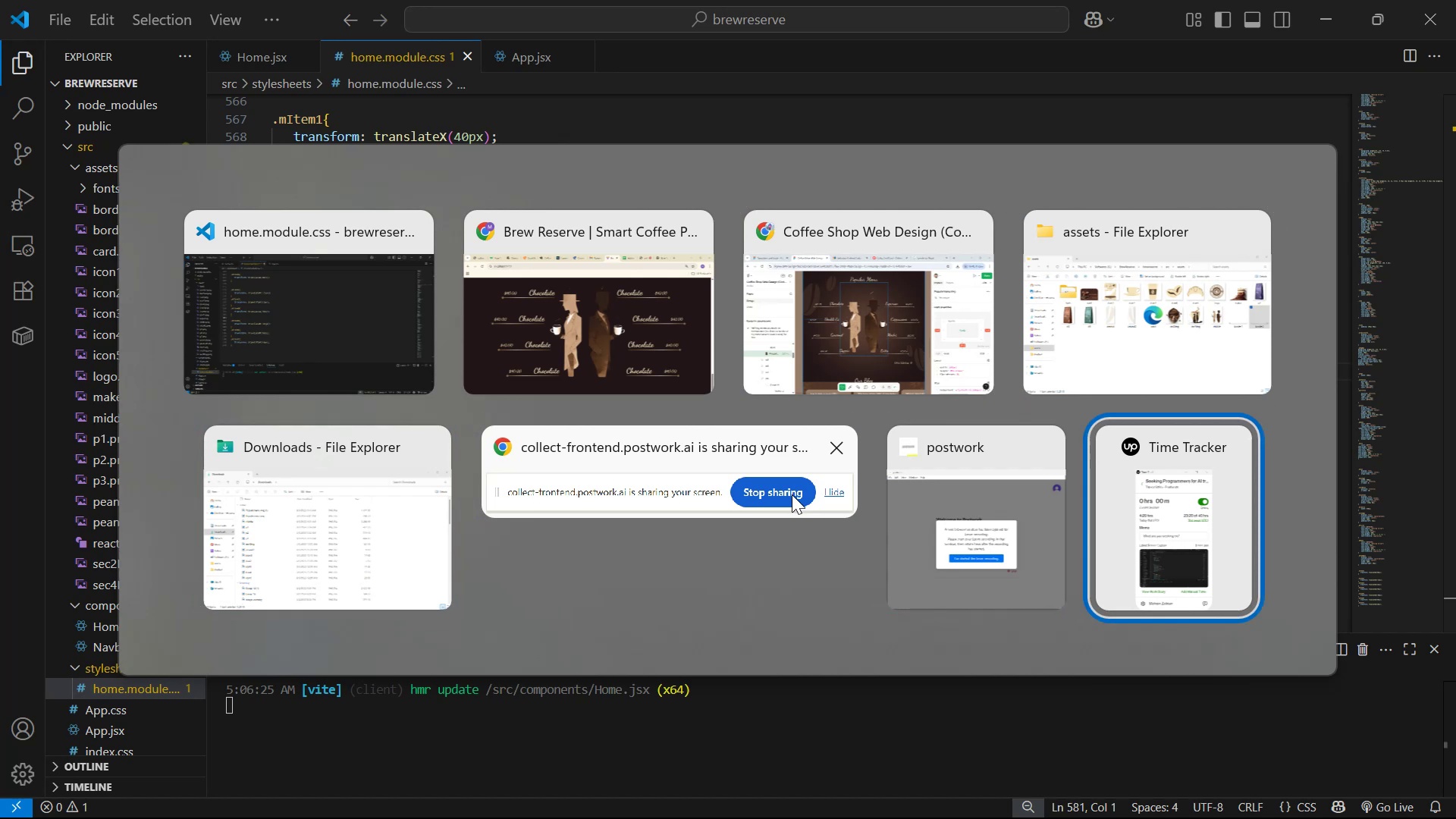 
key(Alt+Tab)
 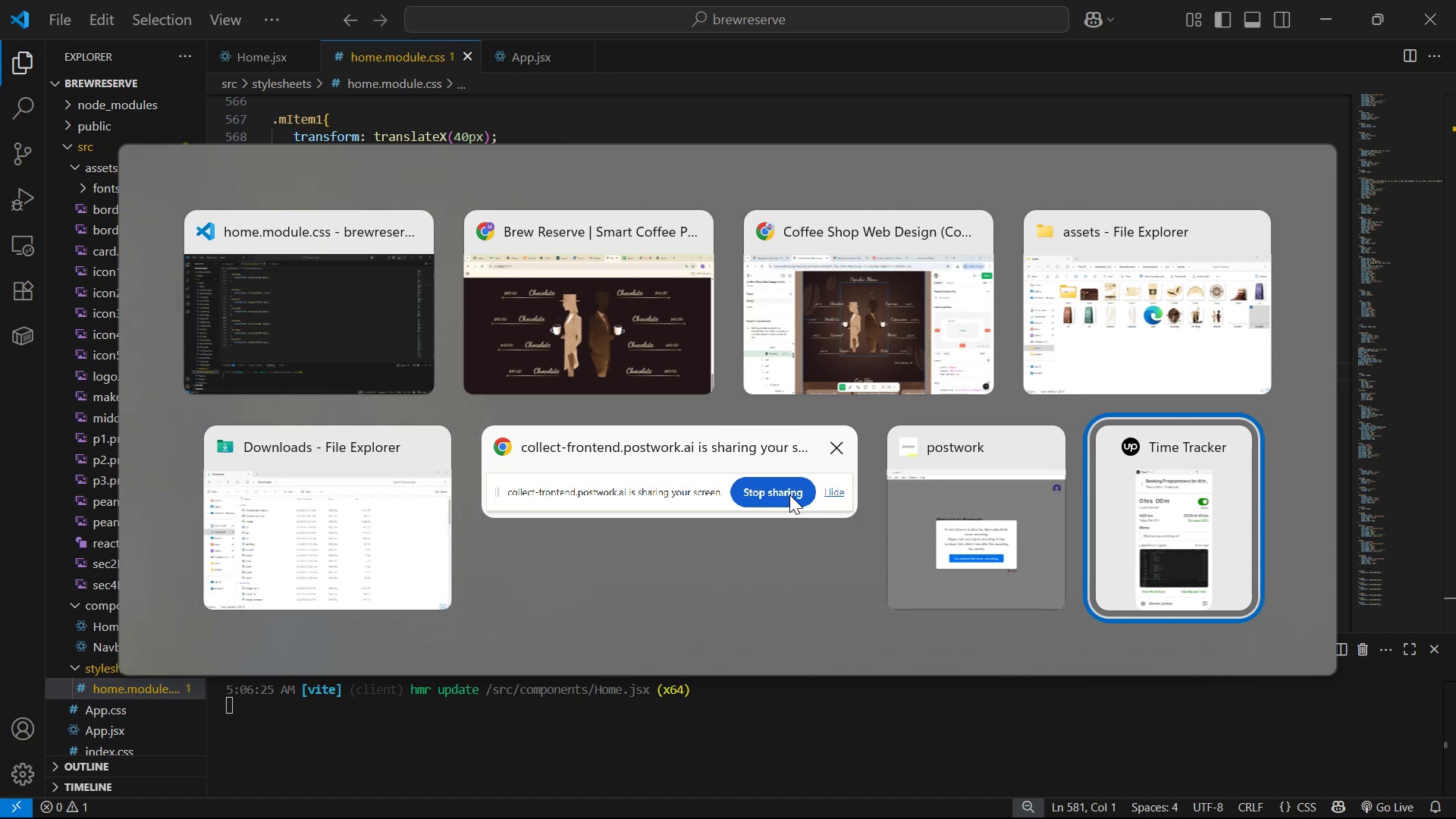 
key(Alt+Tab)
 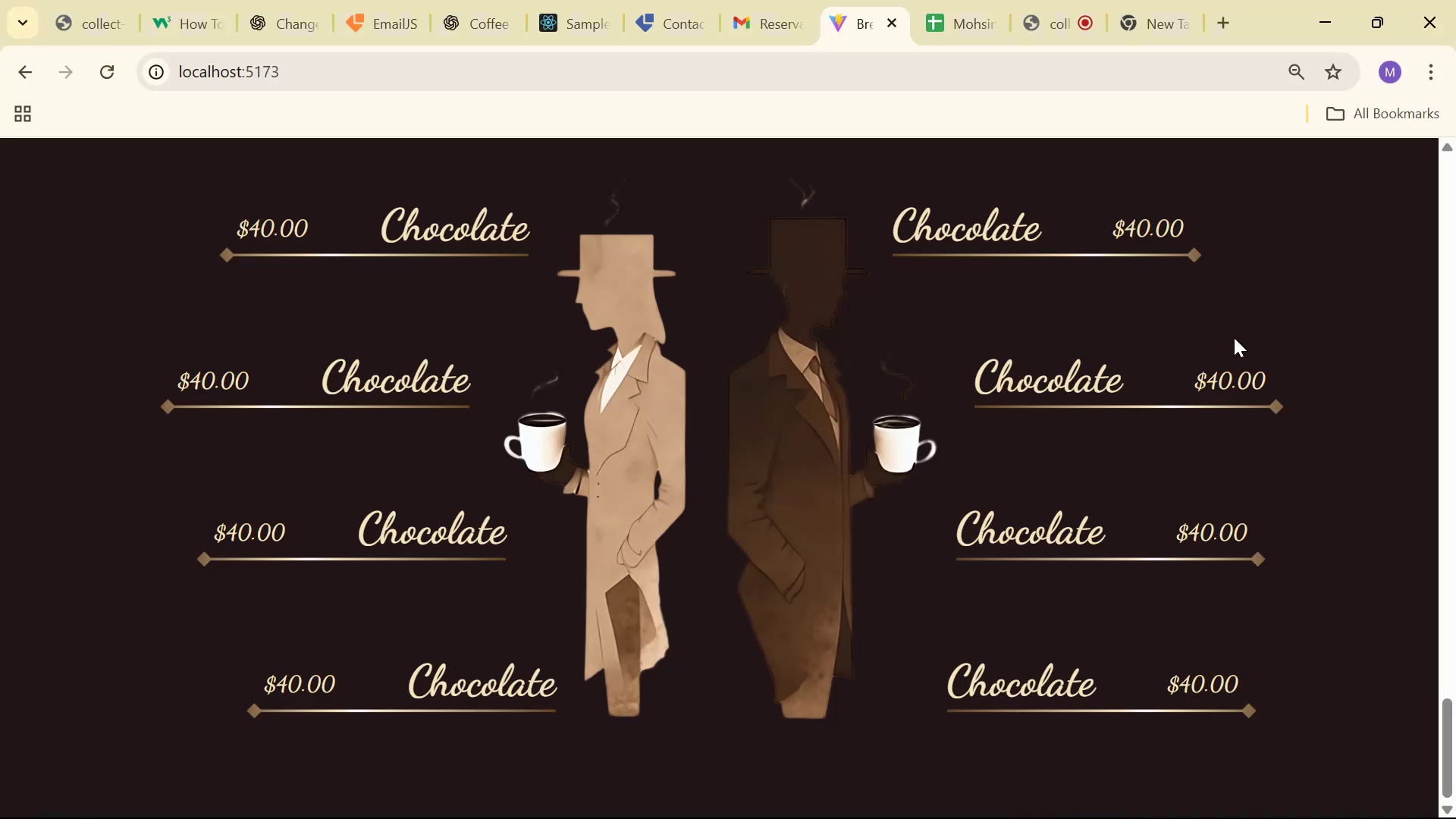 
key(Alt+Tab)
 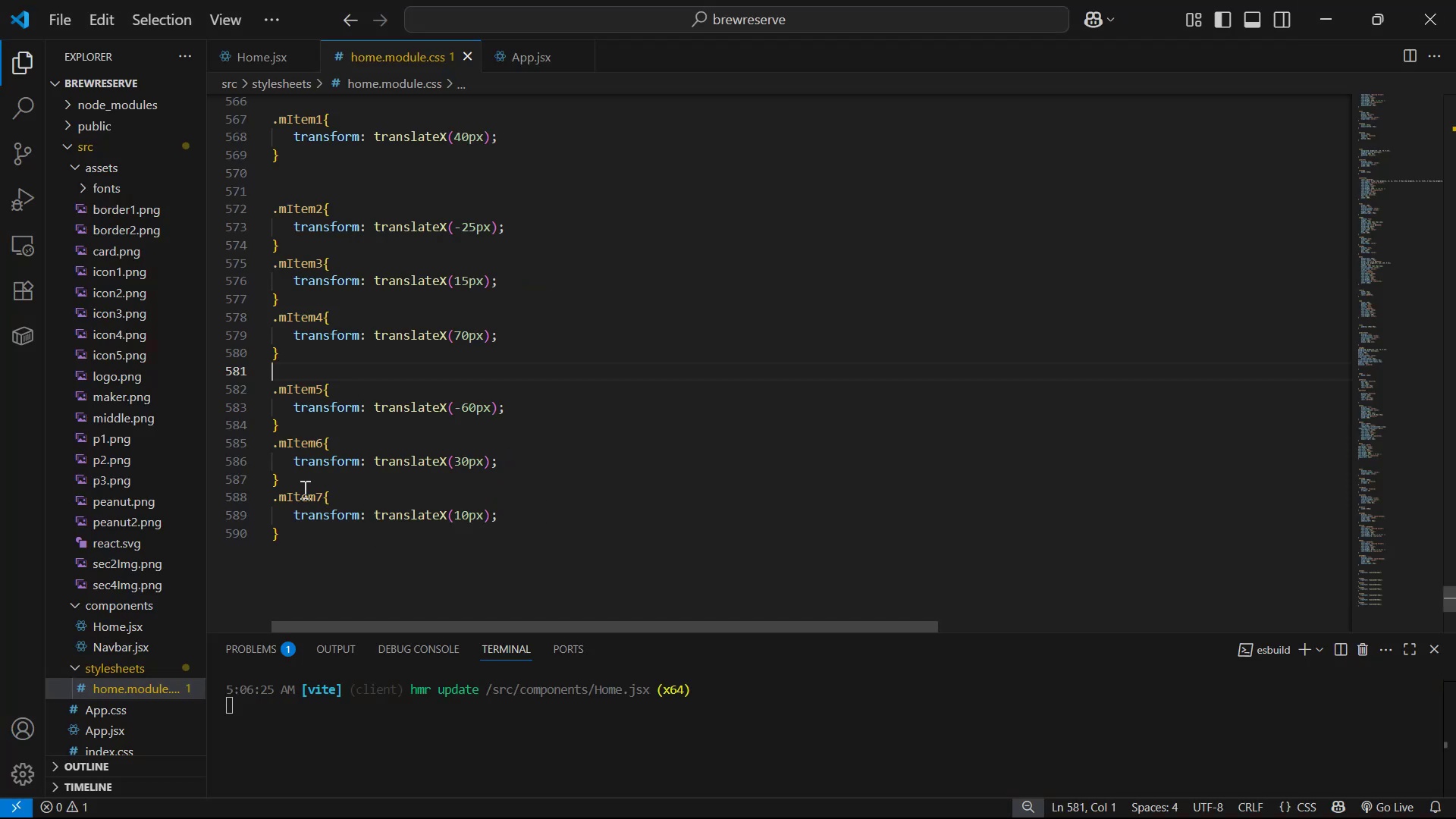 
wait(5.75)
 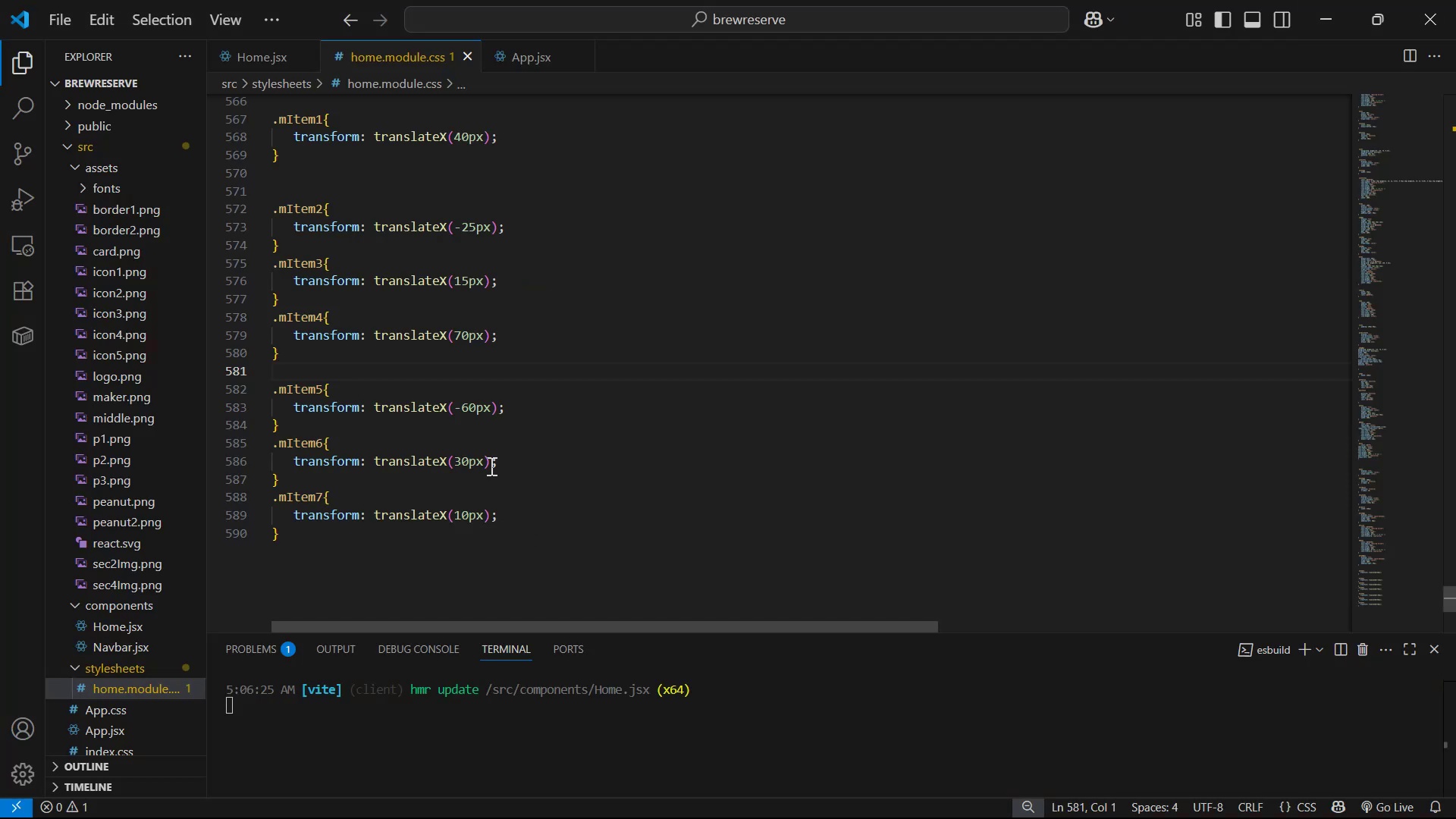 
key(Backspace)
 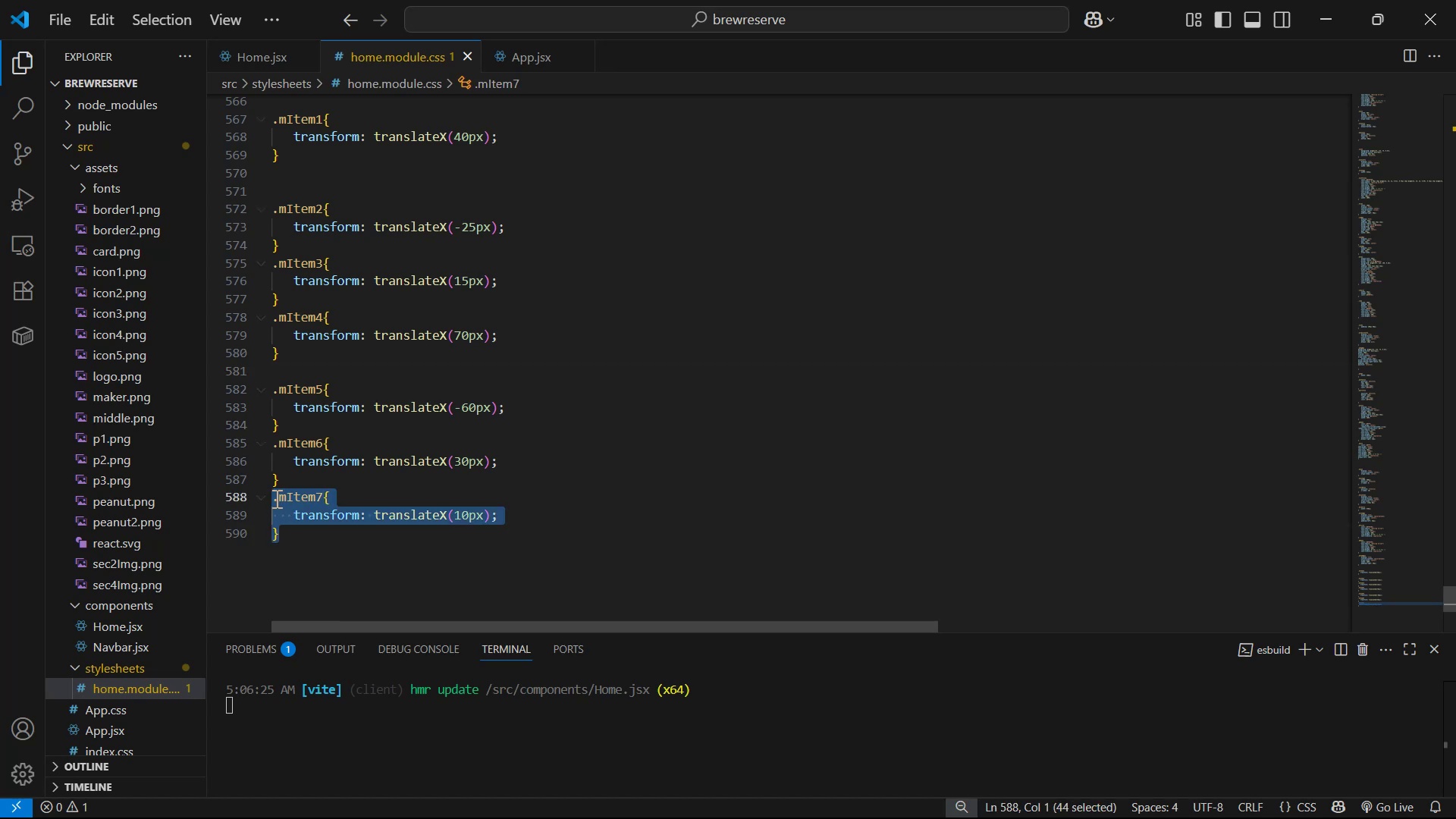 
key(Control+ControlLeft)
 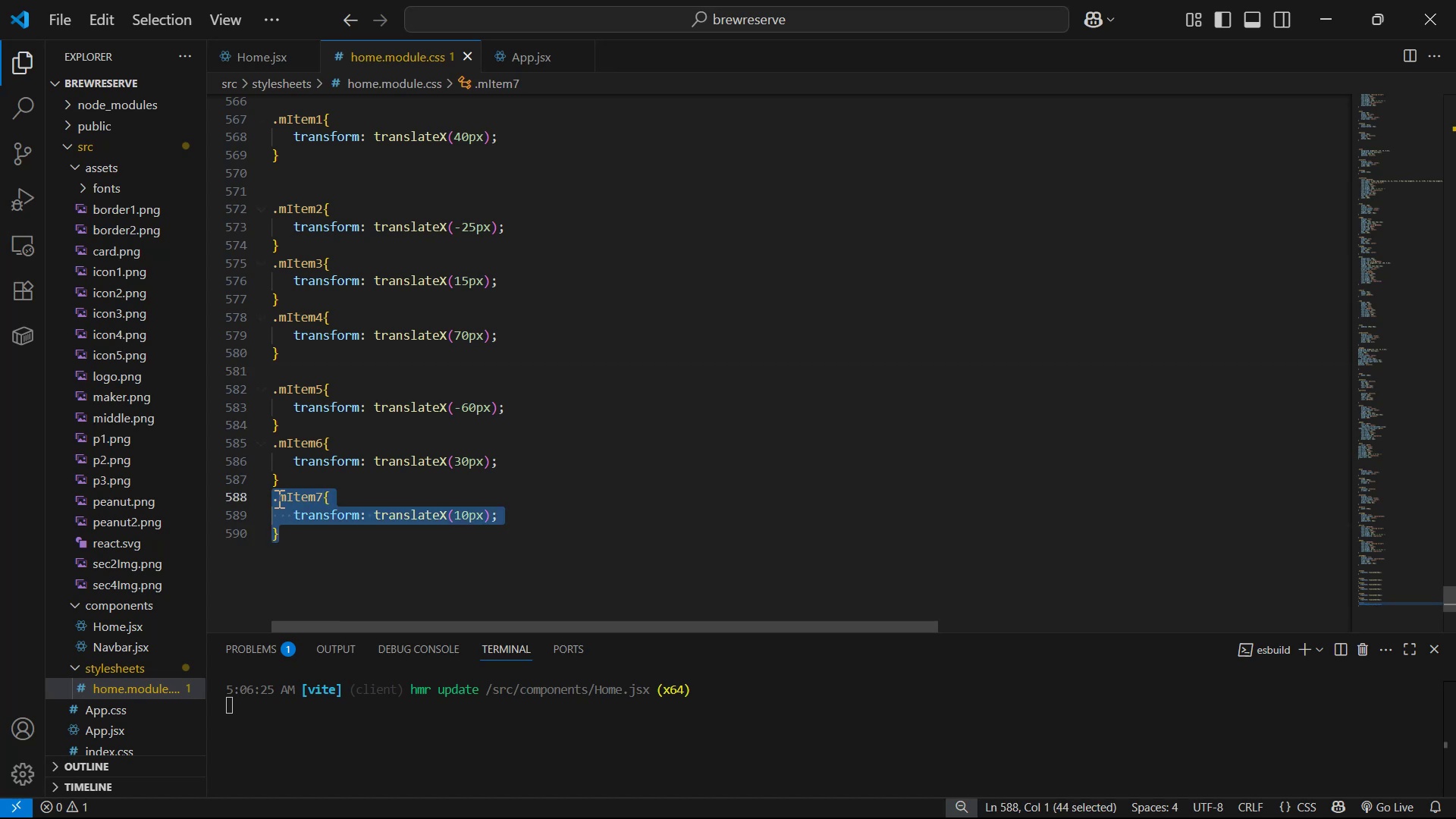 
key(Control+S)
 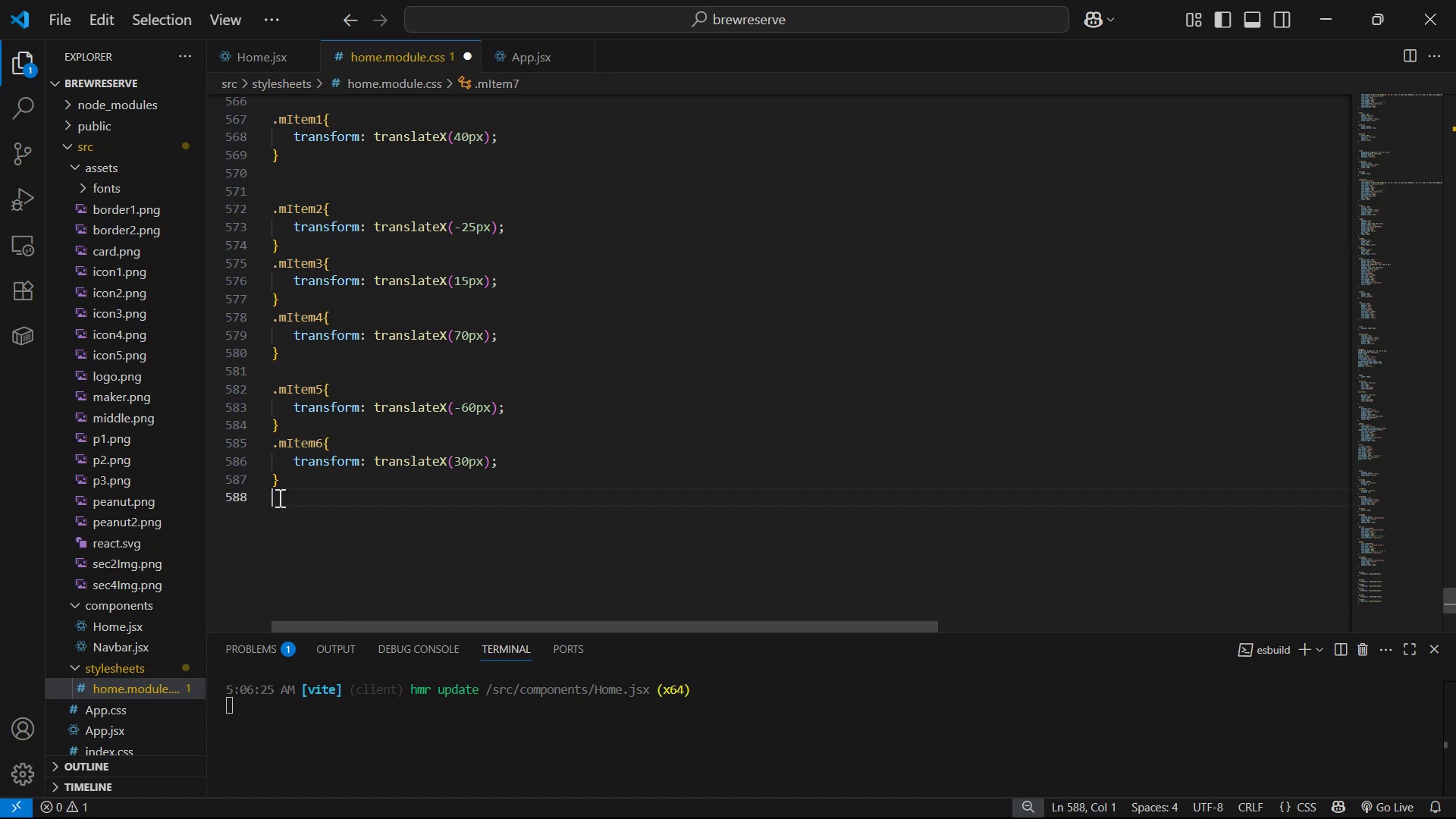 
key(Alt+AltLeft)
 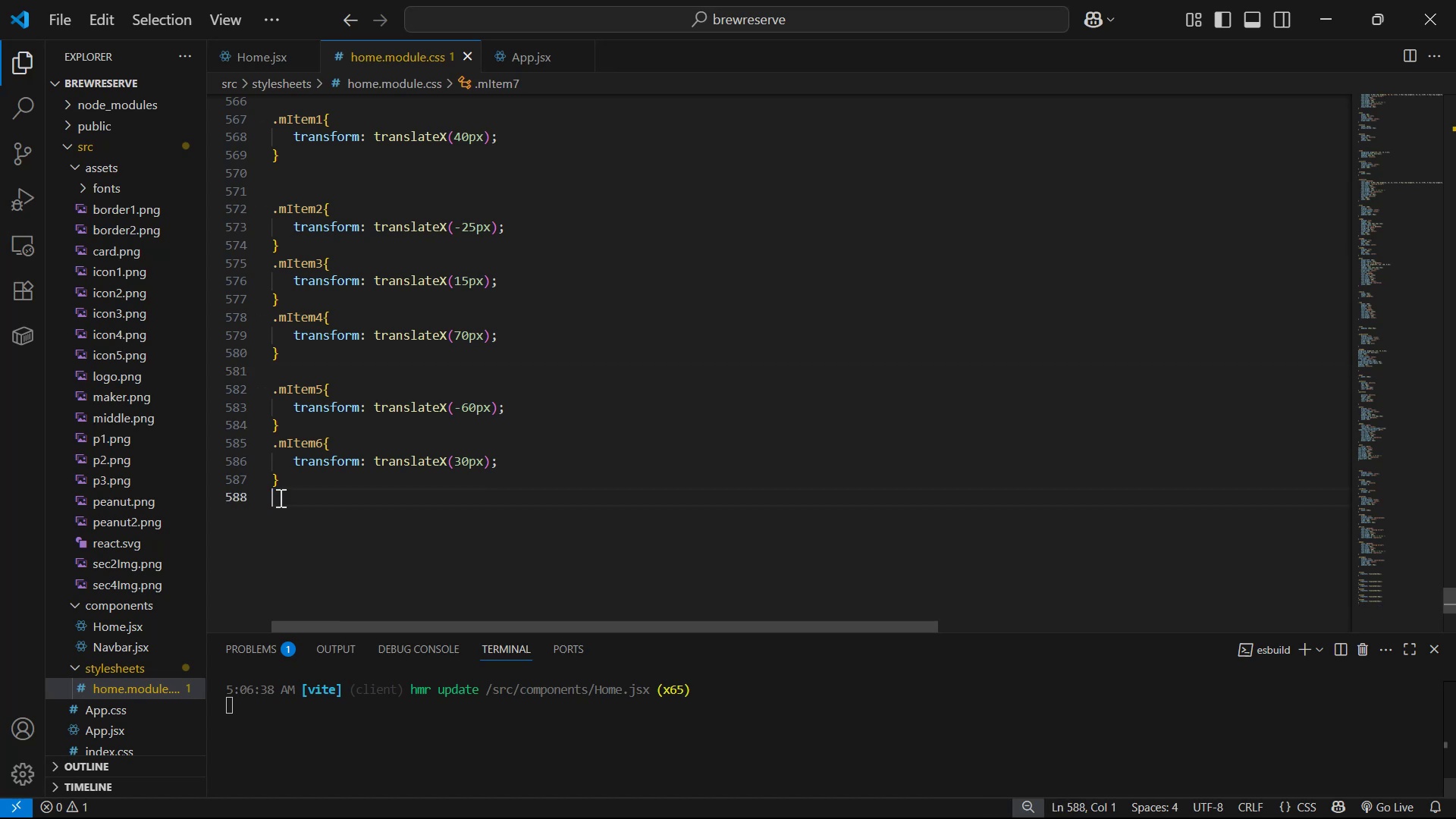 
key(Alt+Tab)
 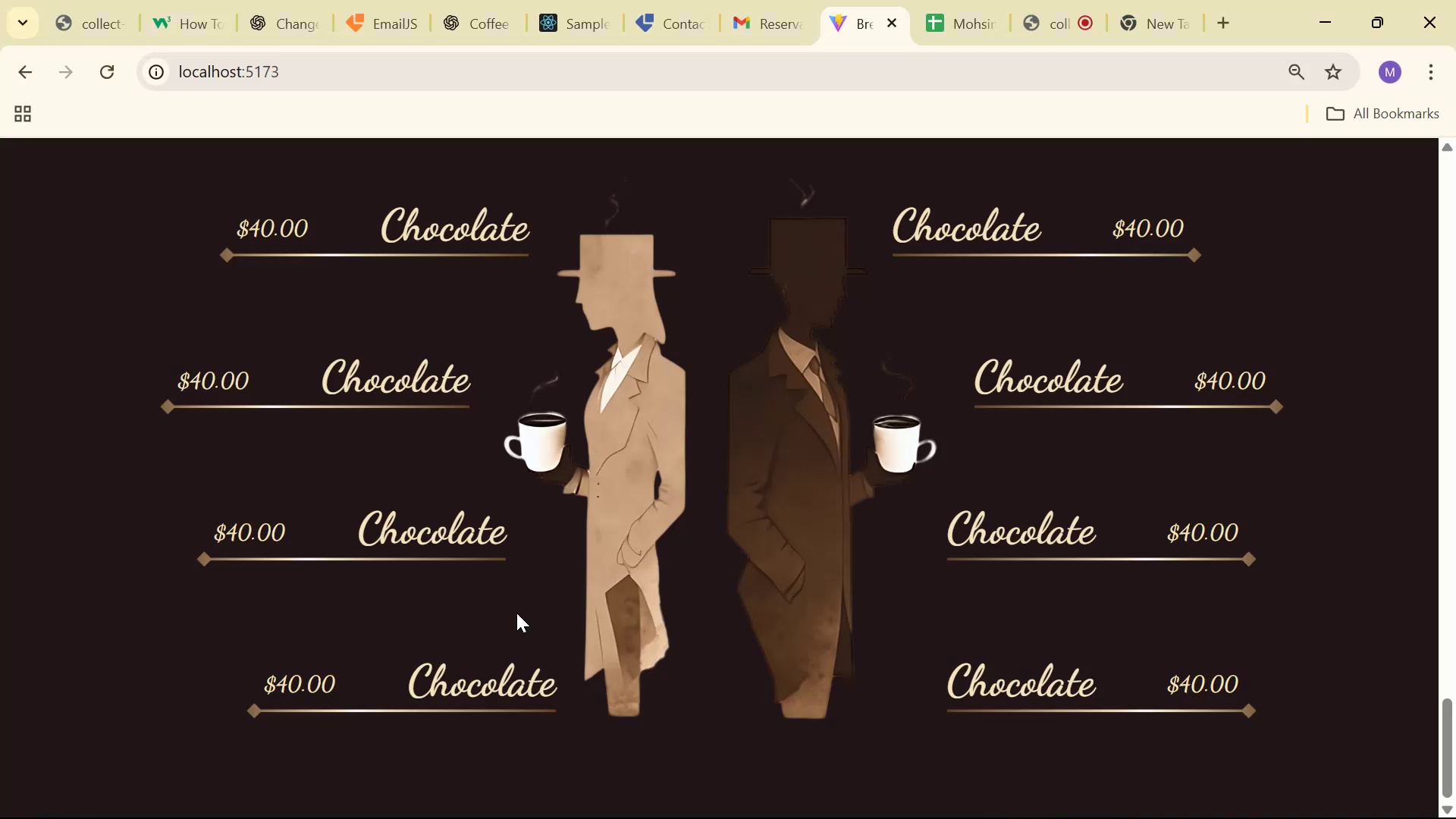 
key(Alt+Tab)
 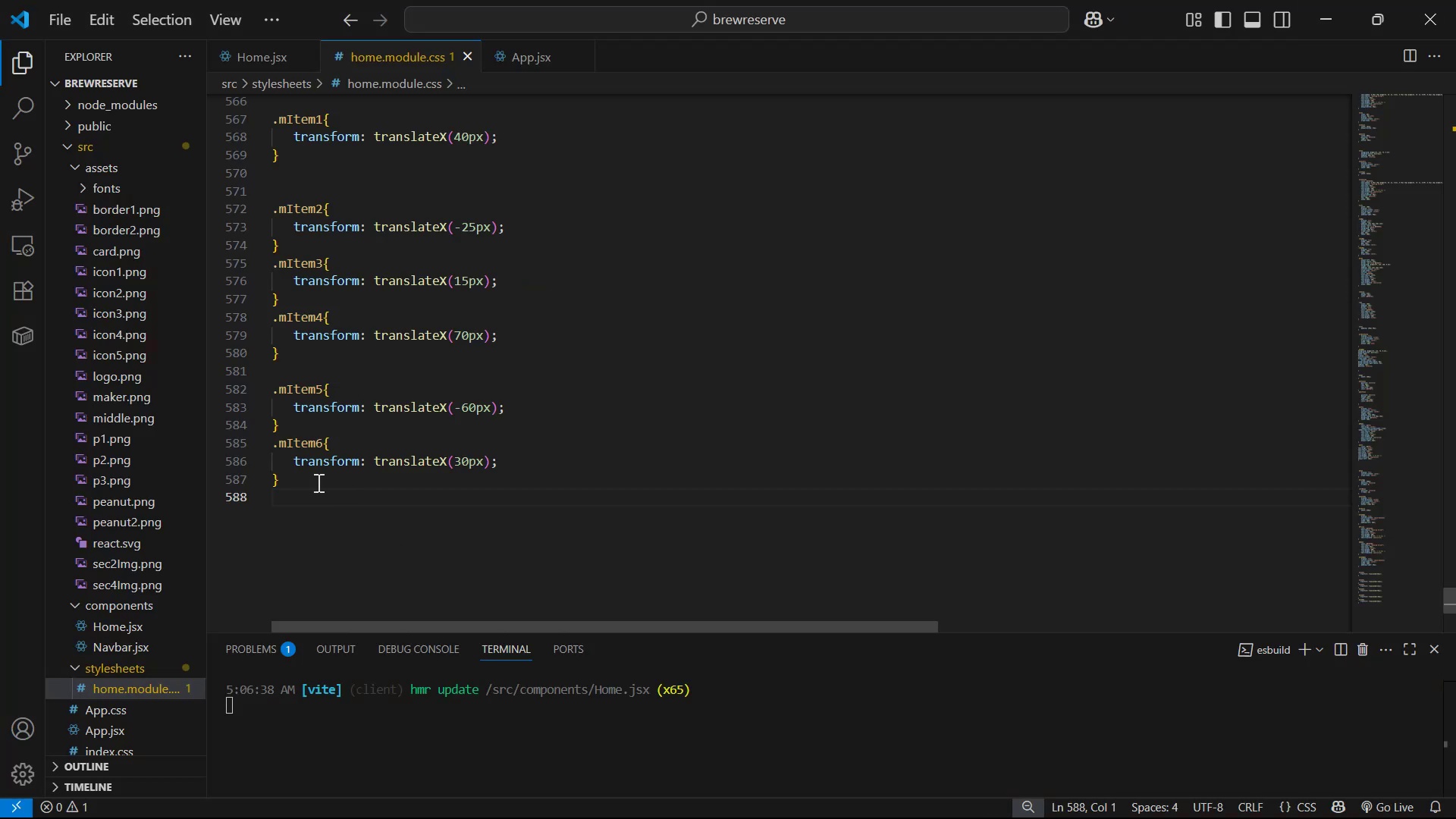 
key(Alt+Shift+ArrowDown)
 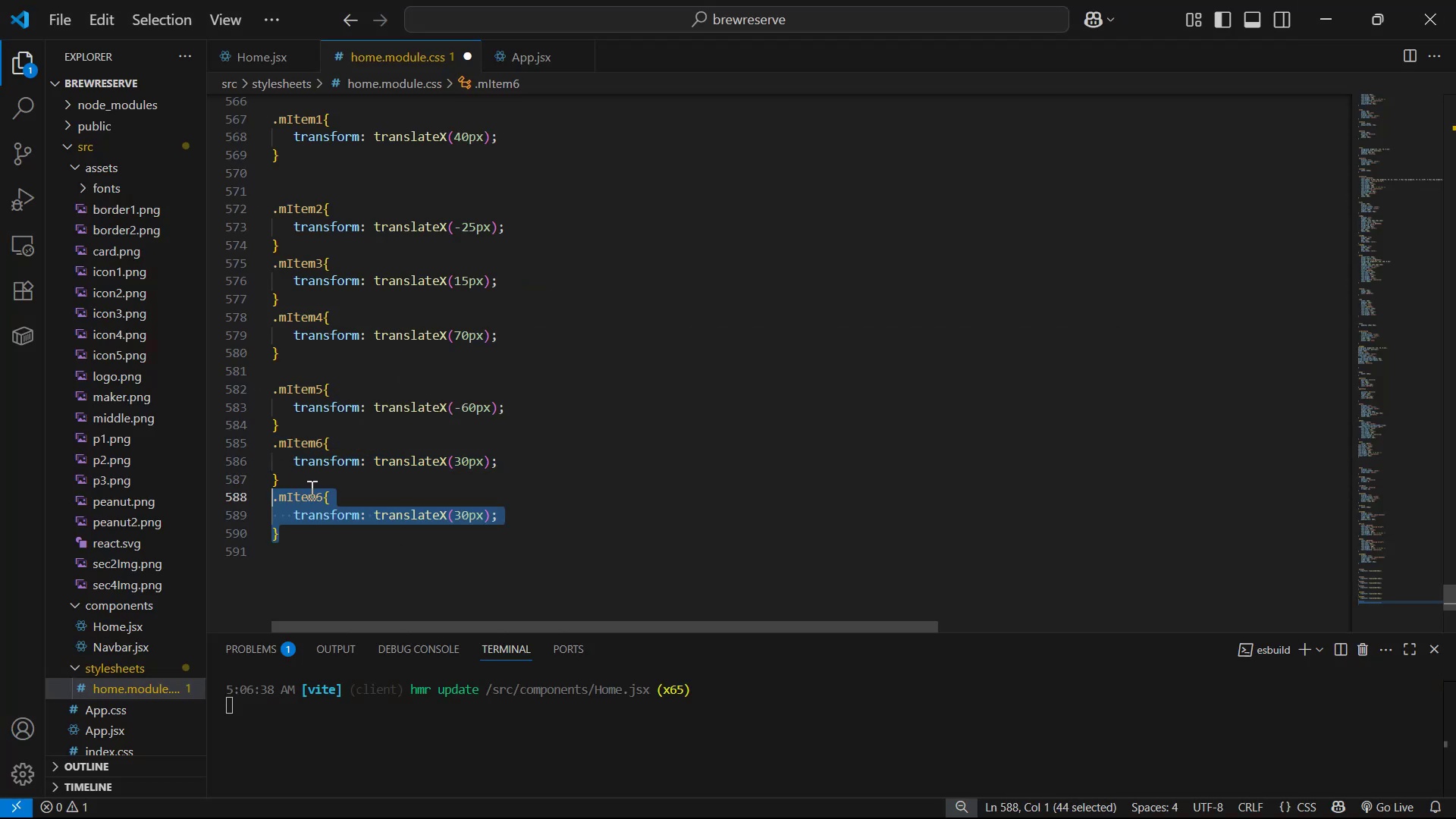 
left_click([322, 496])
 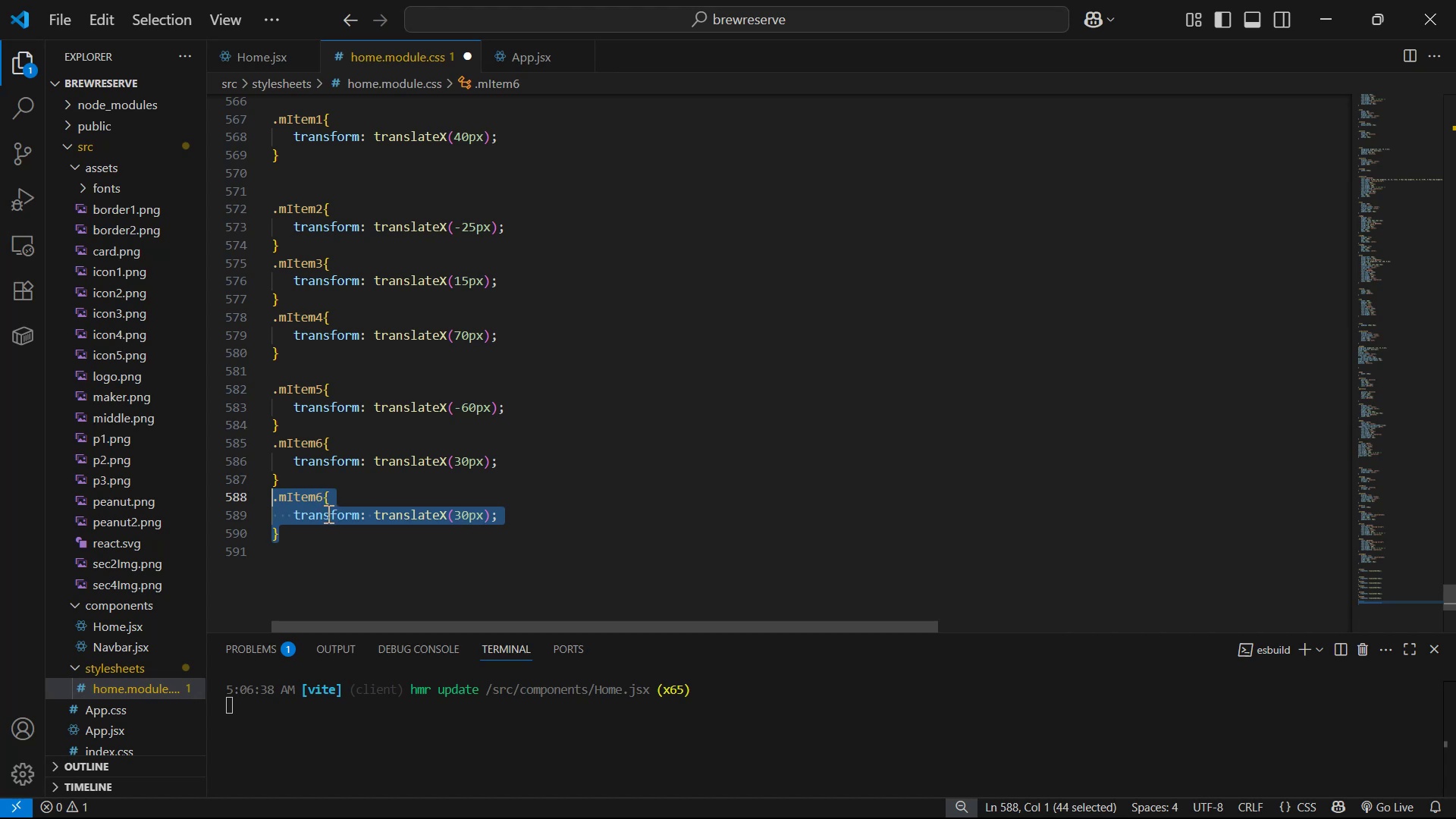 
left_click([322, 495])
 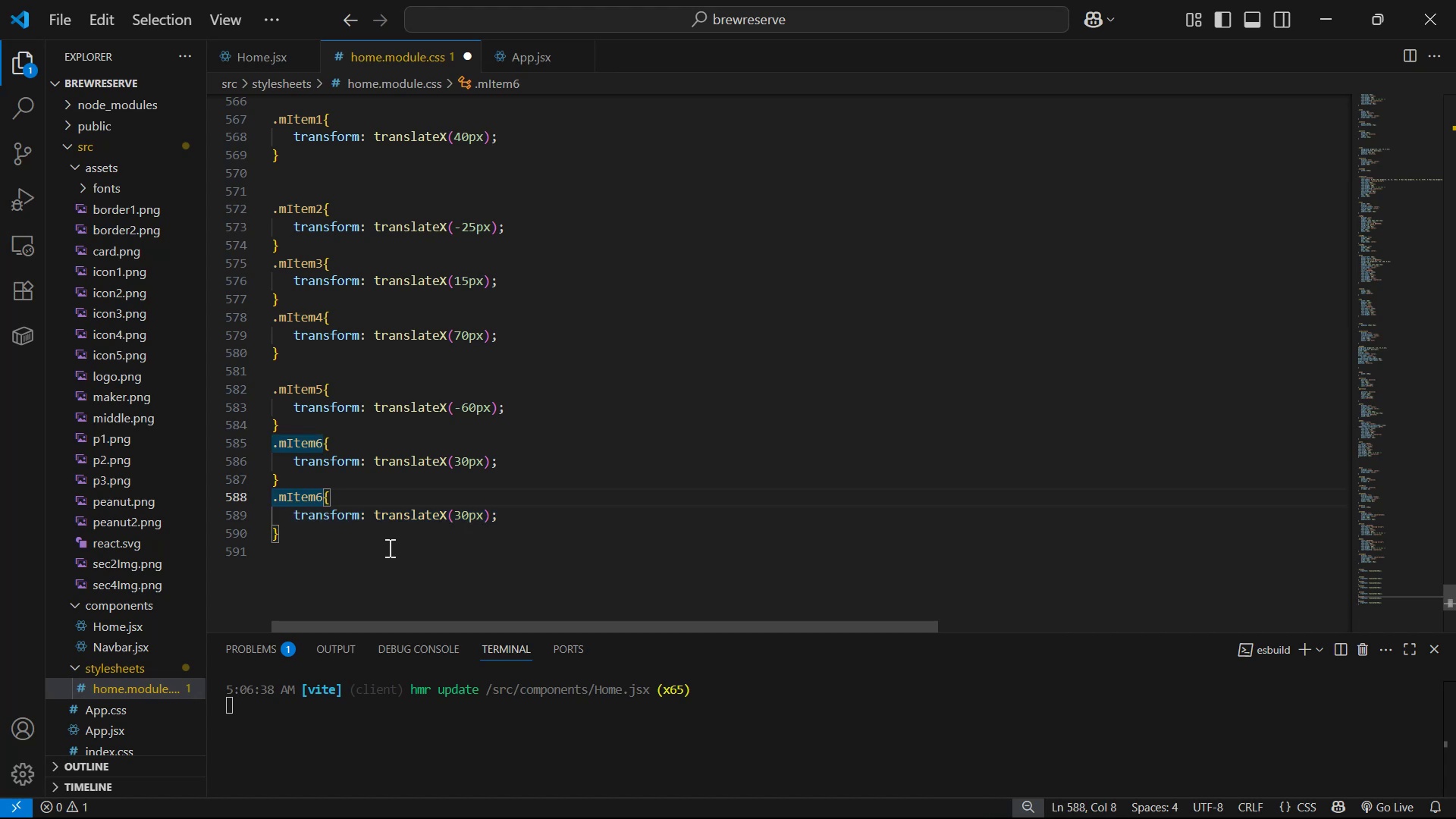 
key(Backslash)
 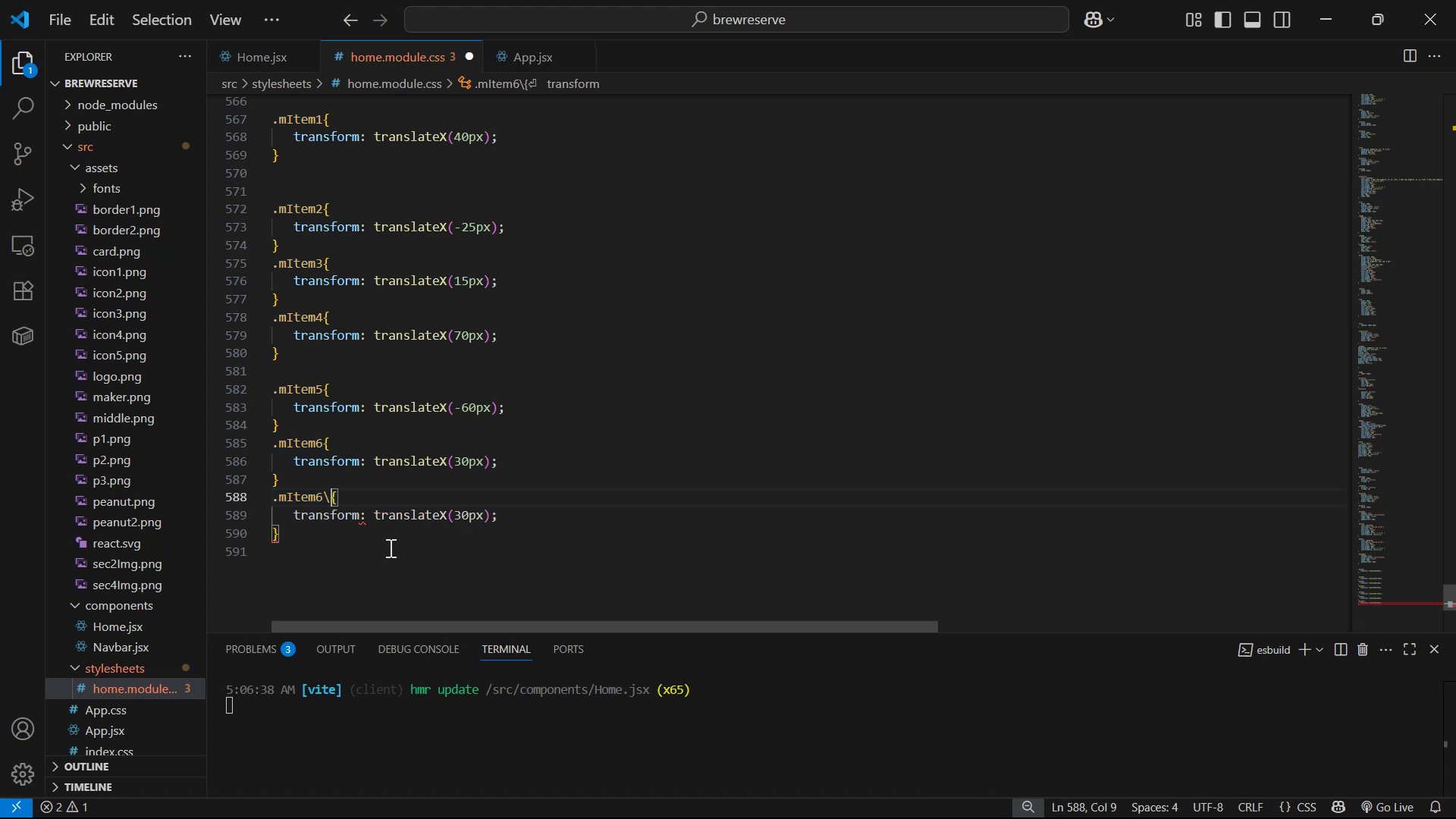 
key(Backspace)
 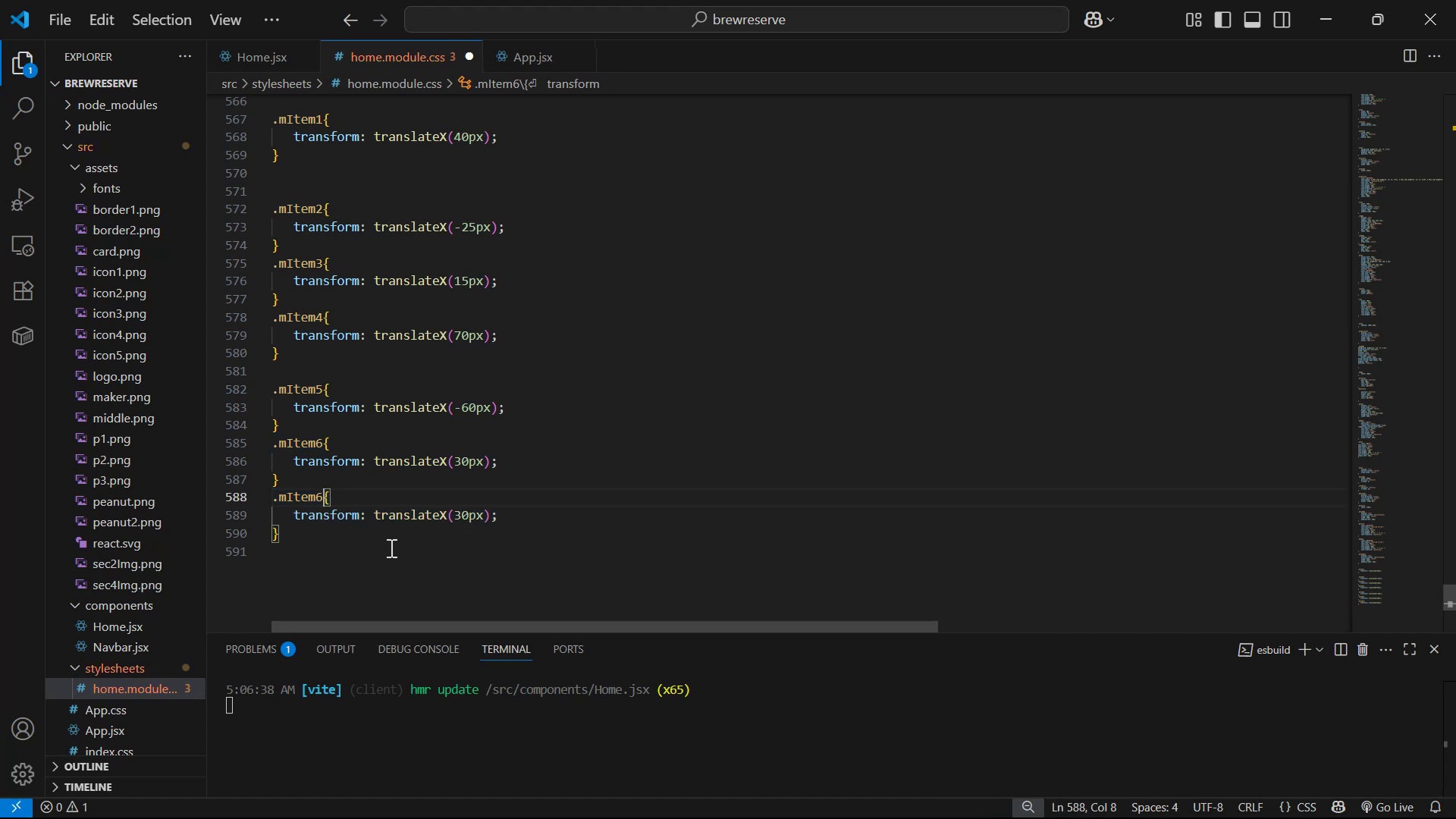 
key(Backspace)
 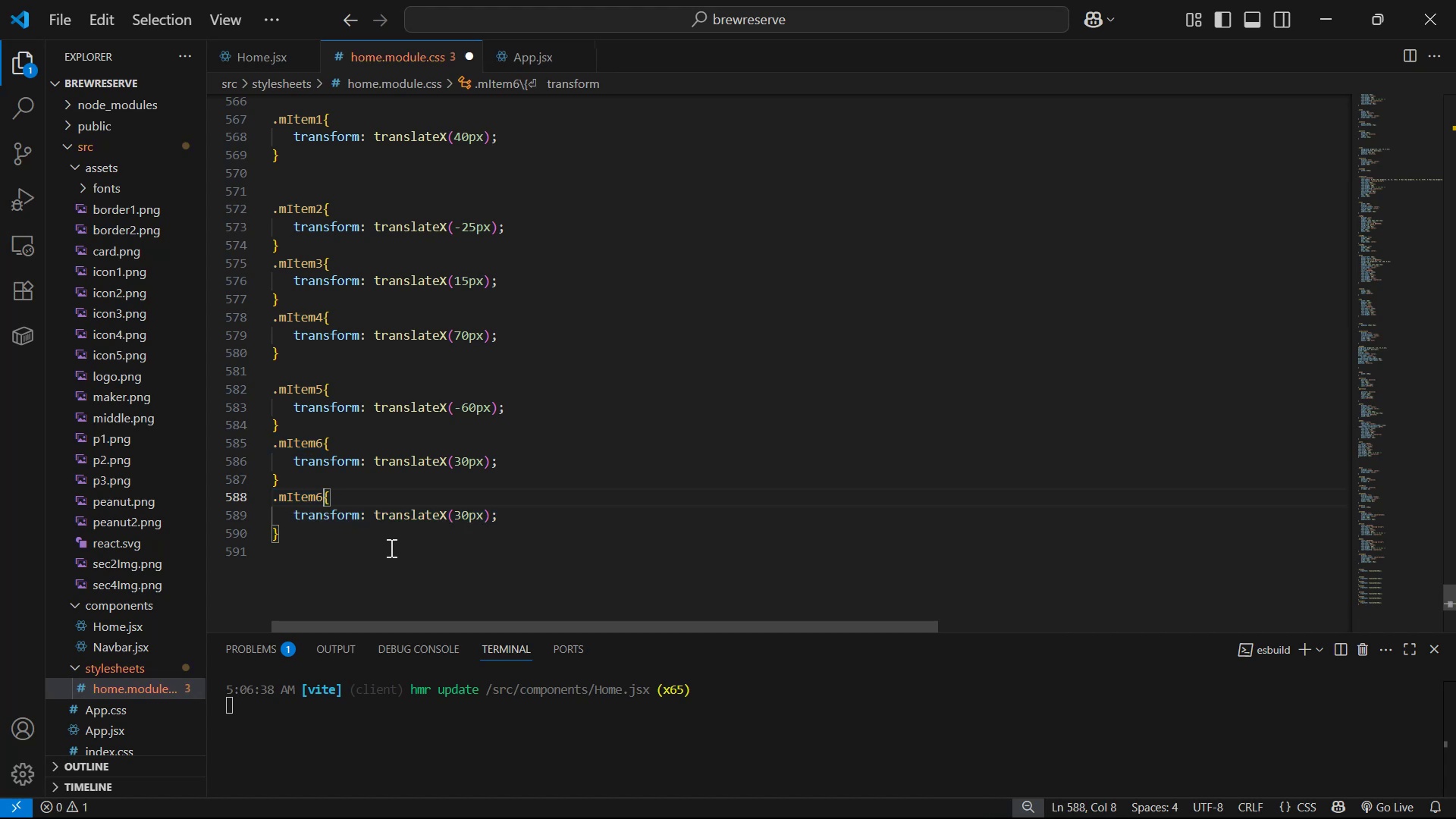 
key(0)
 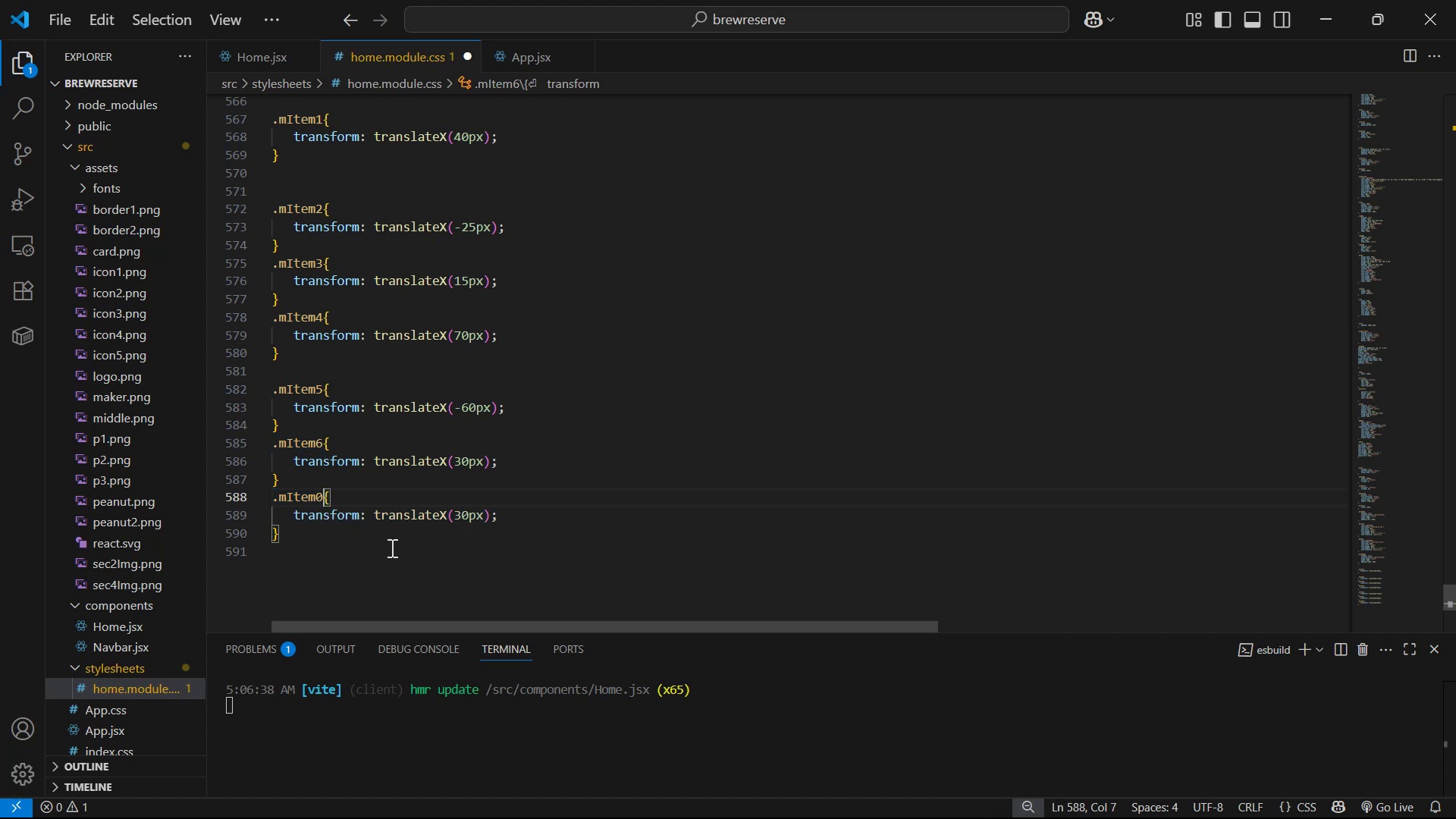 
key(Control+S)
 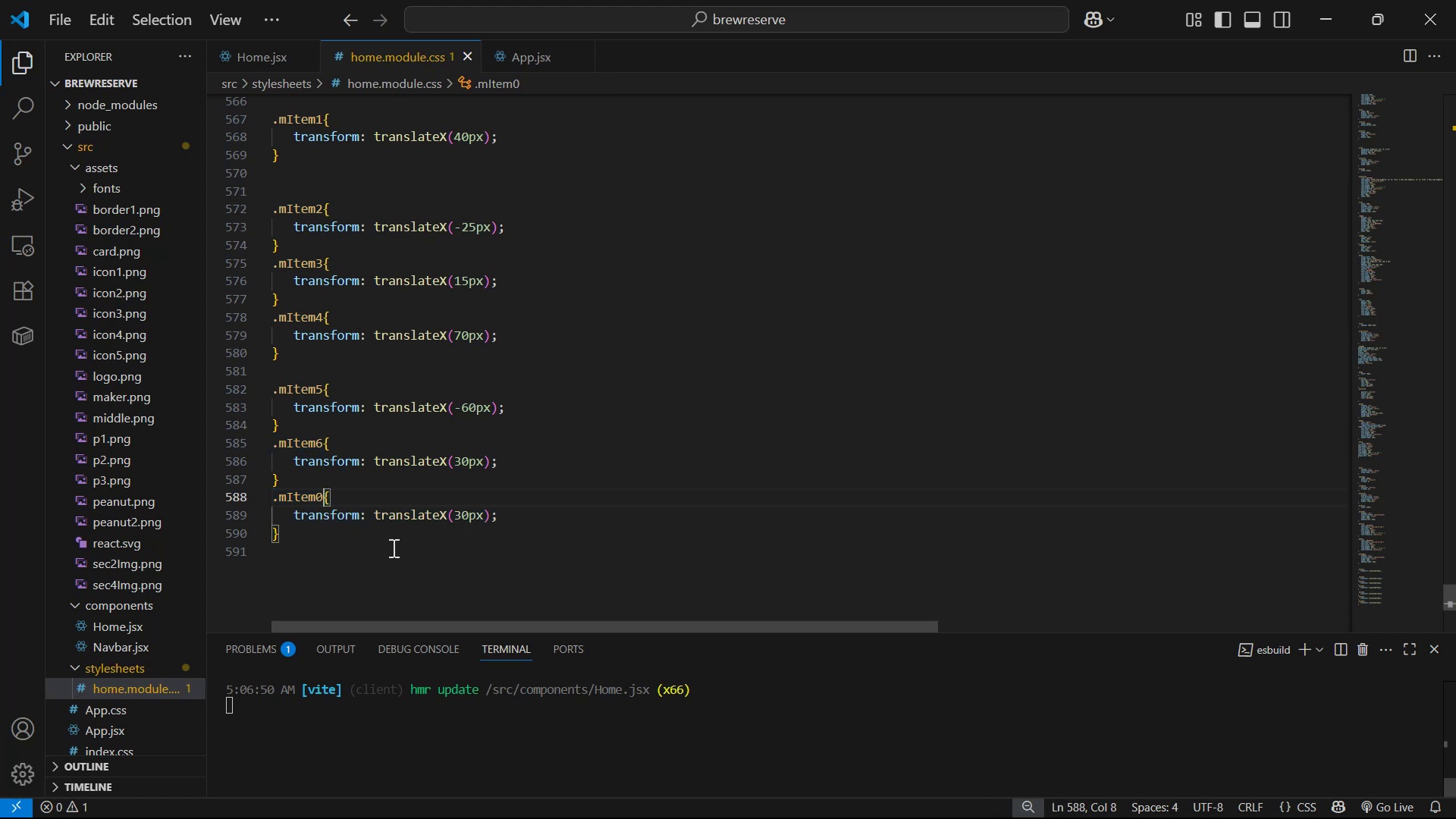 
key(Backspace)
 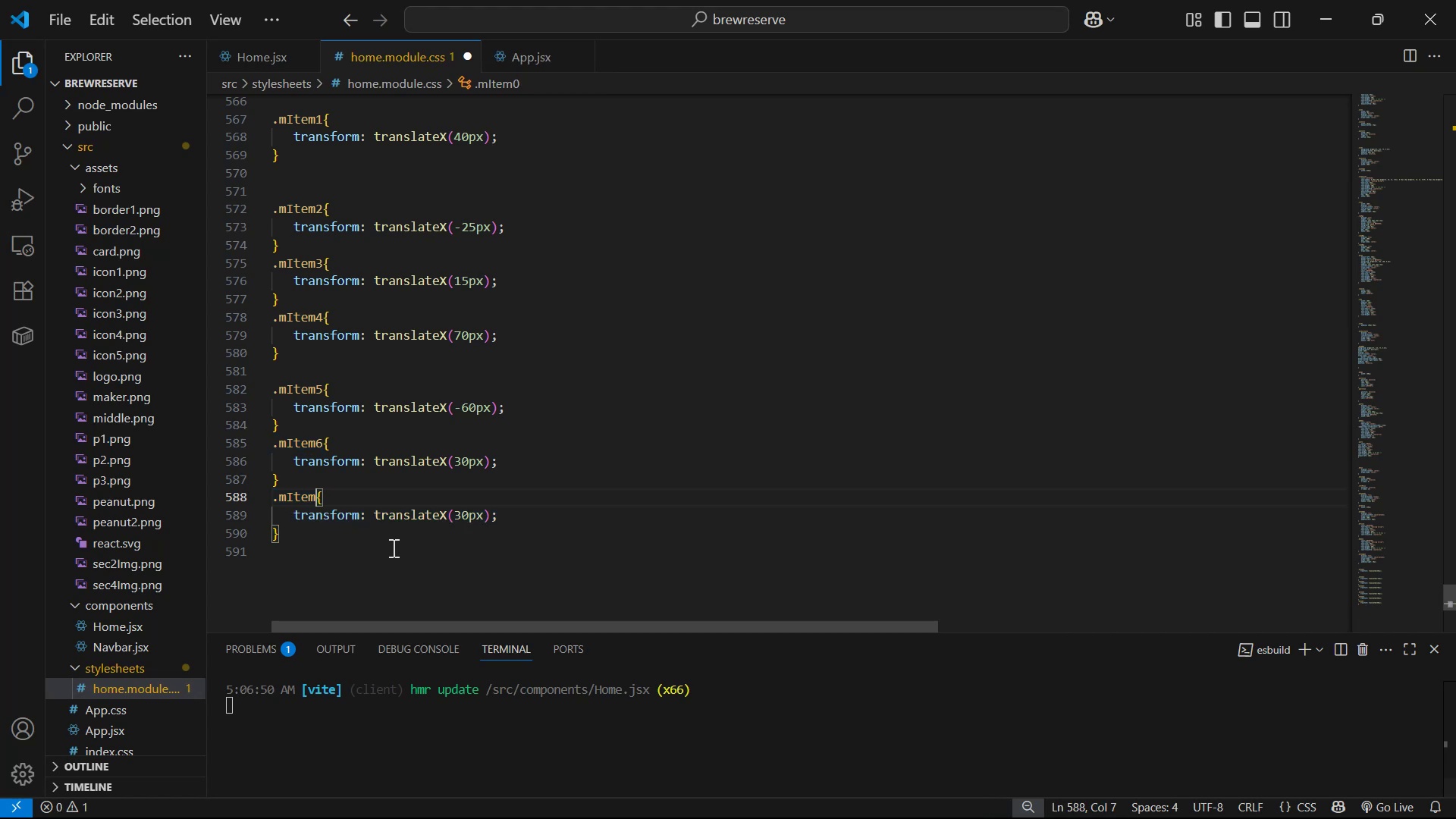 
key(8)
 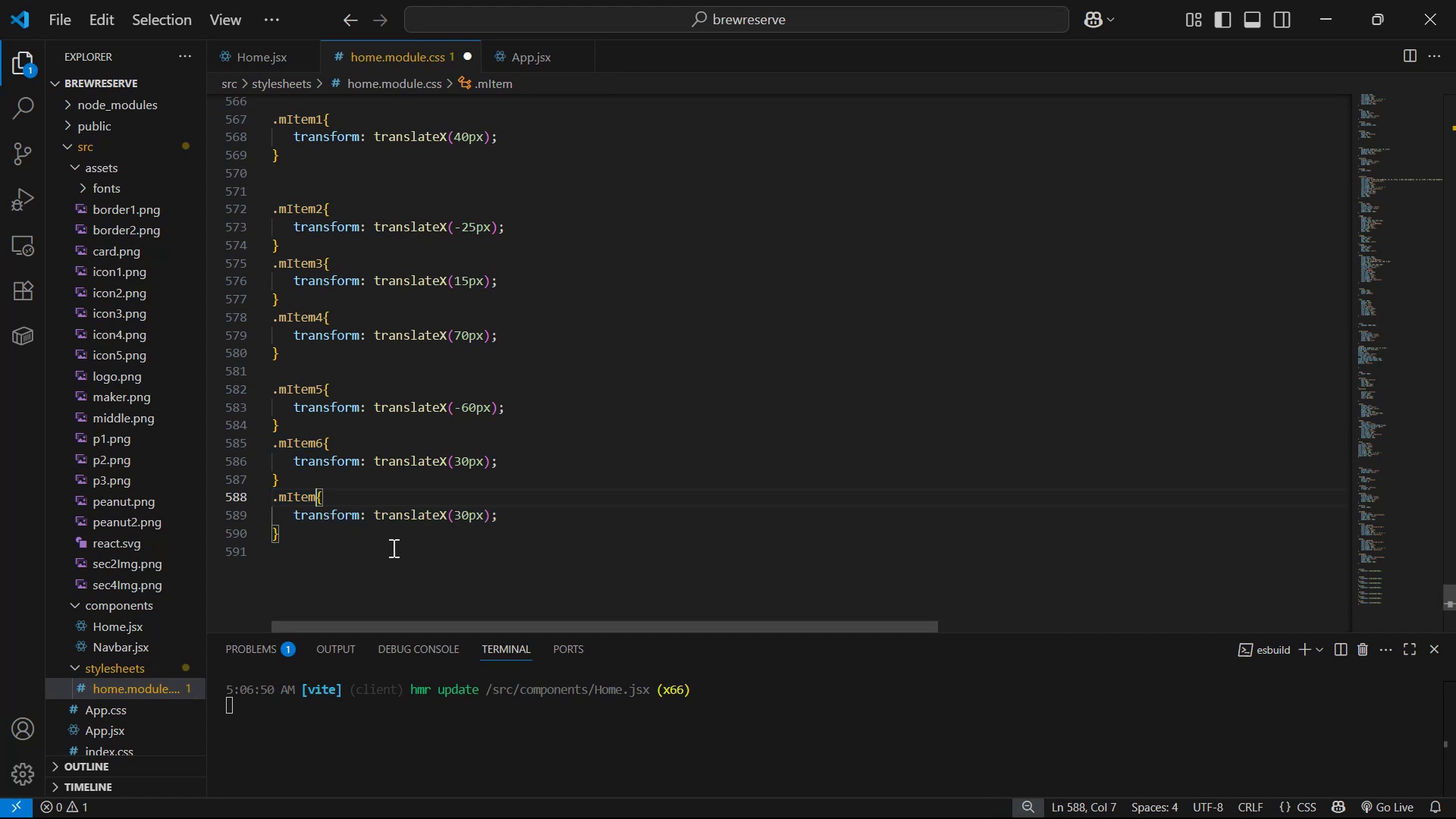 
key(Control+S)
 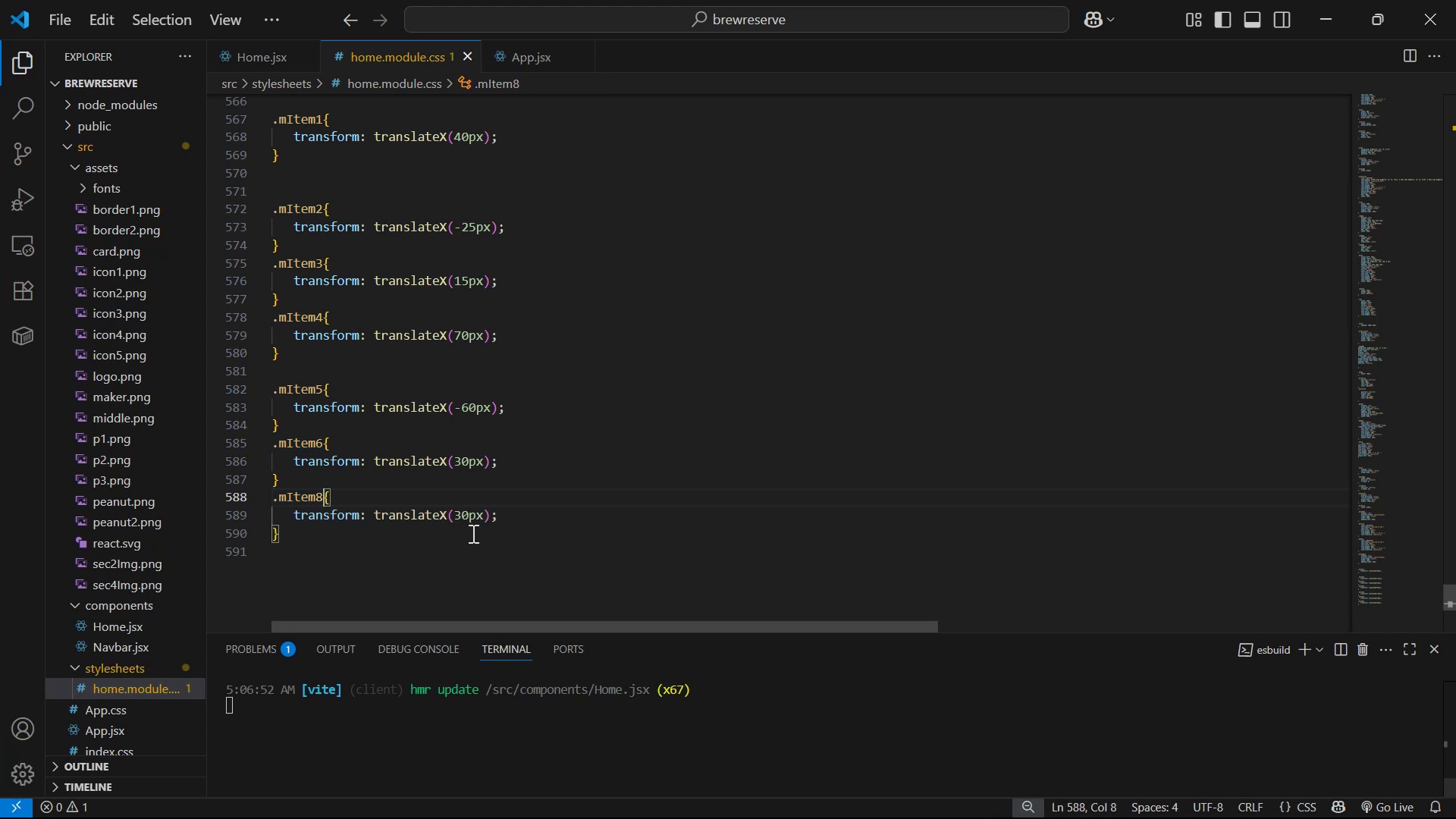 
left_click([452, 517])
 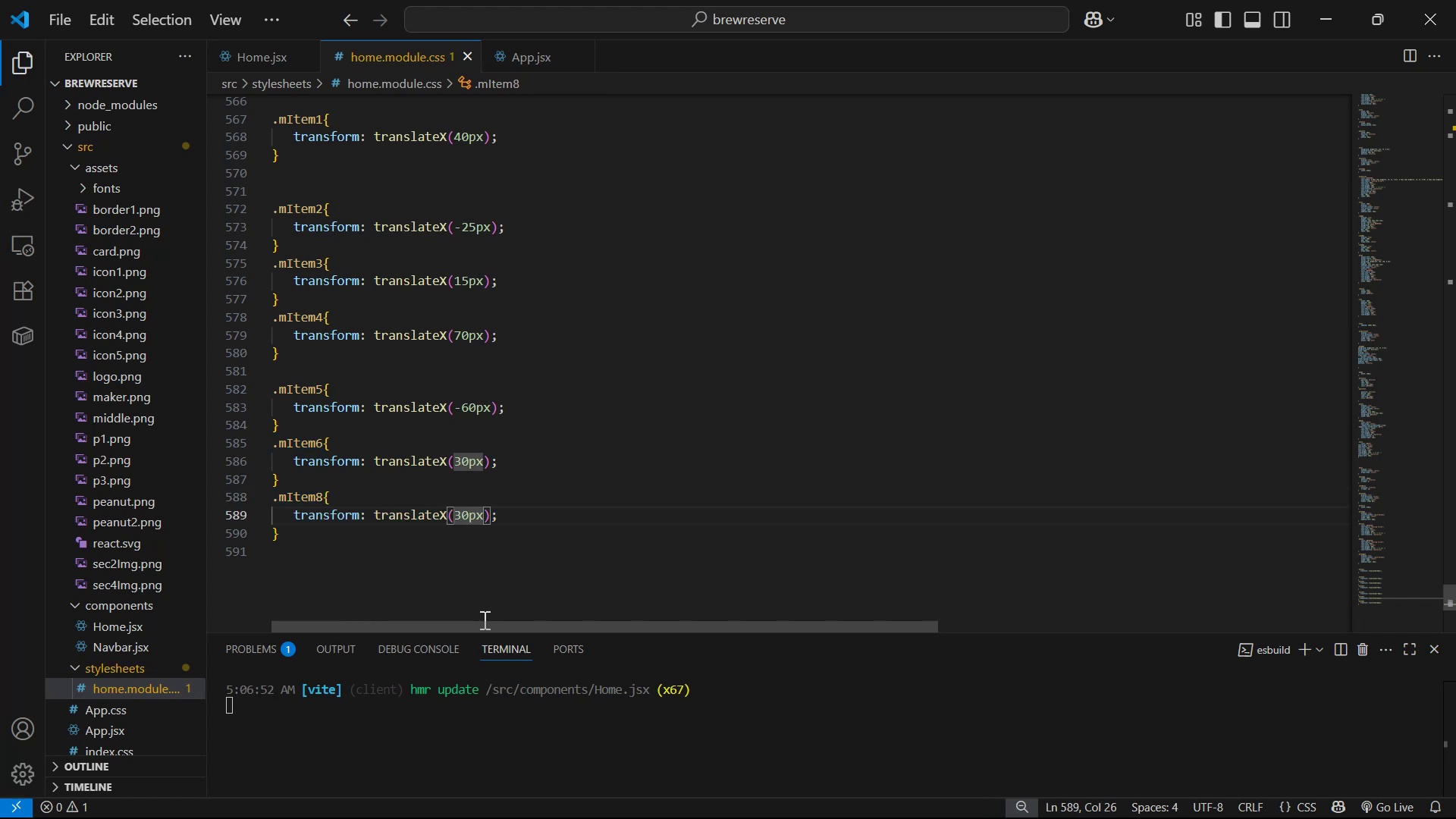 
key(Minus)
 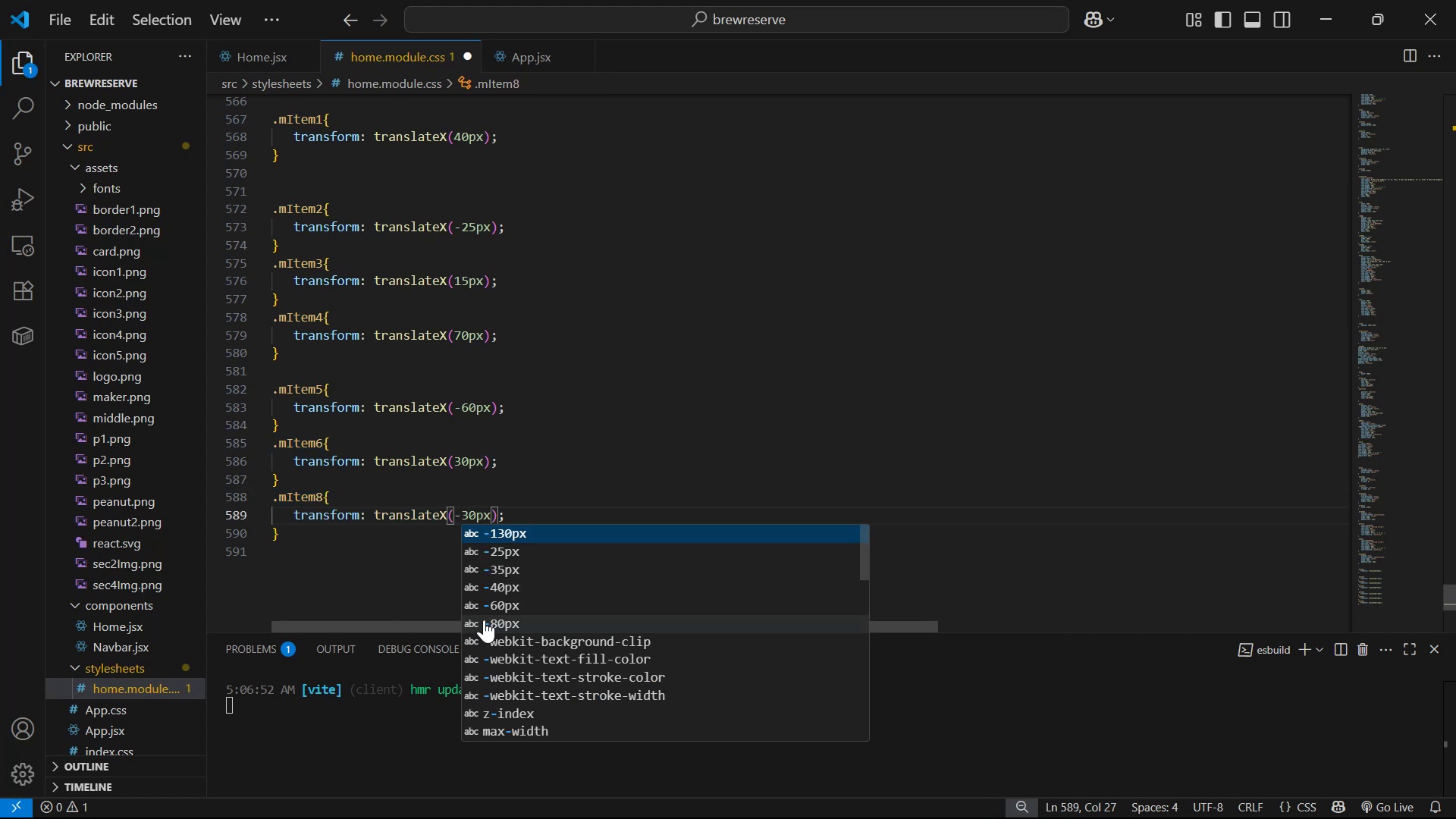 
key(ArrowRight)
 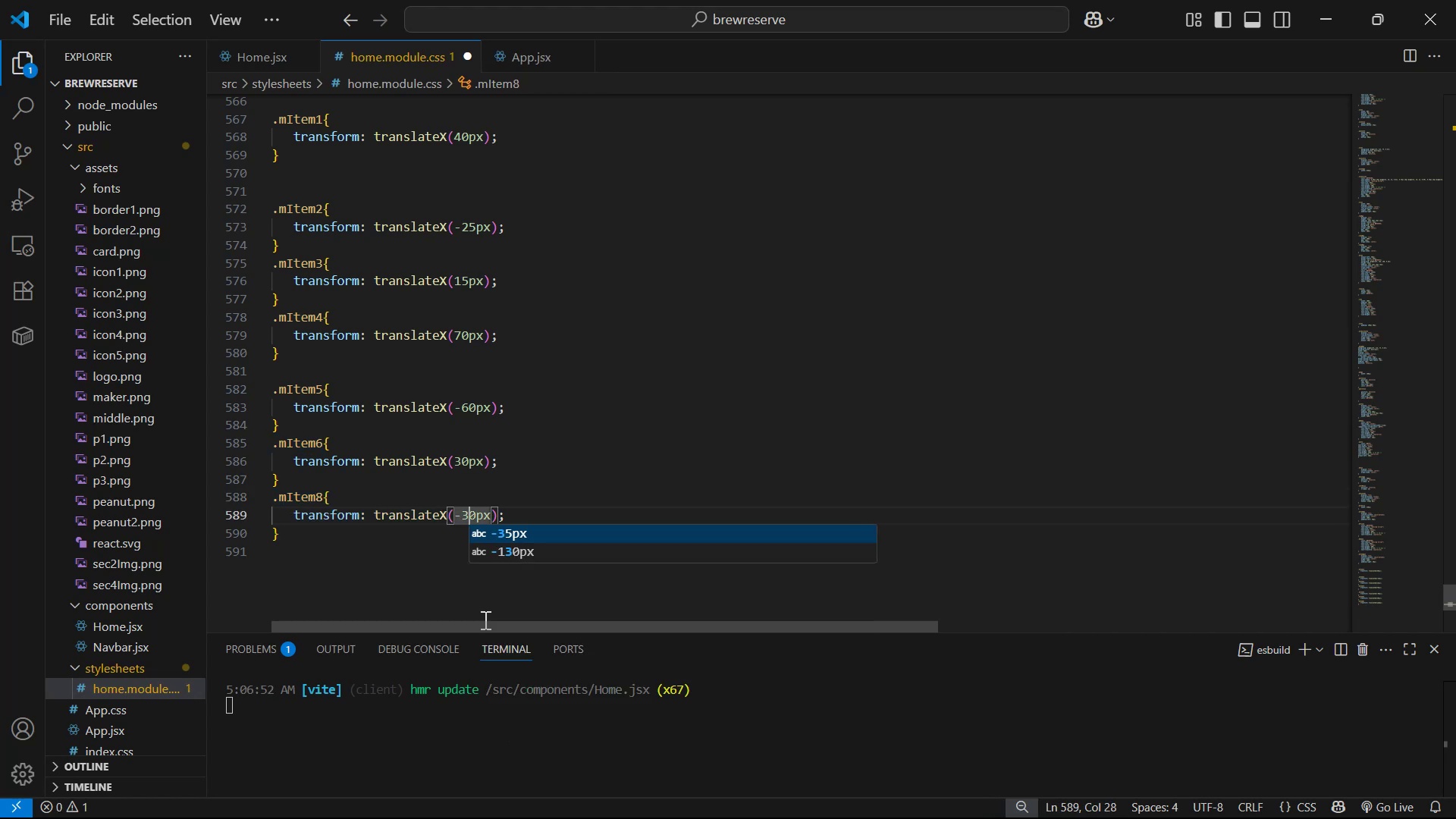 
key(Backspace)
 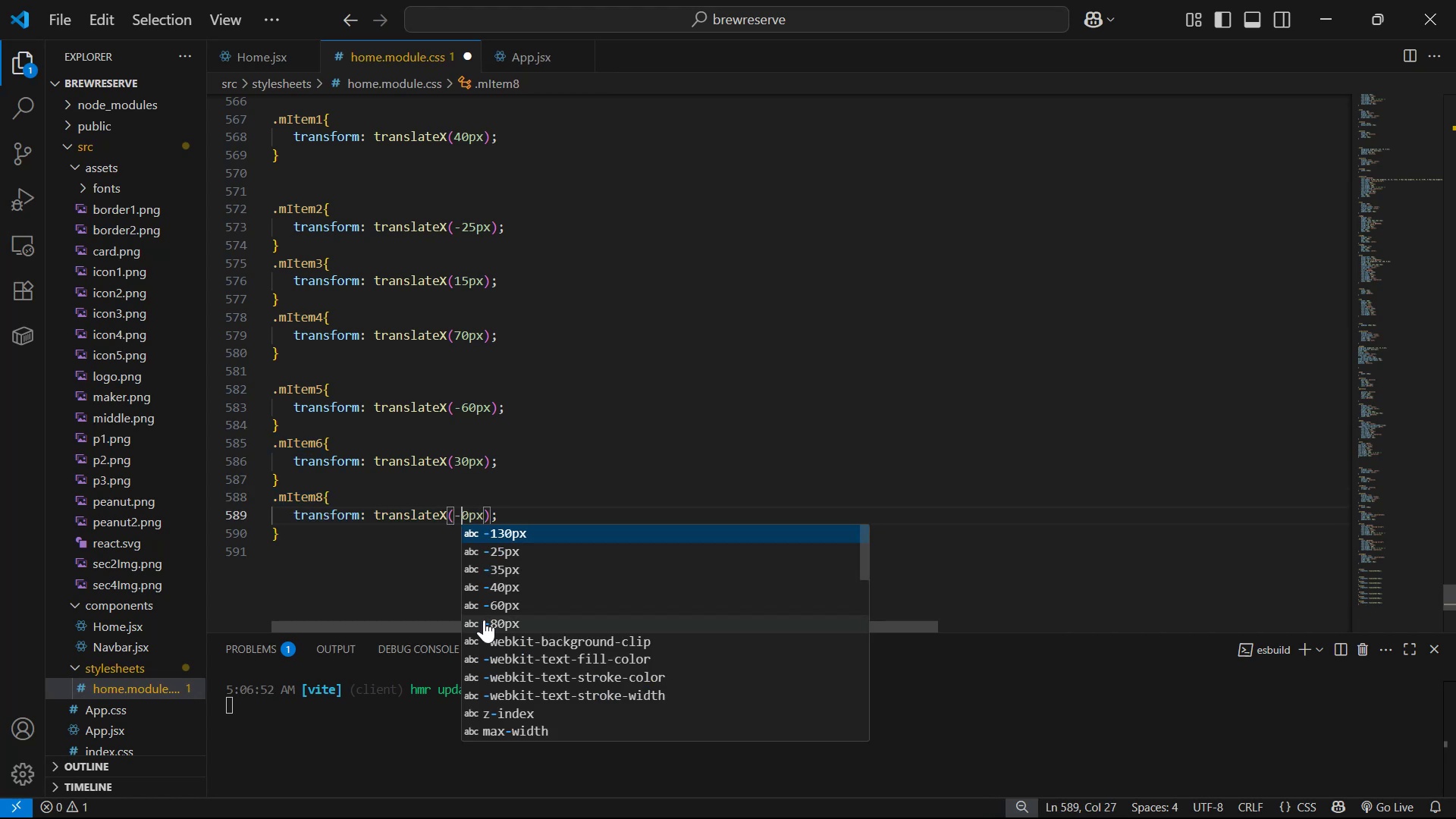 
key(8)
 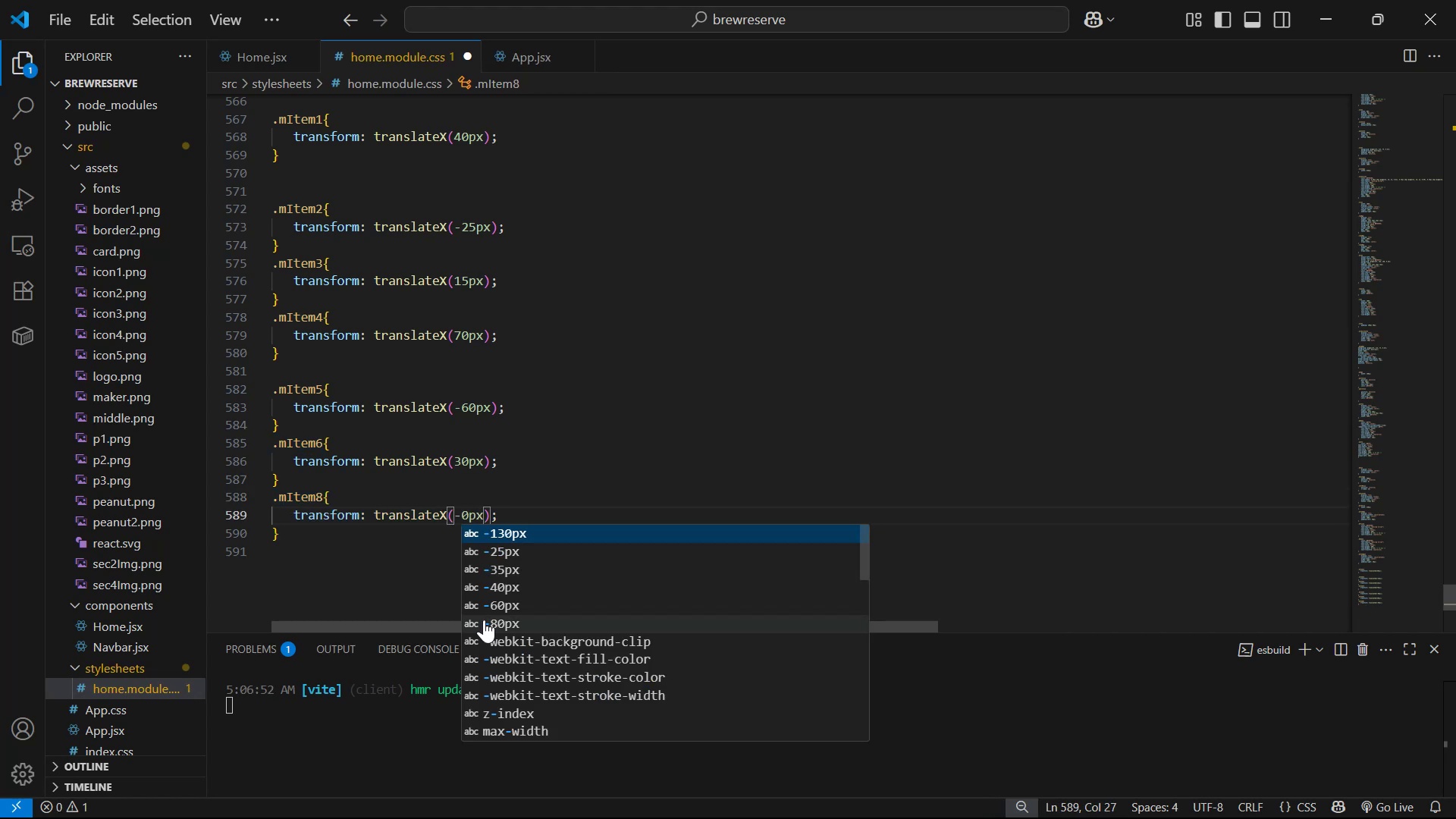 
key(Control+ControlLeft)
 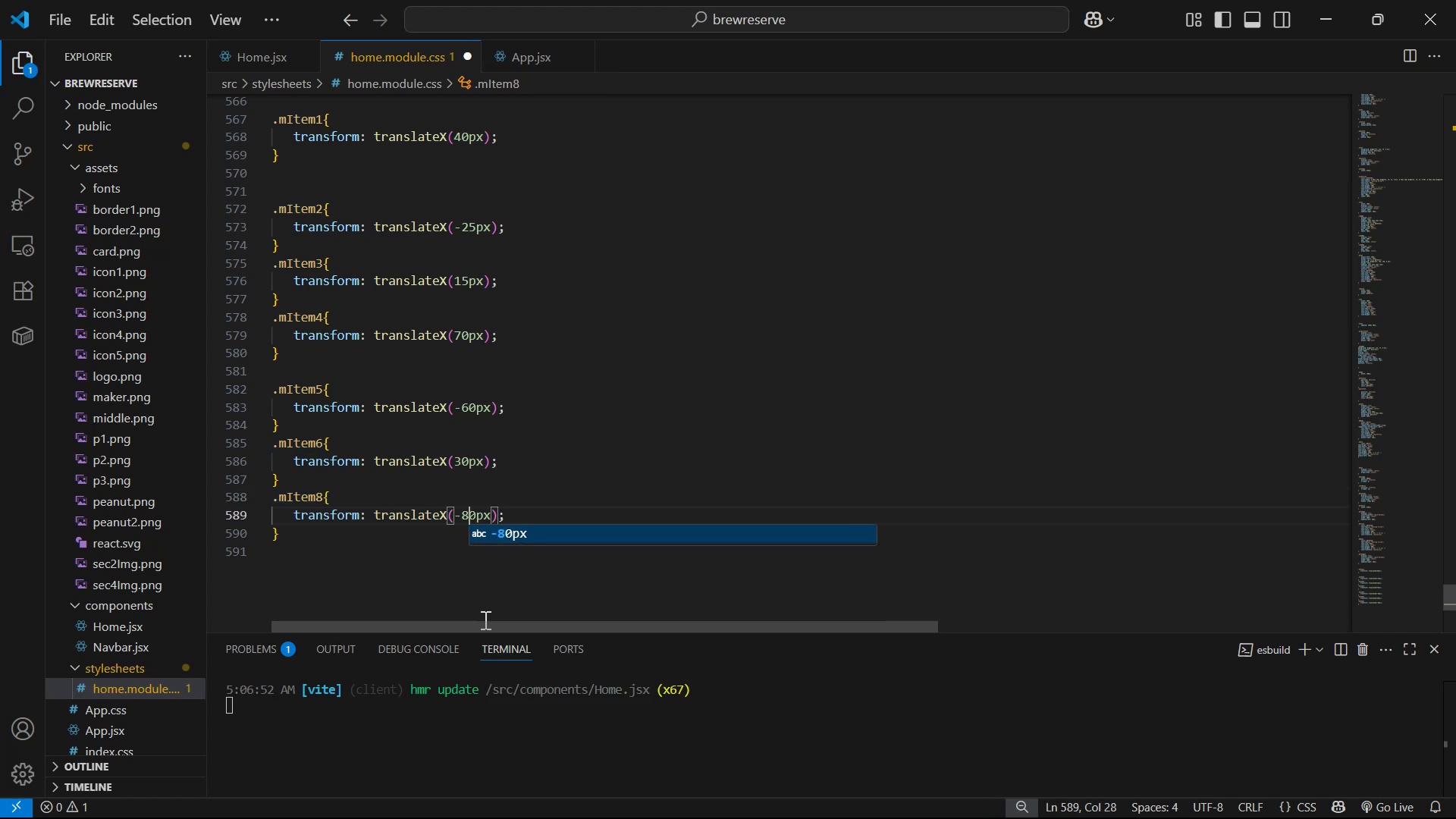 
key(Control+S)
 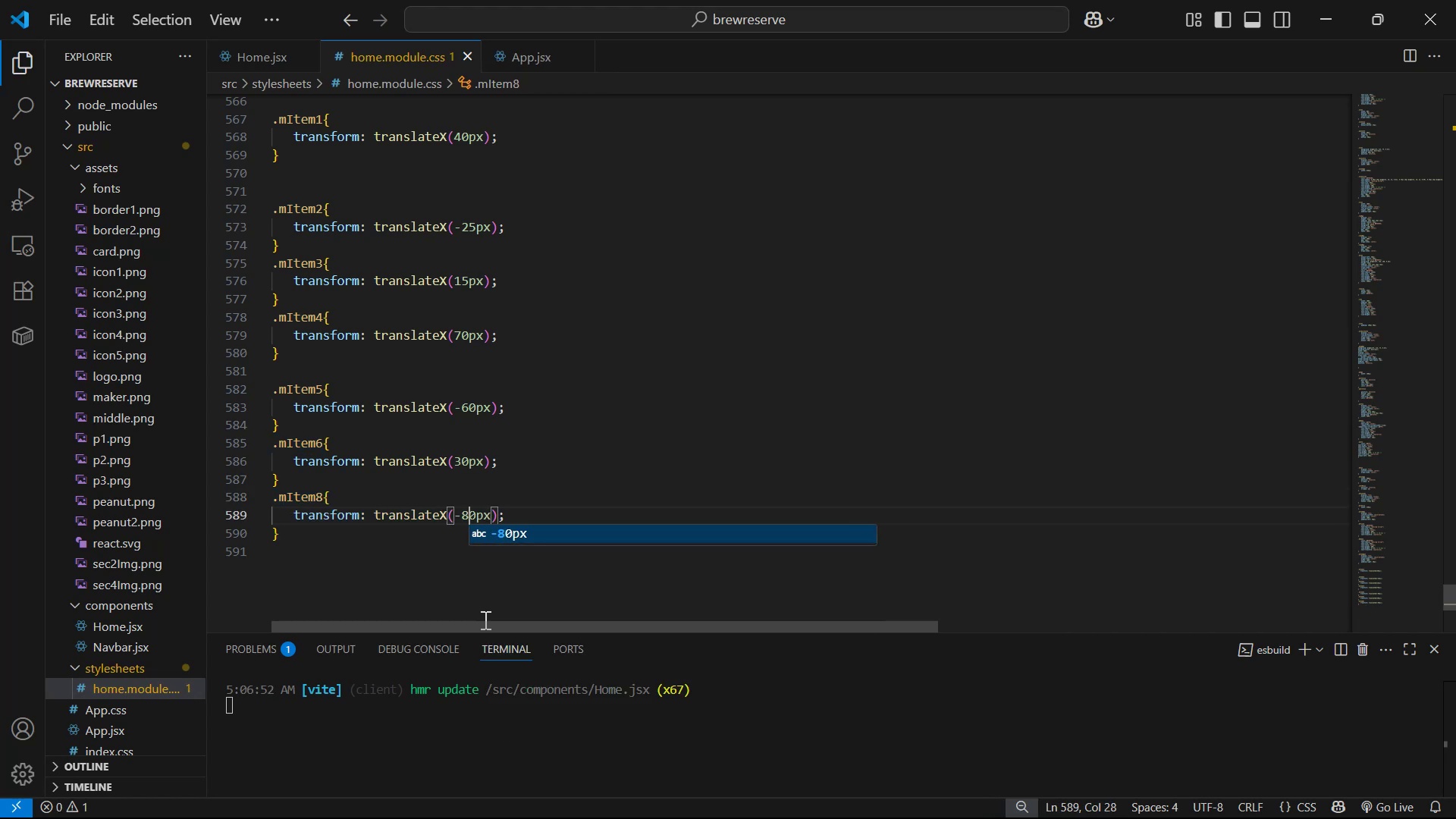 
key(Alt+AltLeft)
 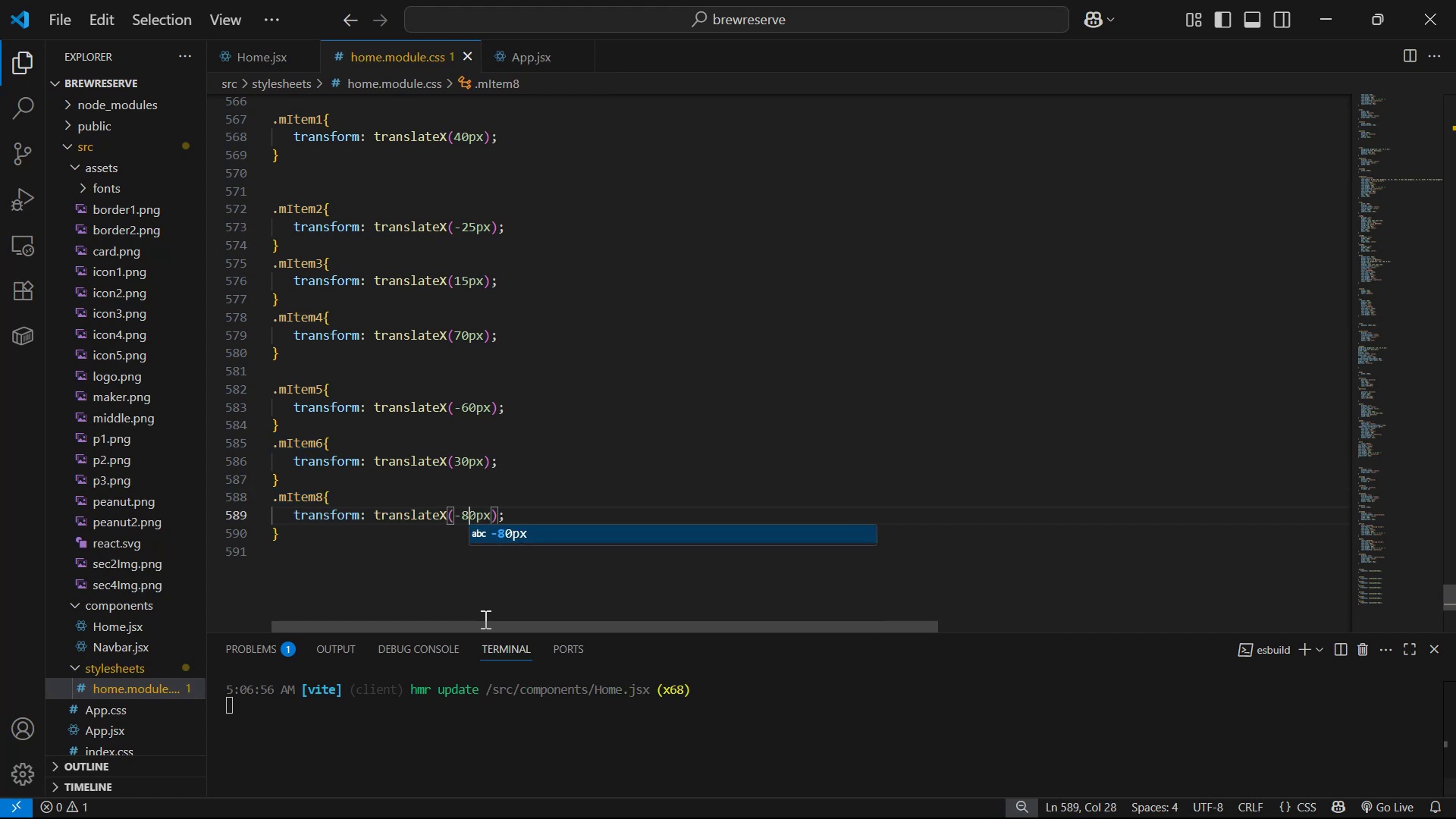 
key(Alt+Tab)
 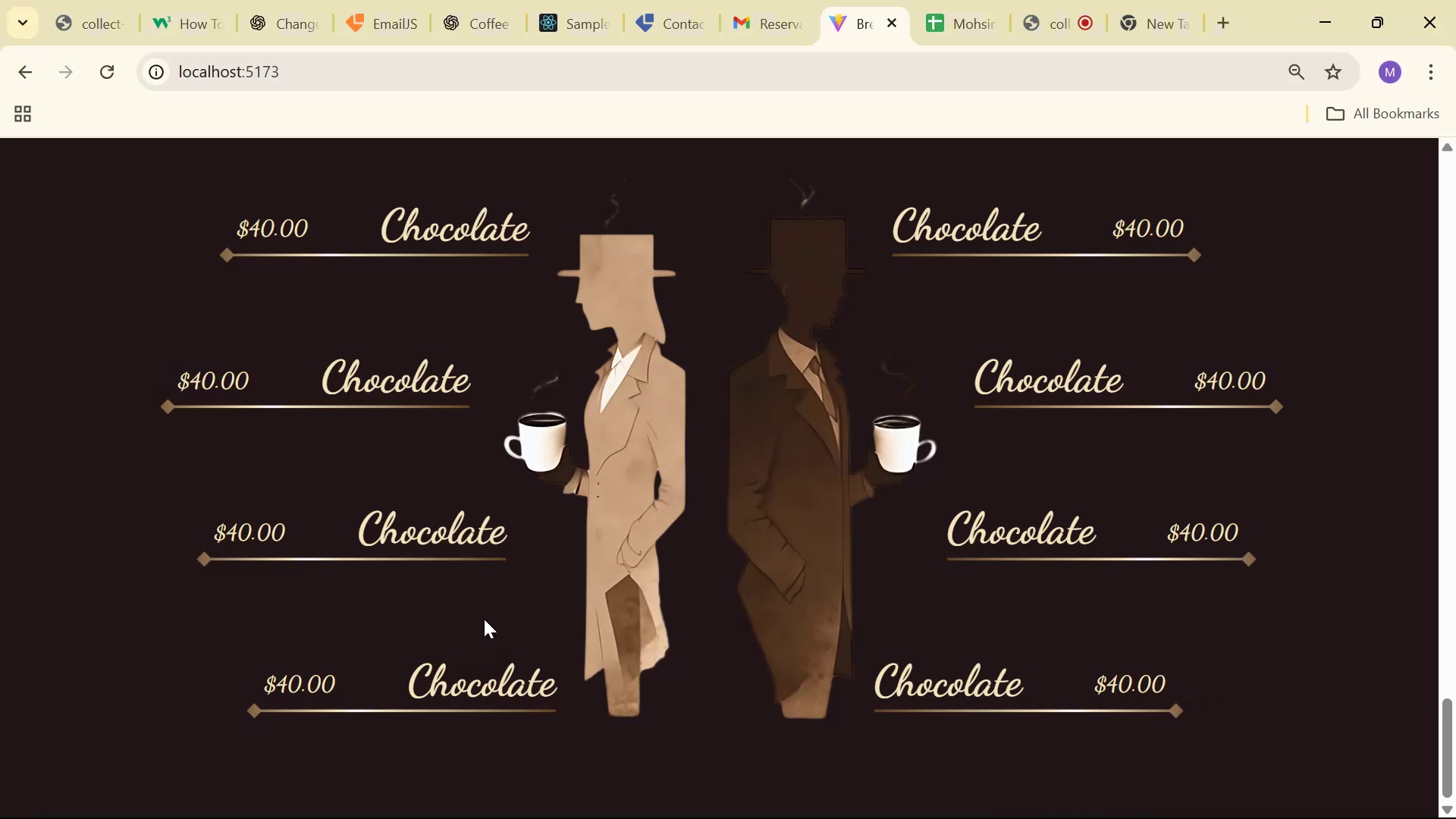 
key(Alt+AltLeft)
 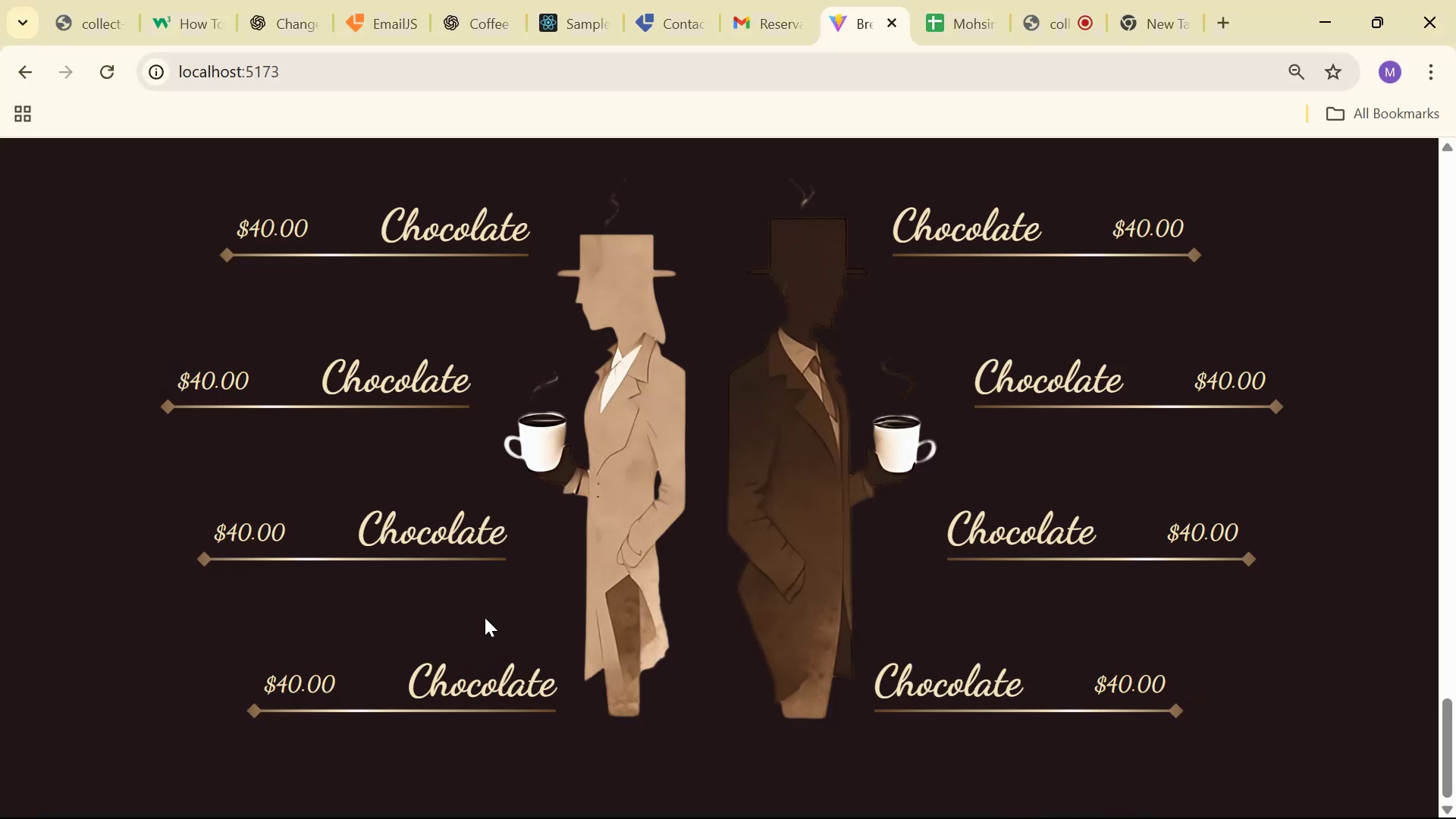 
key(Alt+Tab)
 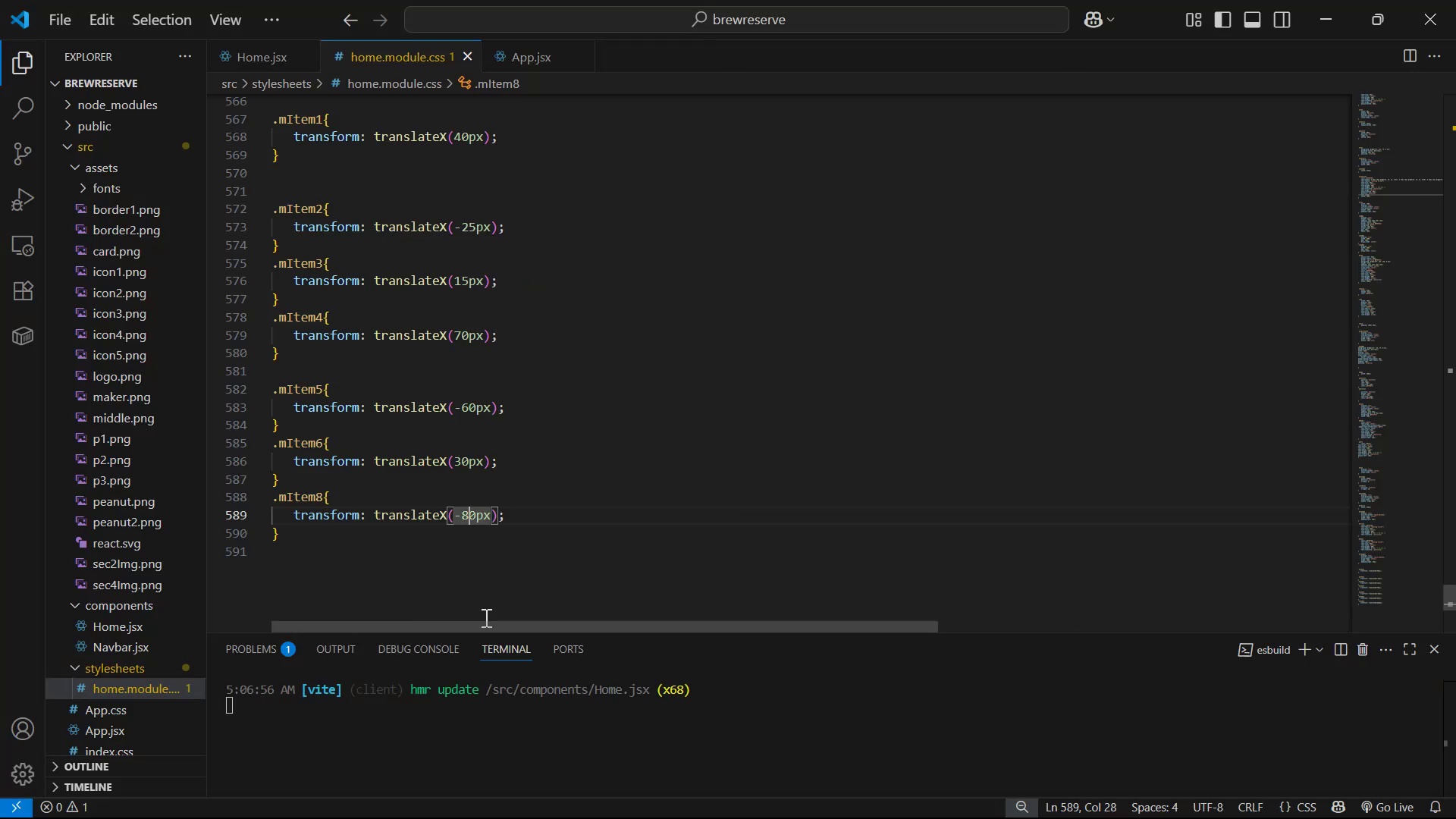 
key(Backspace)
 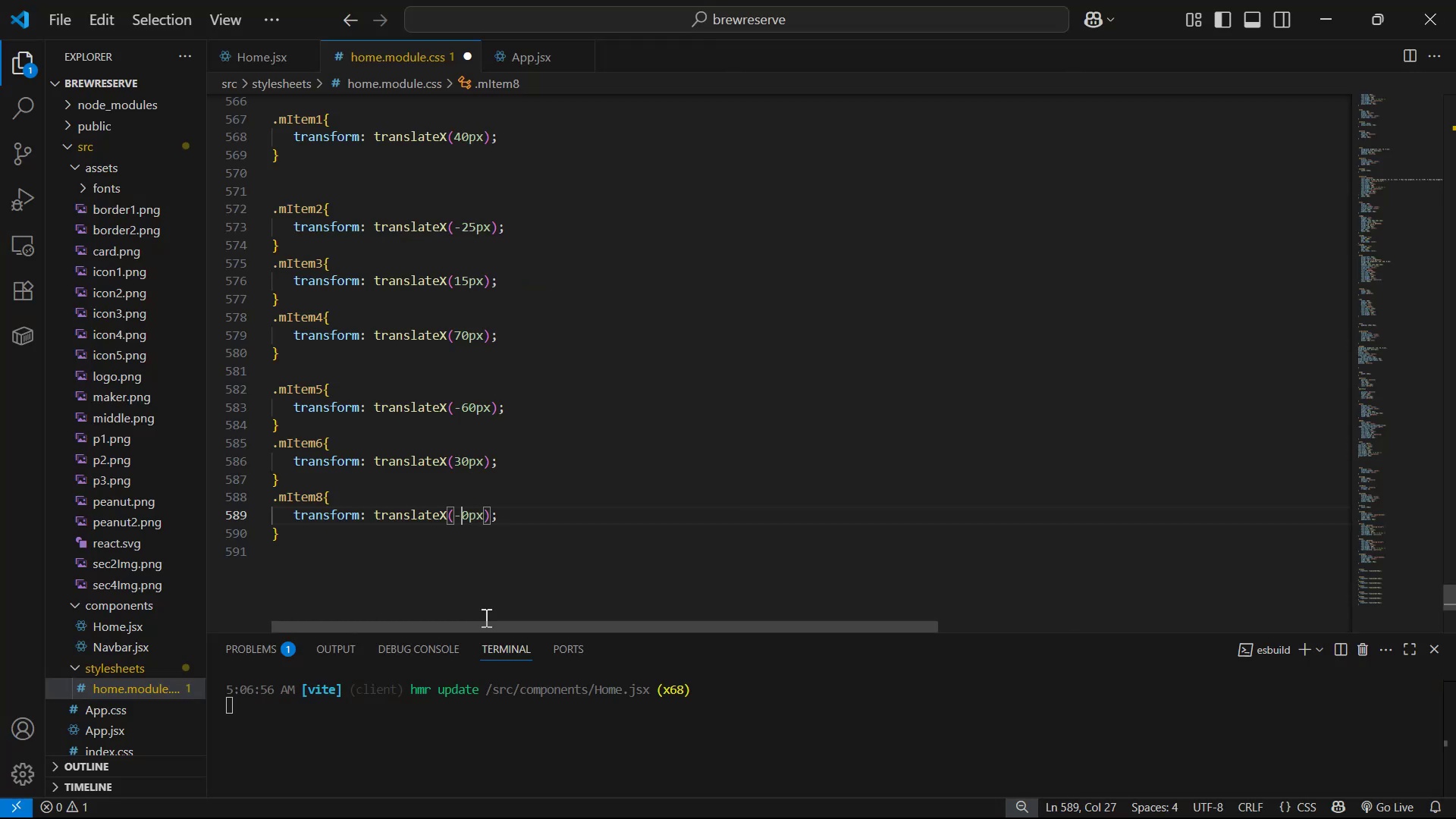 
key(7)
 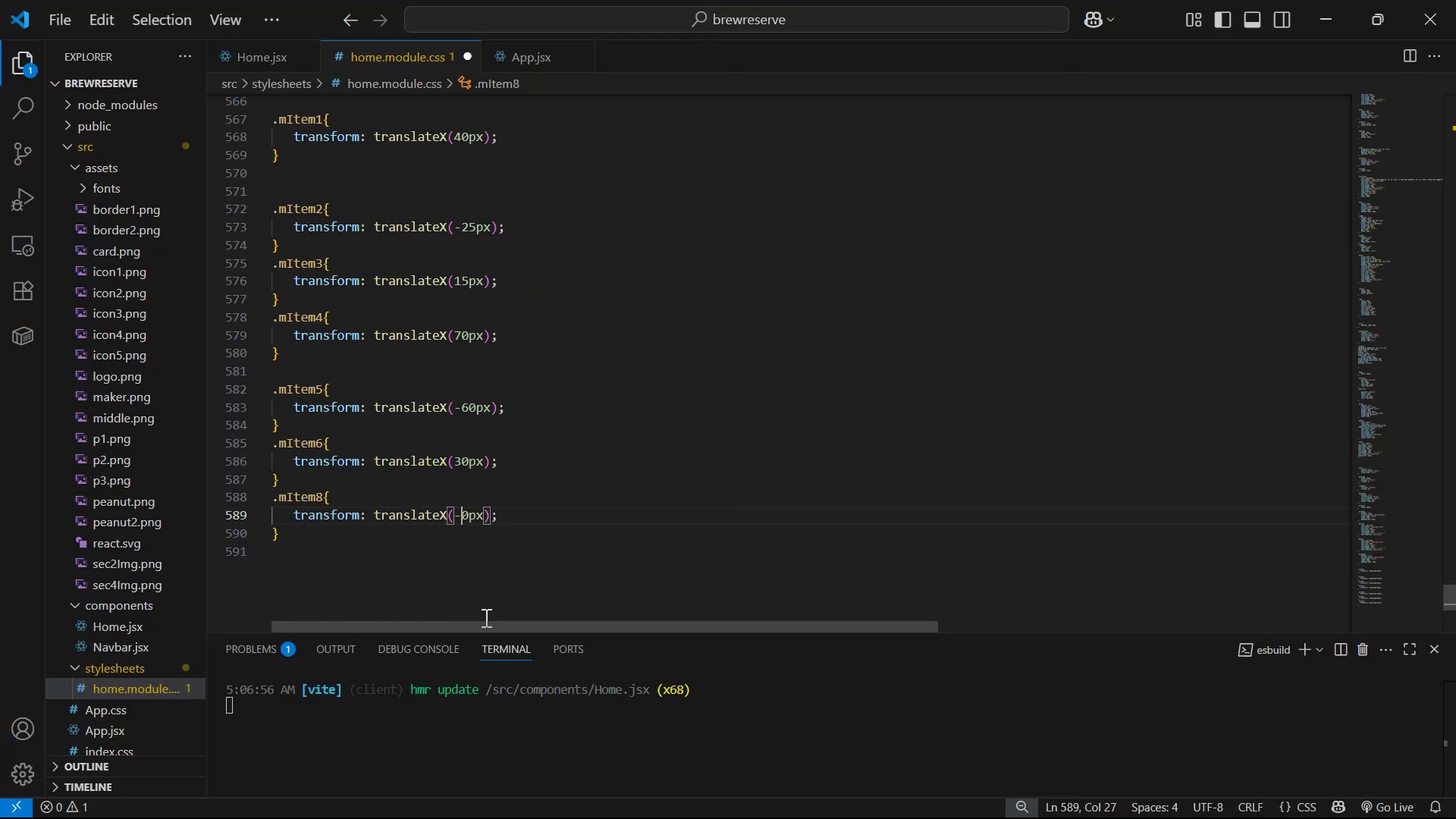 
key(Control+ControlLeft)
 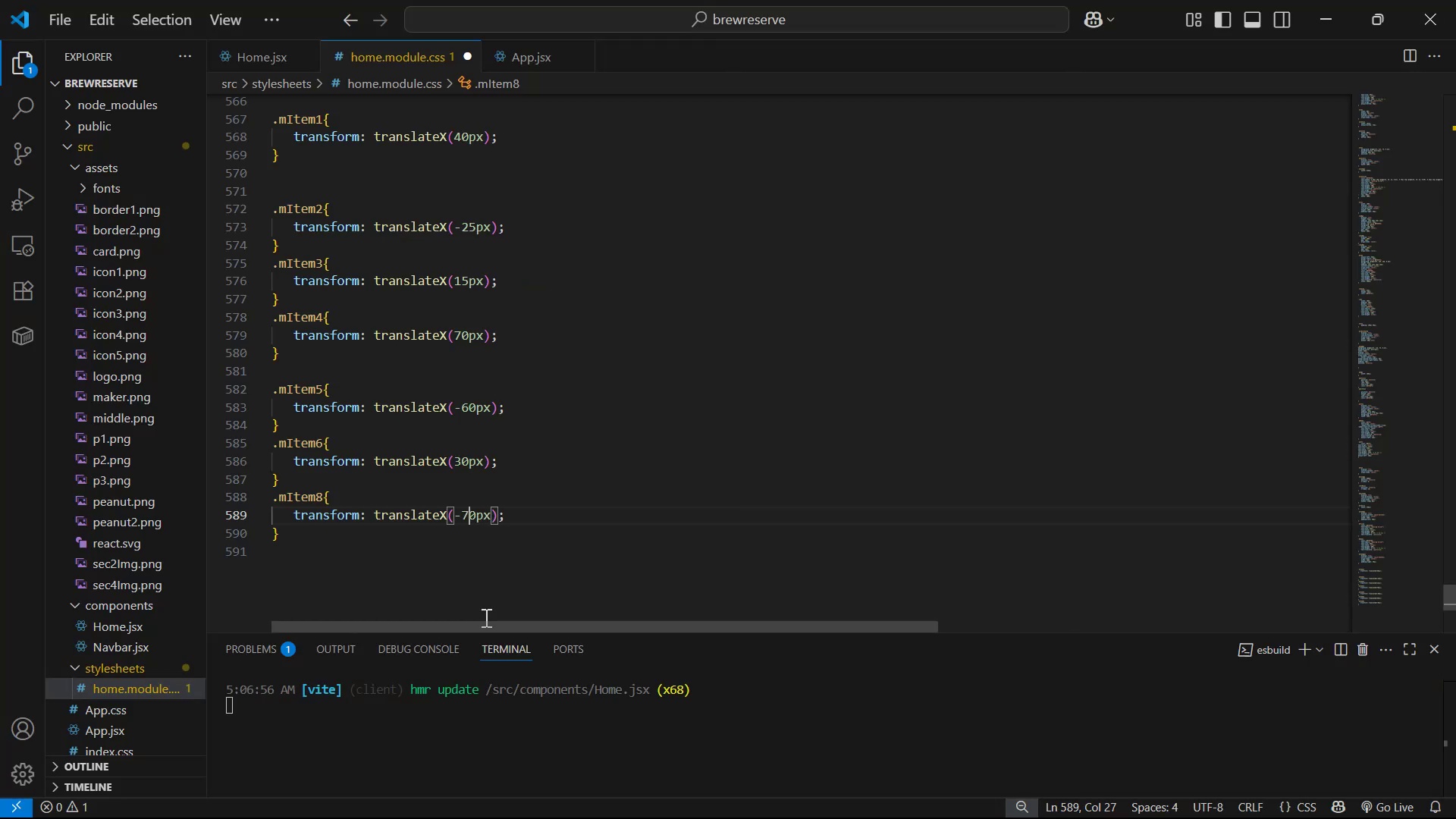 
key(Control+S)
 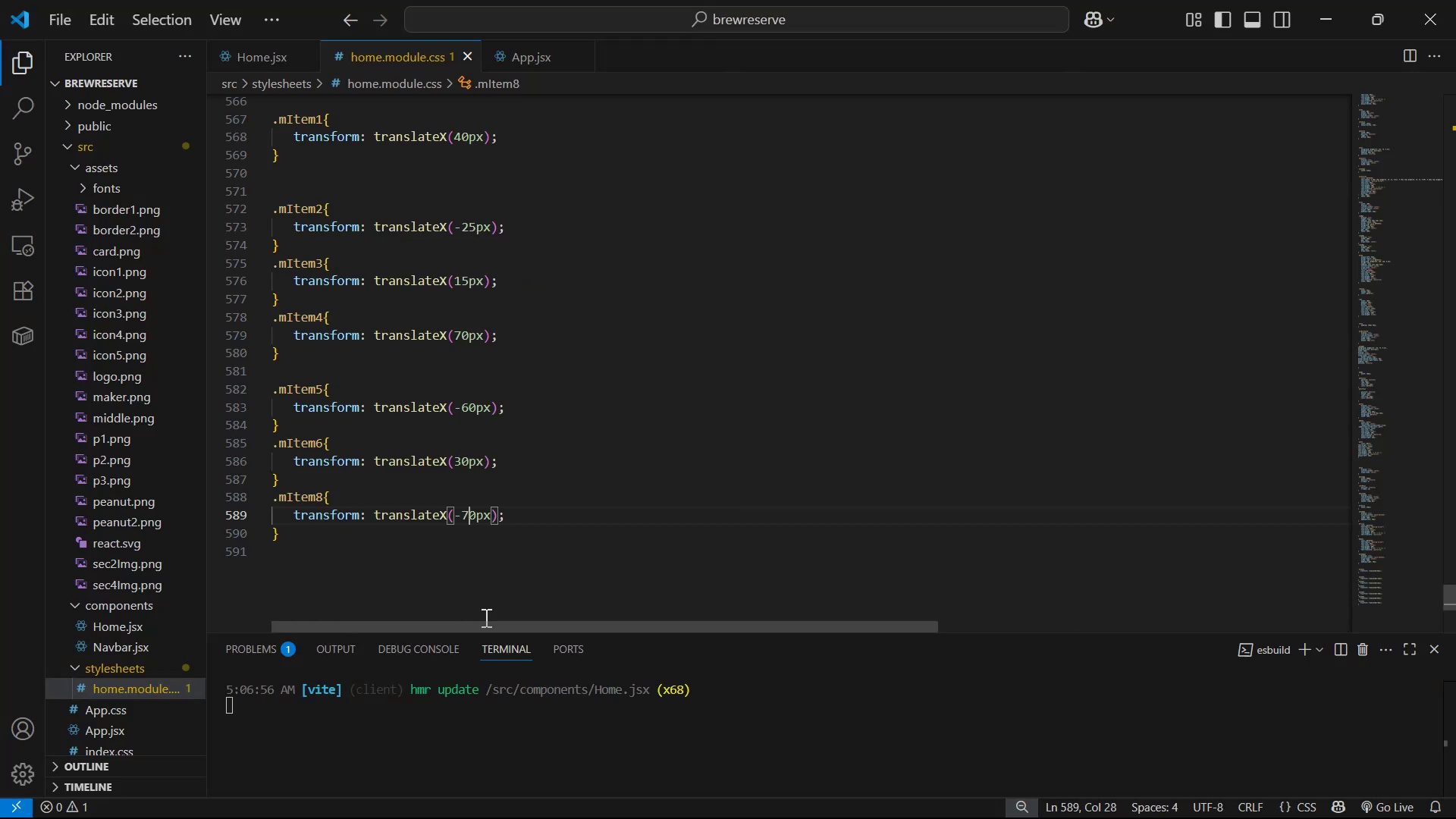 
key(Alt+Control+AltLeft)
 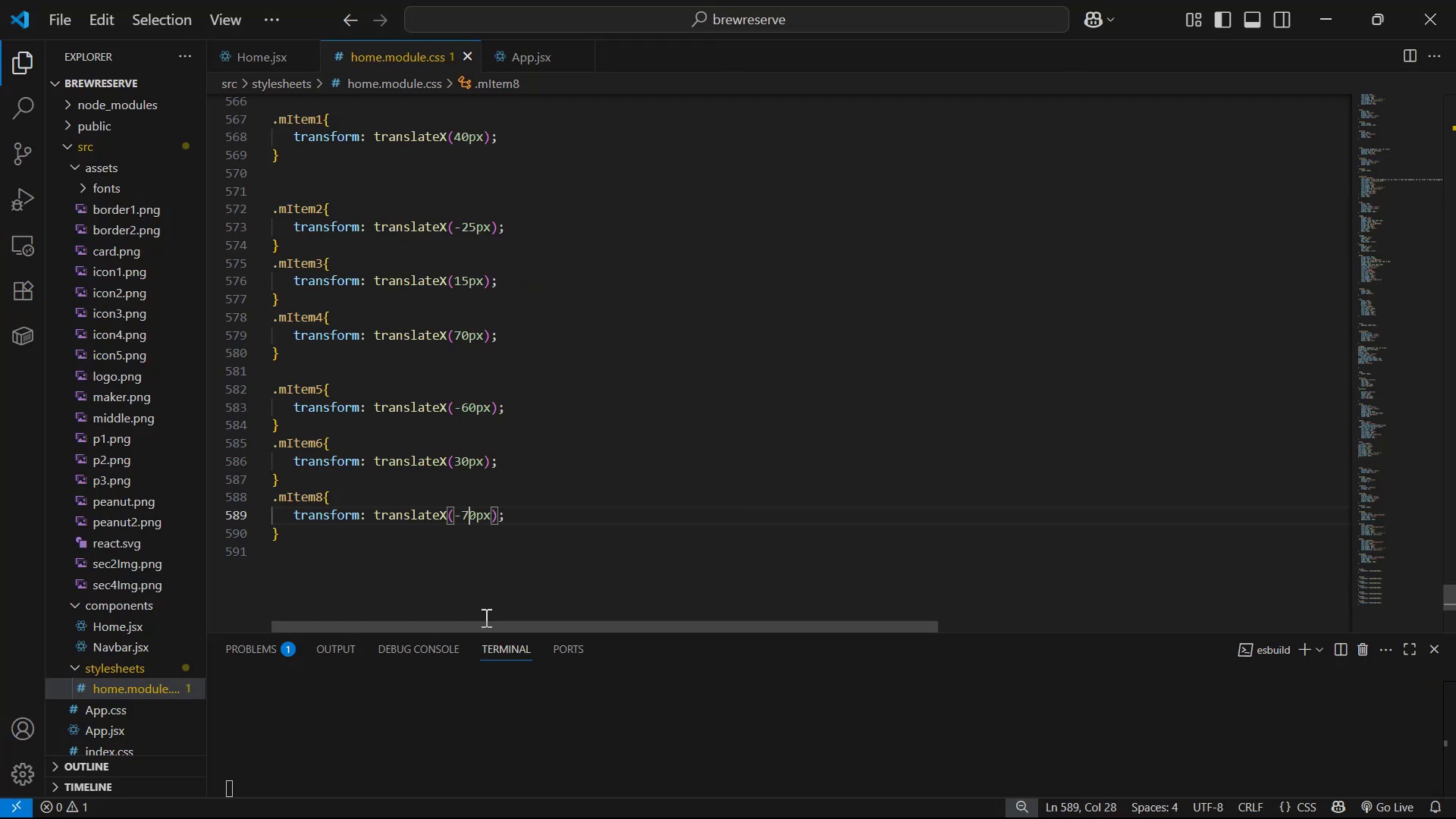 
key(Alt+Tab)
 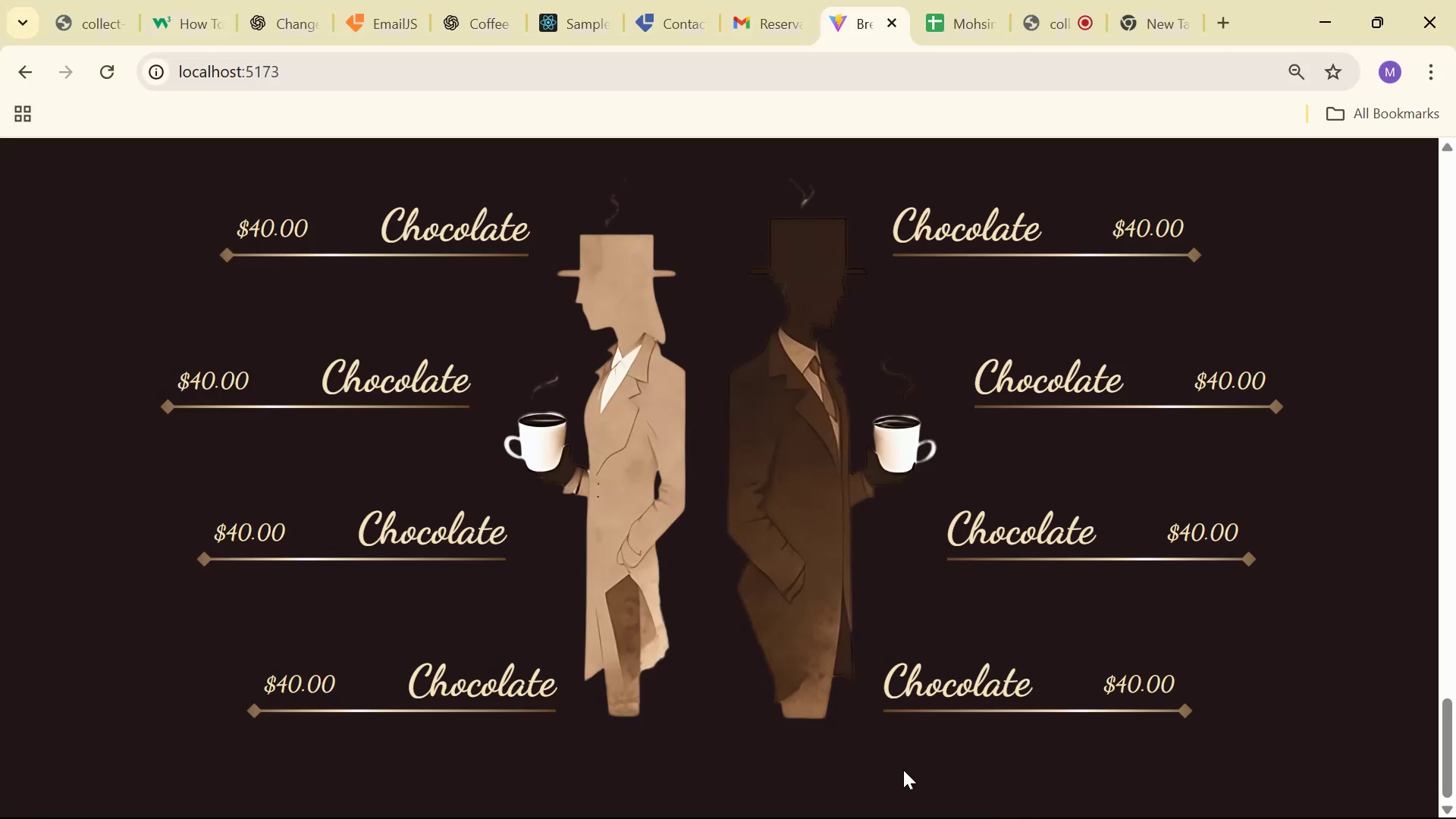 
wait(7.47)
 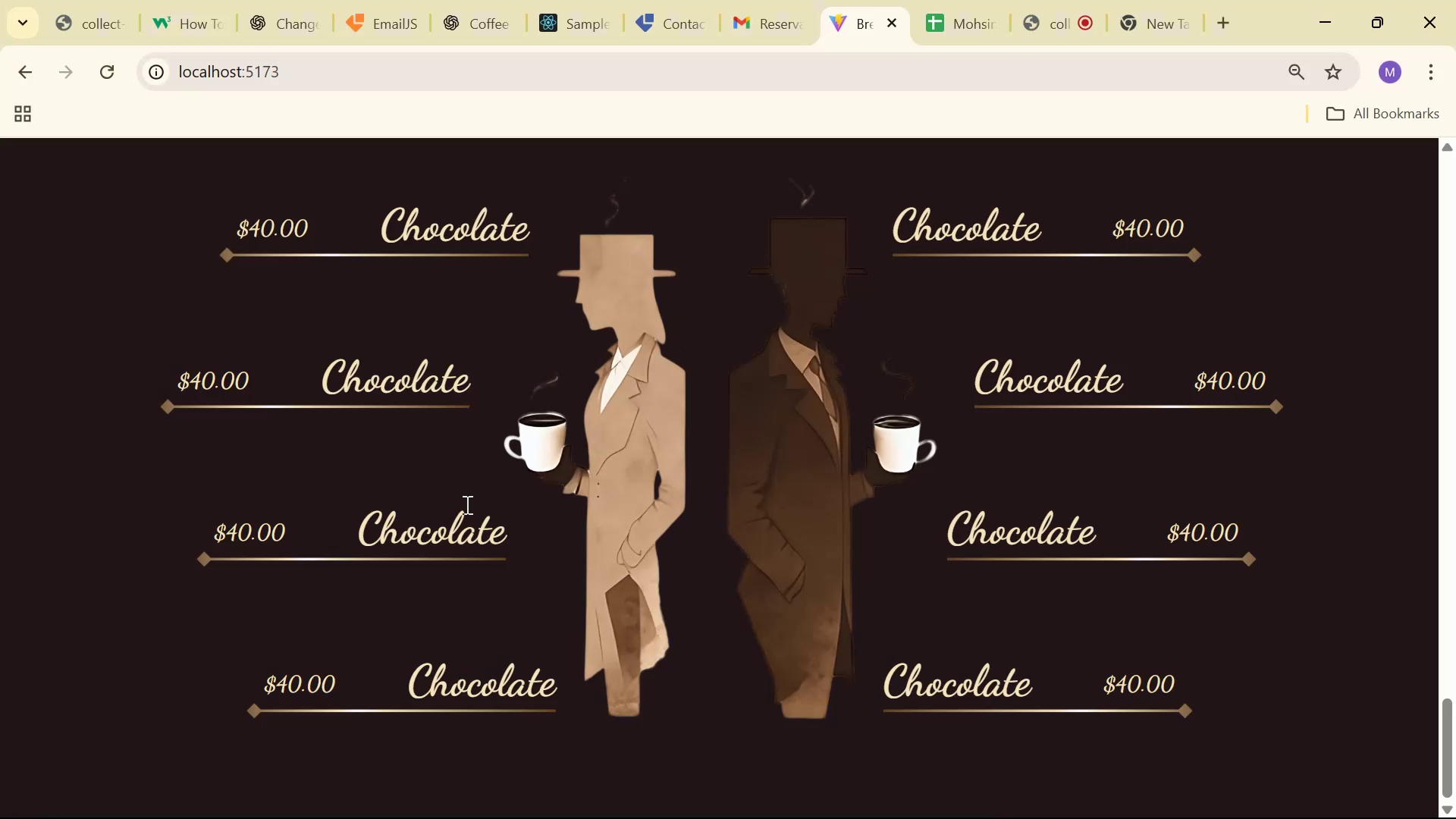 
scroll: coordinate [819, 490], scroll_direction: none, amount: 0.0
 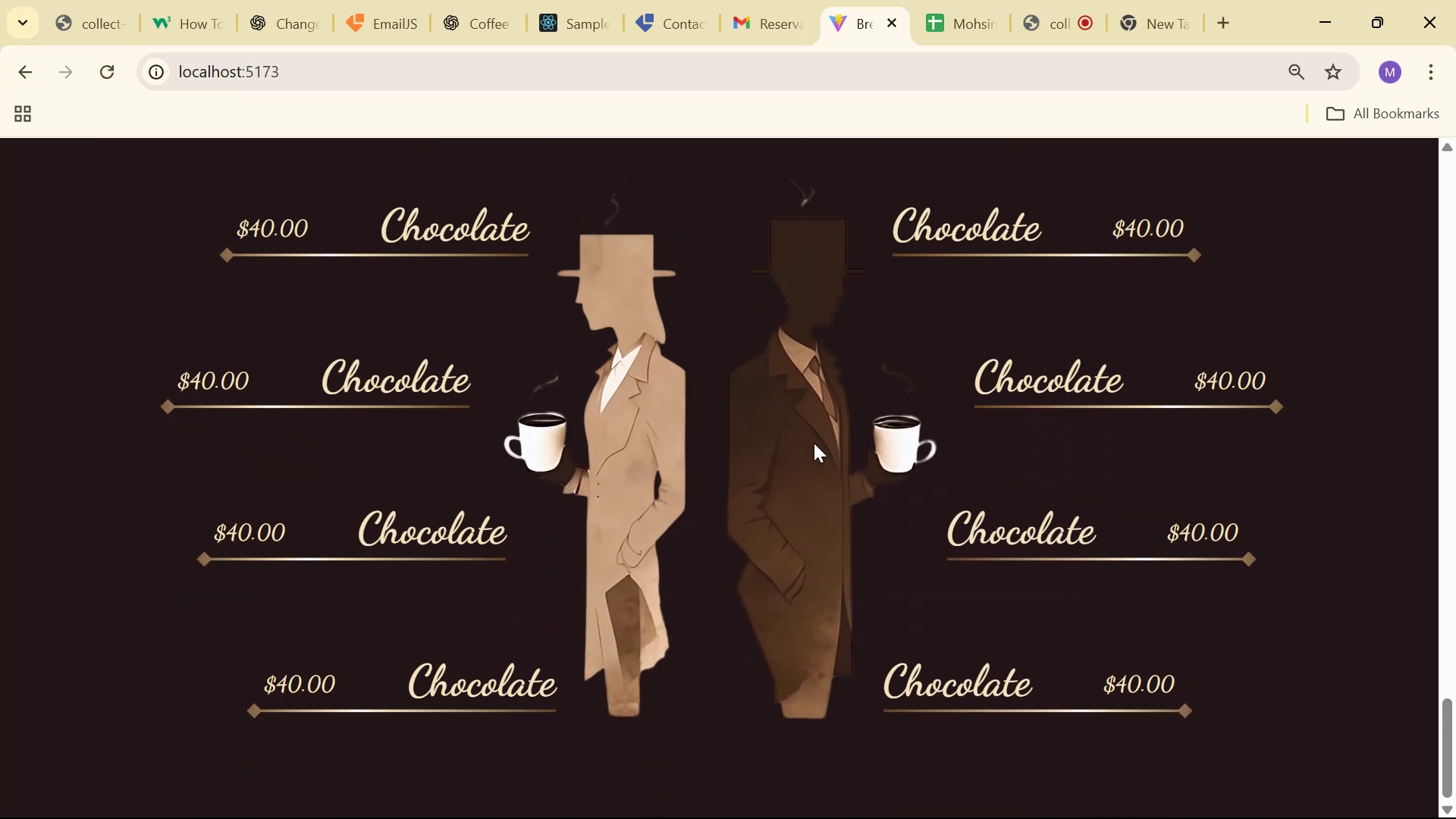 
scroll: coordinate [807, 415], scroll_direction: up, amount: 1.0
 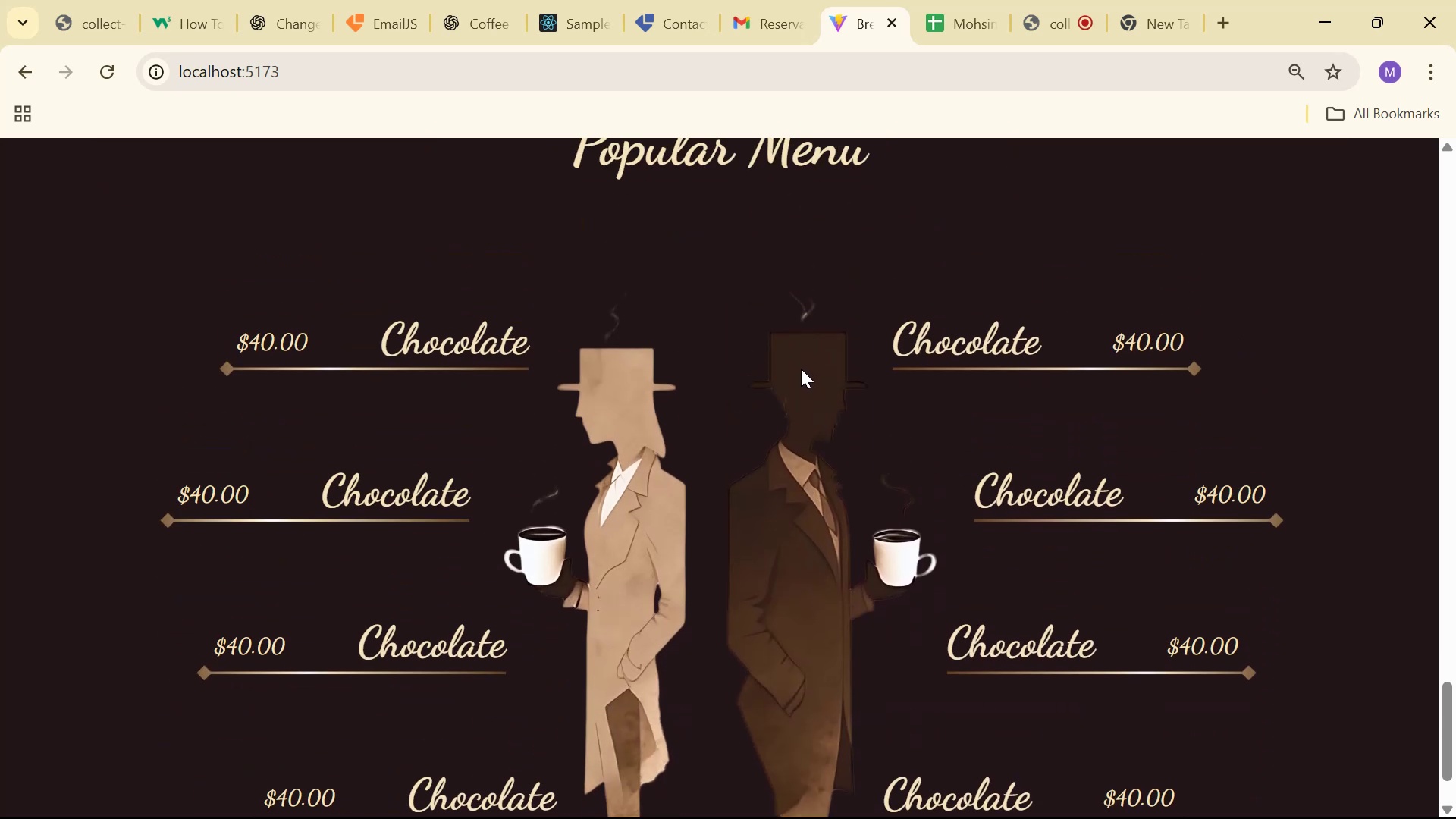 
scroll: coordinate [796, 361], scroll_direction: down, amount: 1.0
 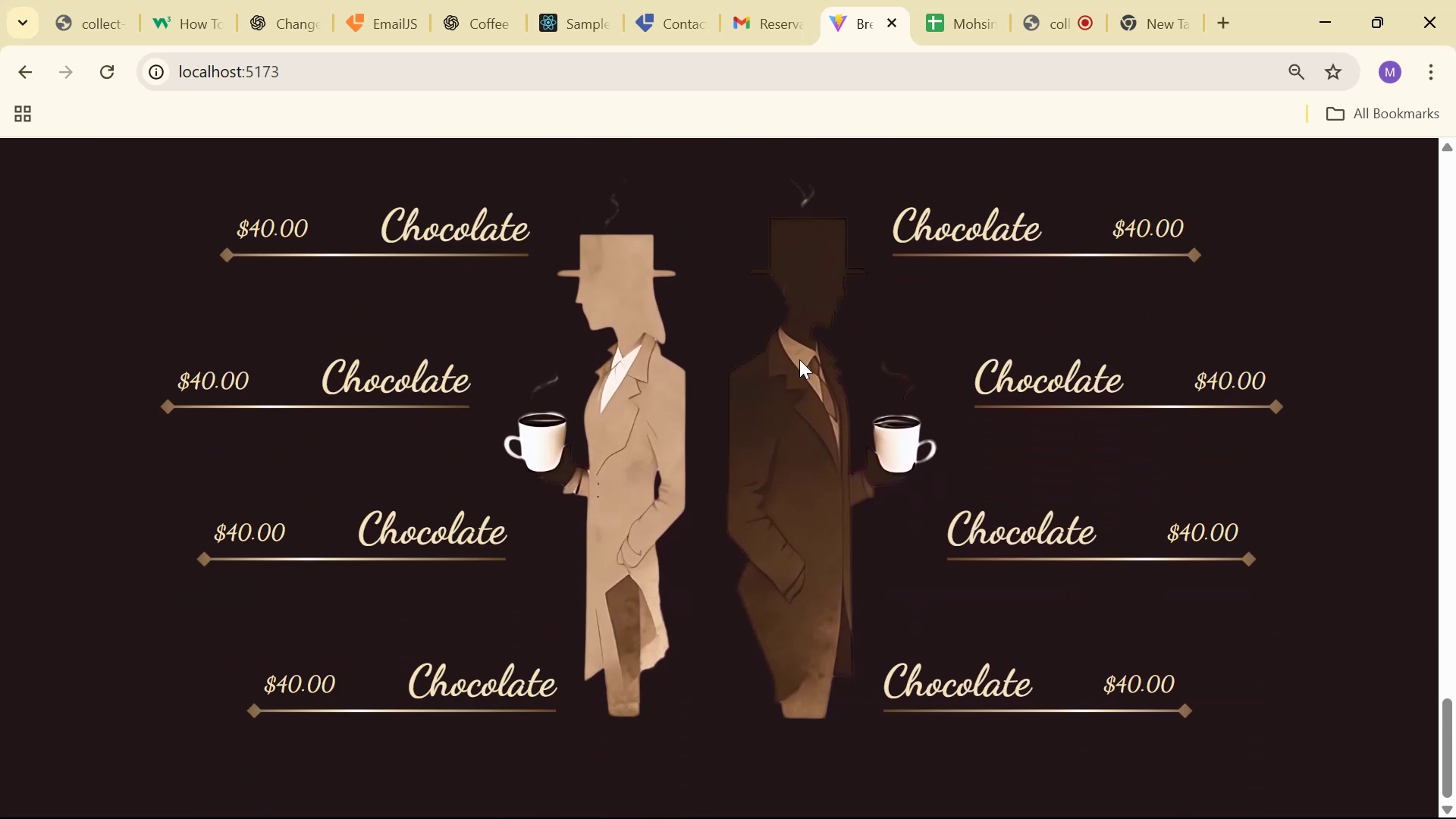 
key(Alt+Tab)
 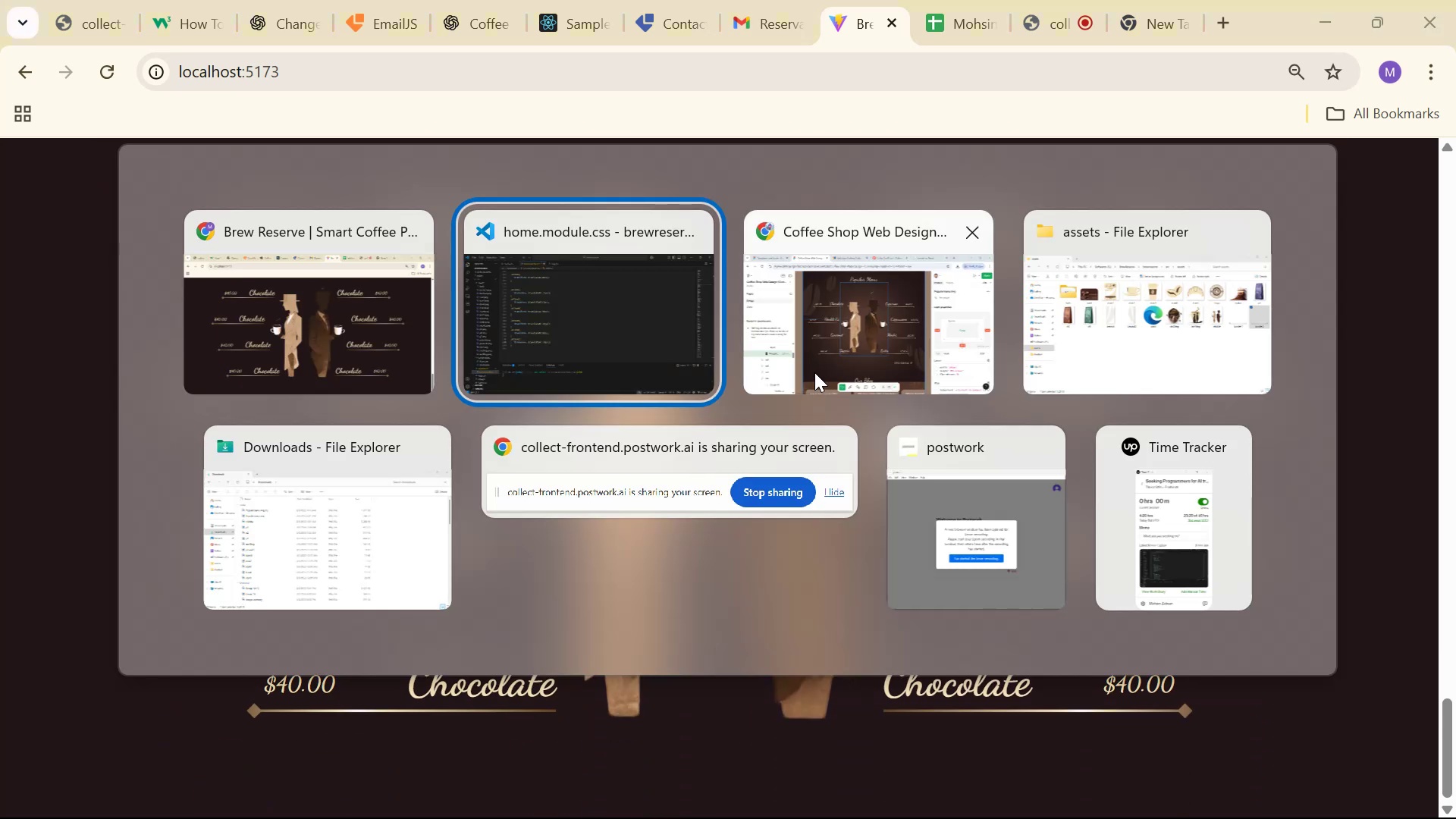 
key(Alt+Tab)
 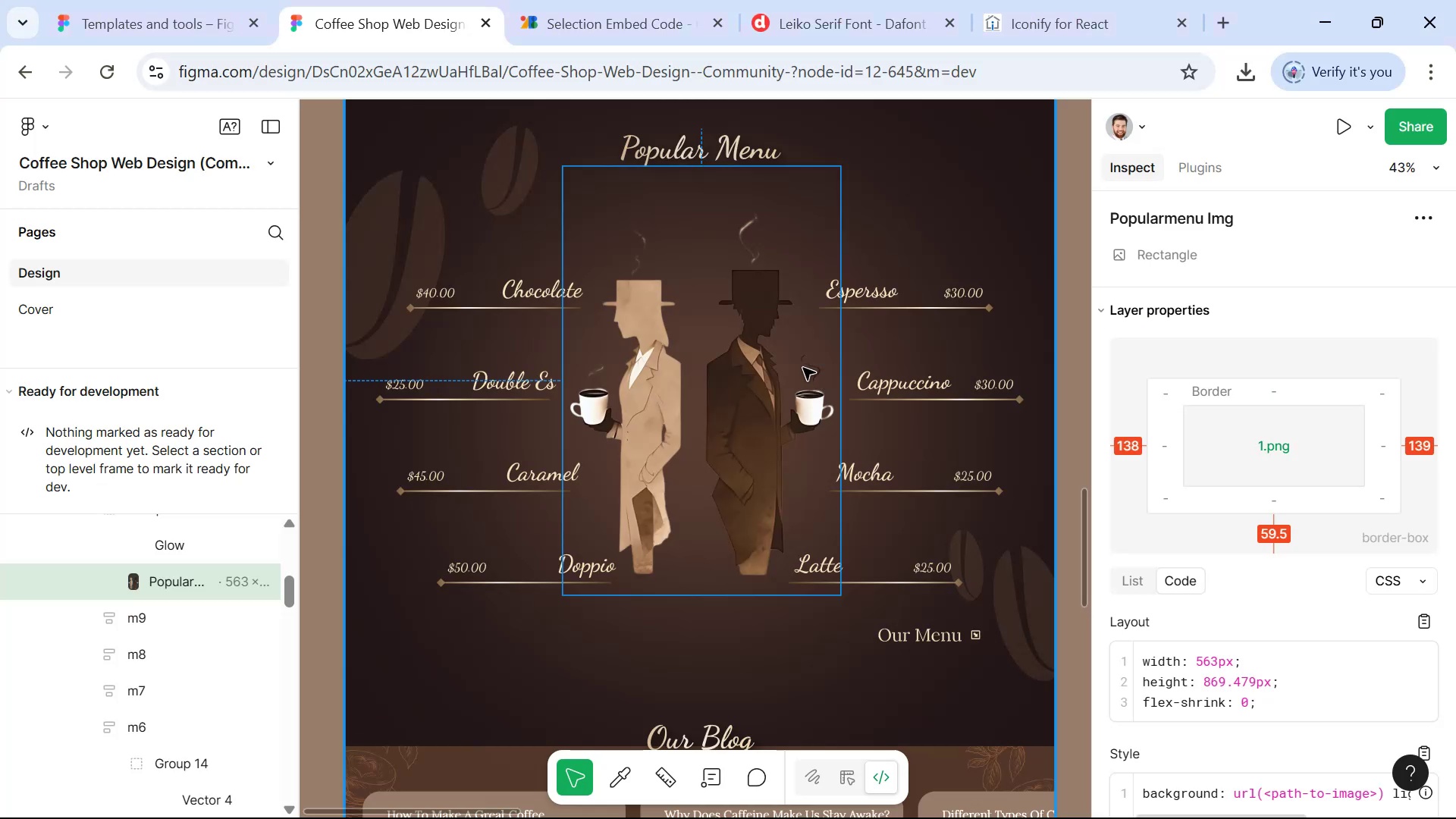 
left_click([508, 382])
 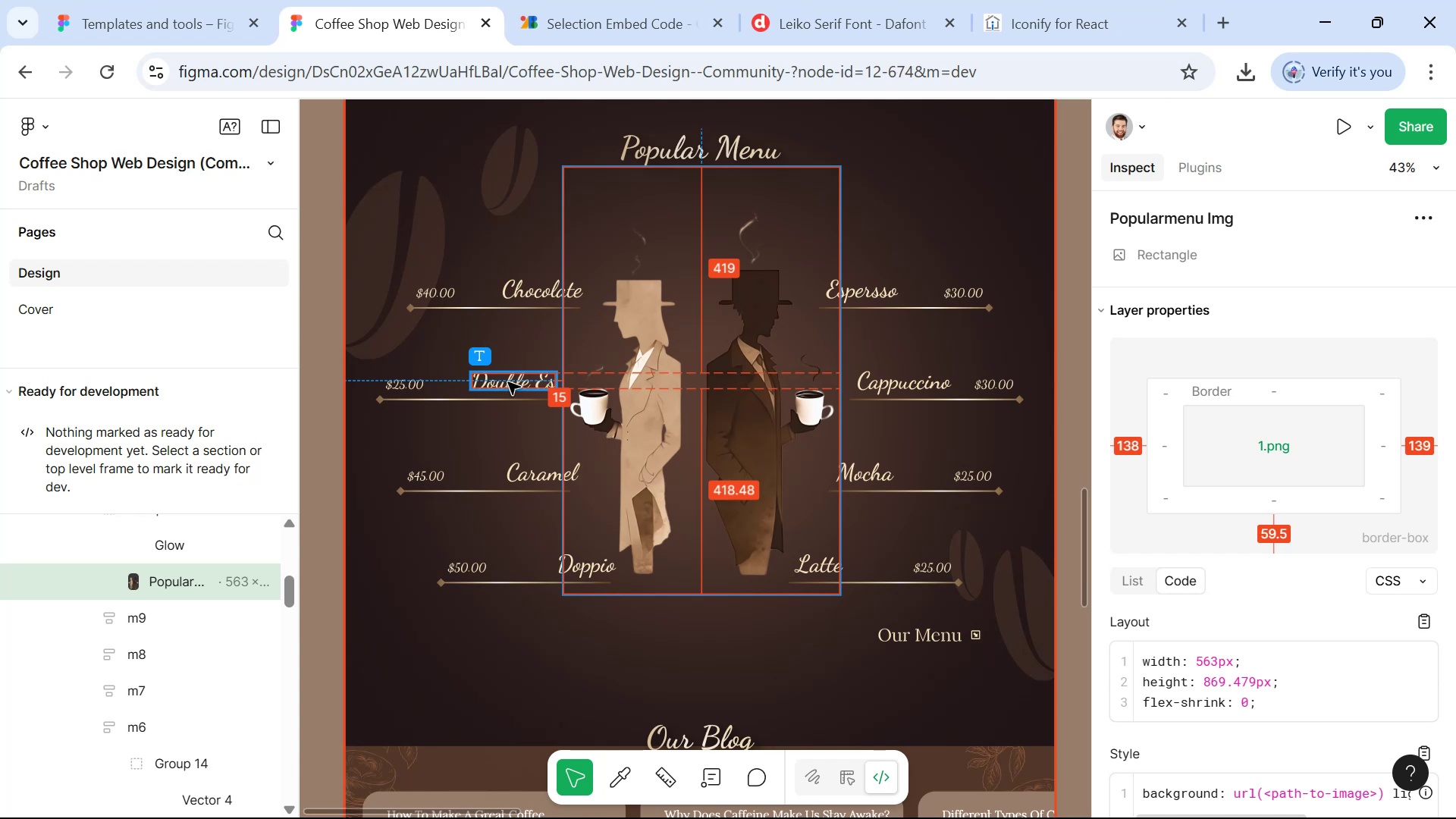 
key(Control+C)
 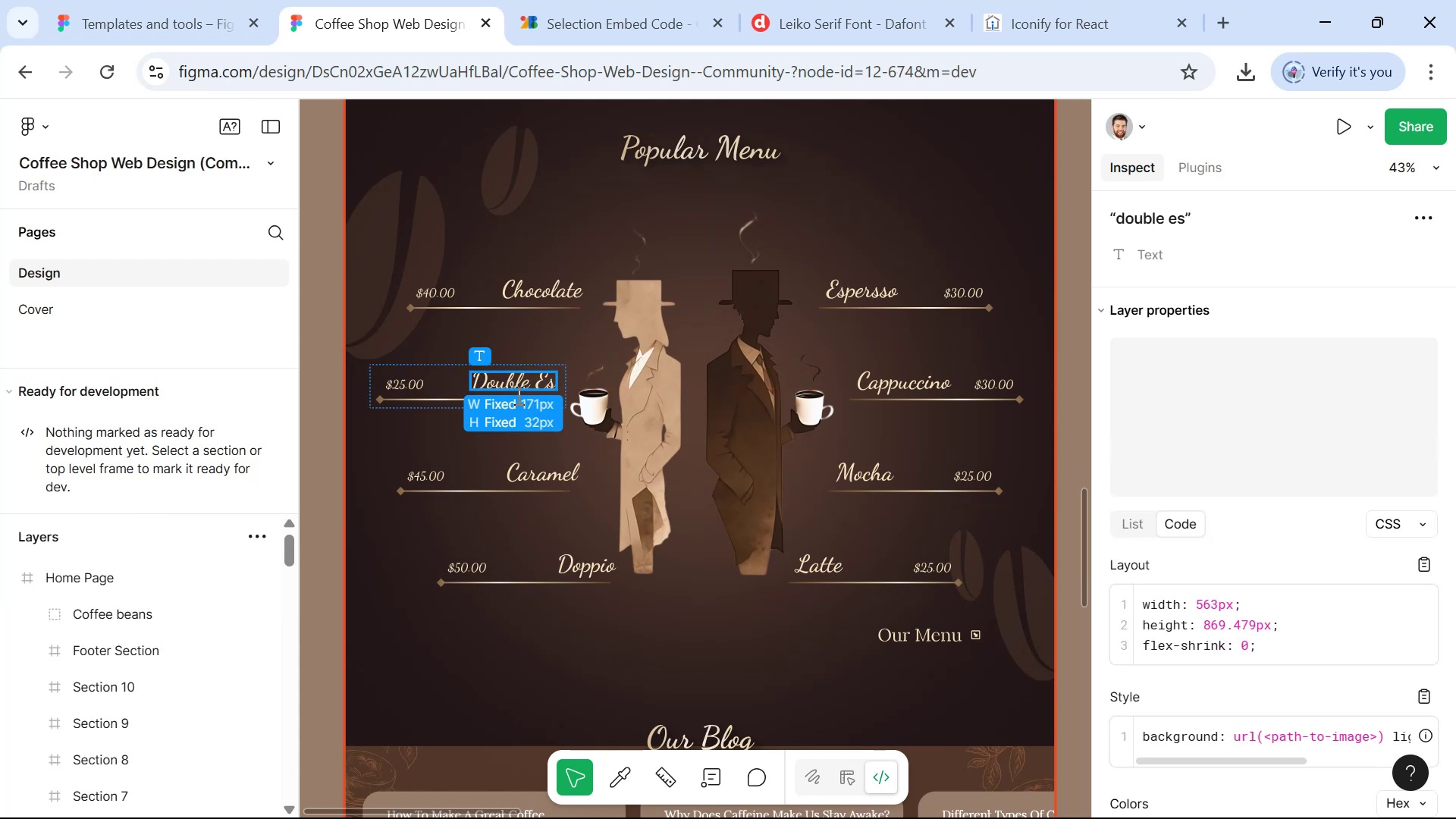 
key(Alt+Tab)
 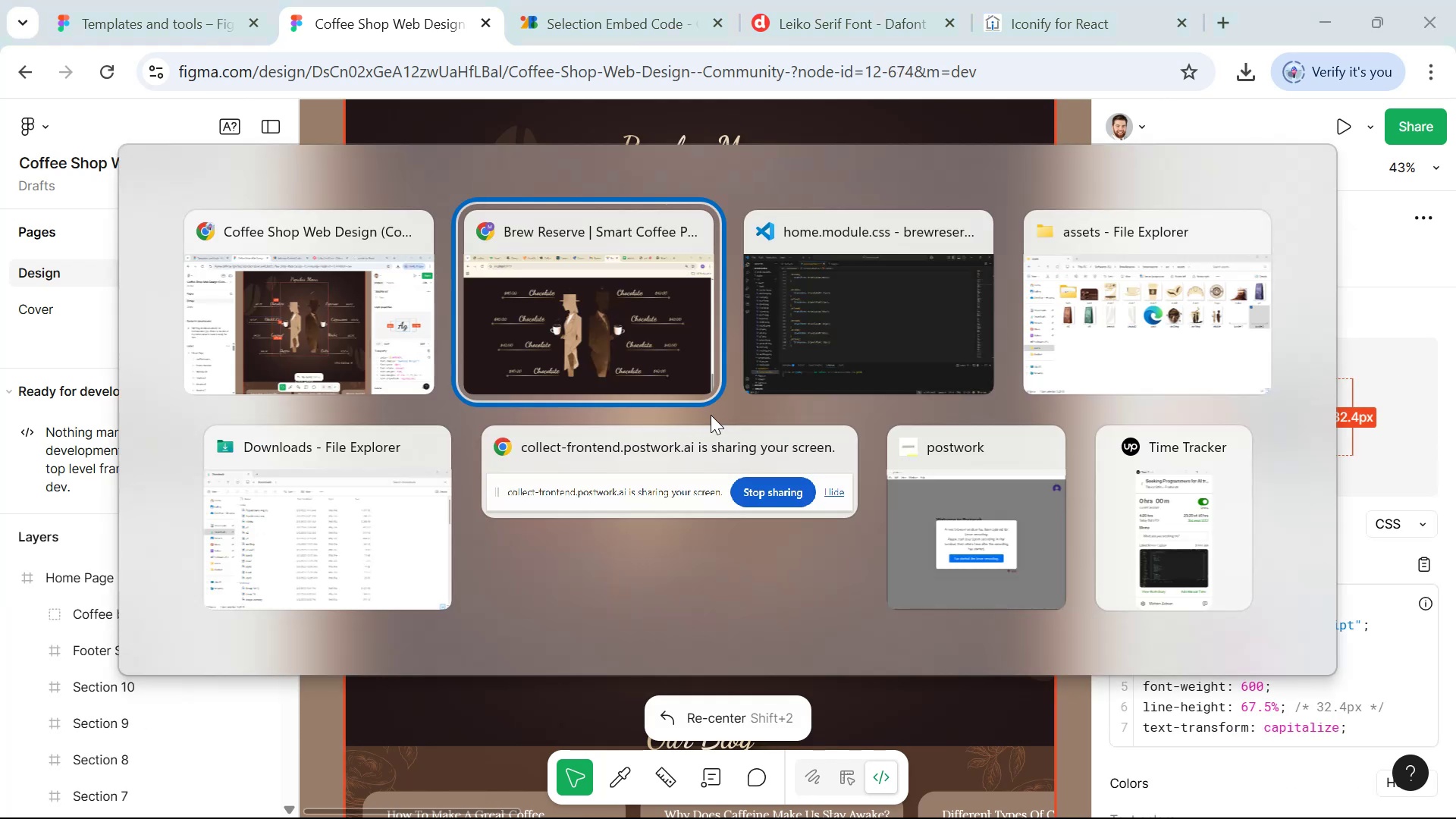 
key(Alt+Tab)
 